 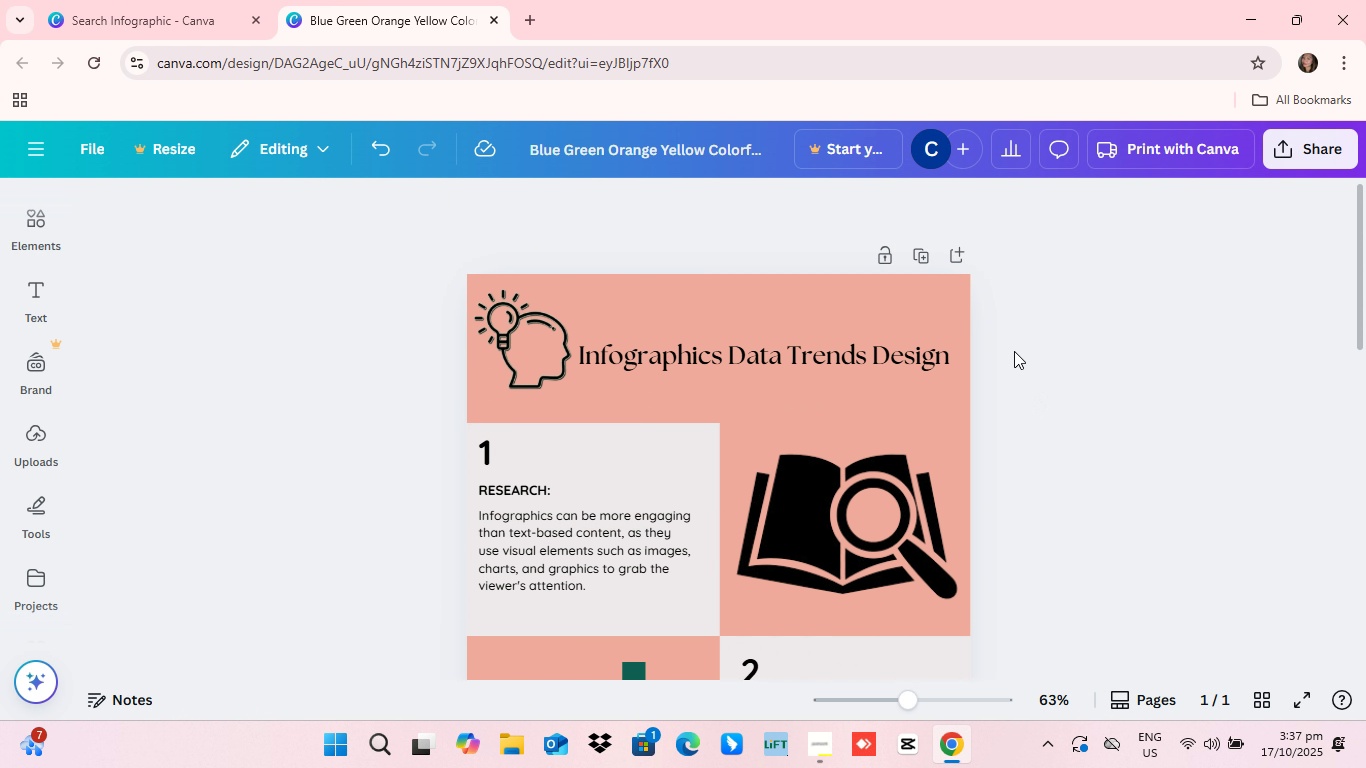 
scroll: coordinate [1015, 353], scroll_direction: down, amount: 2.0
 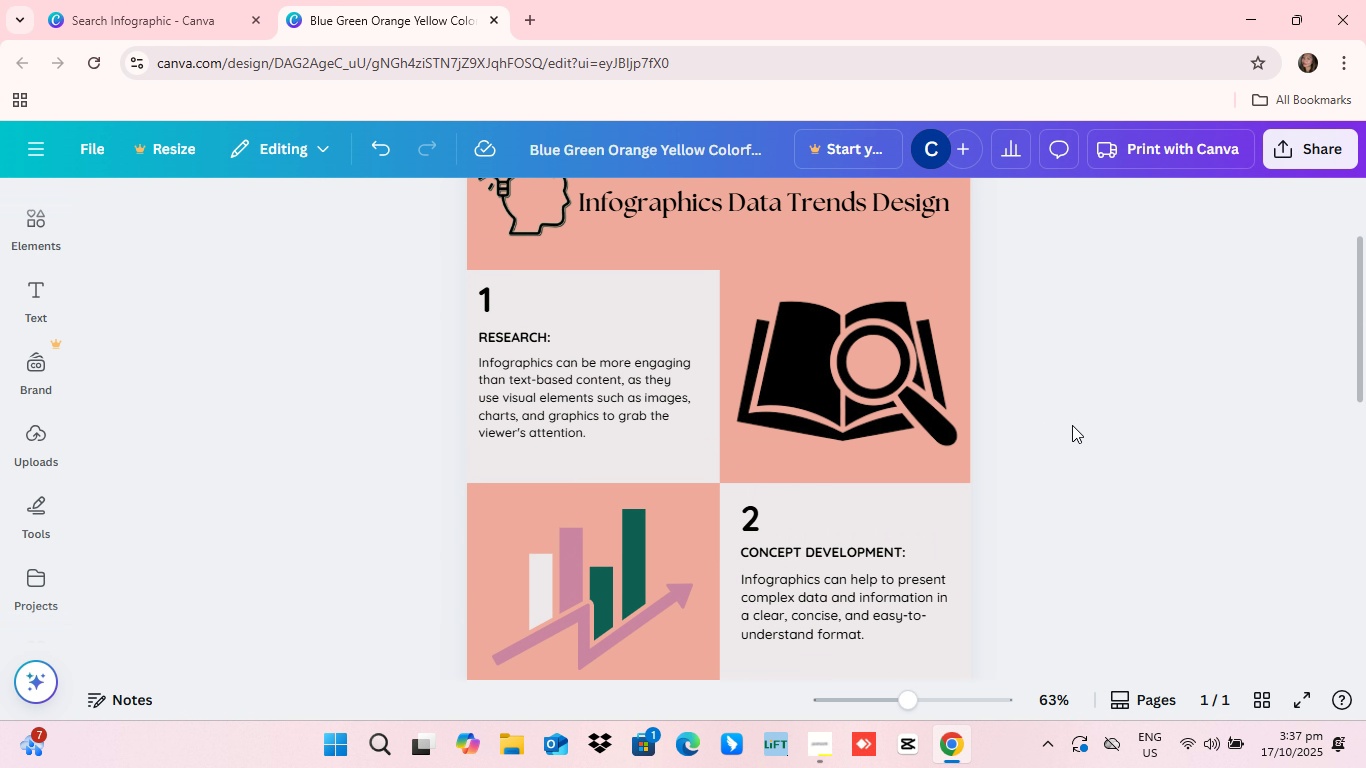 
scroll: coordinate [1072, 425], scroll_direction: up, amount: 4.0
 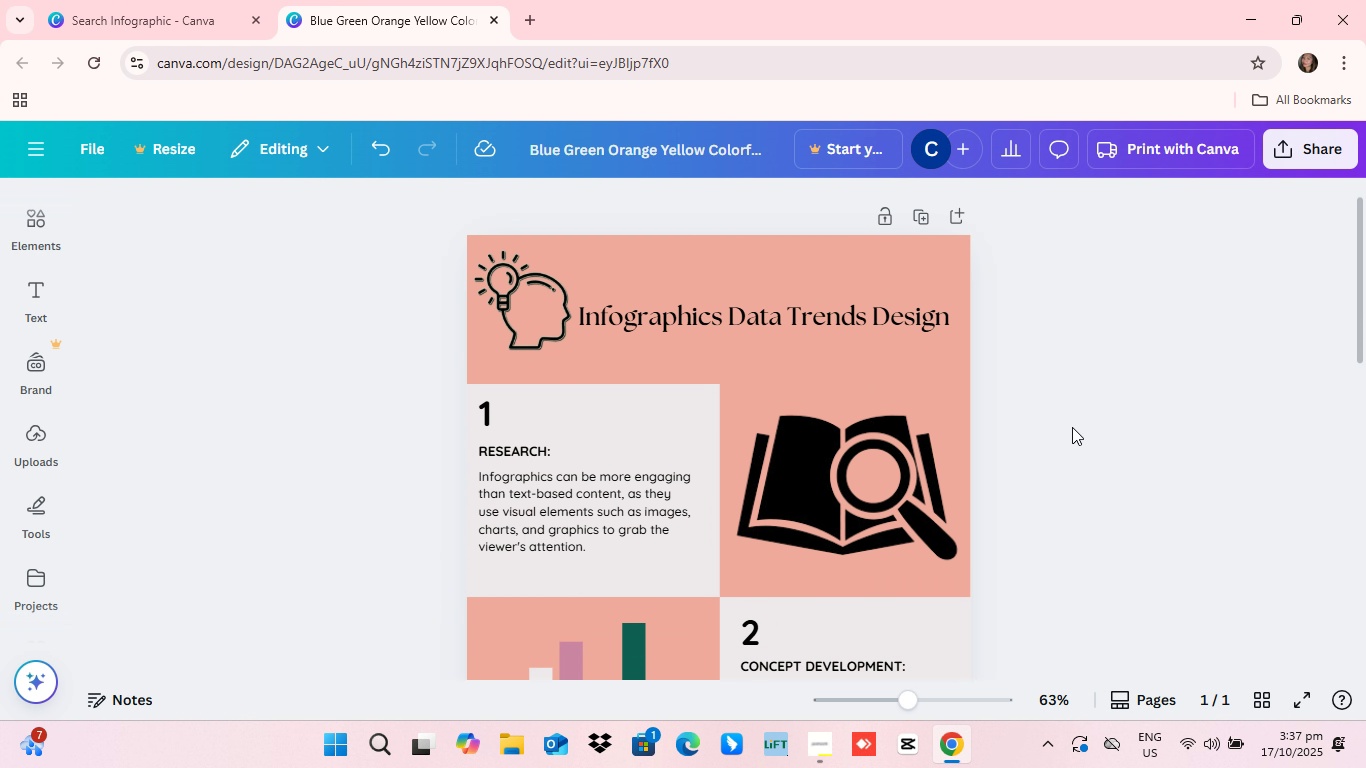 
scroll: coordinate [1072, 427], scroll_direction: down, amount: 2.0
 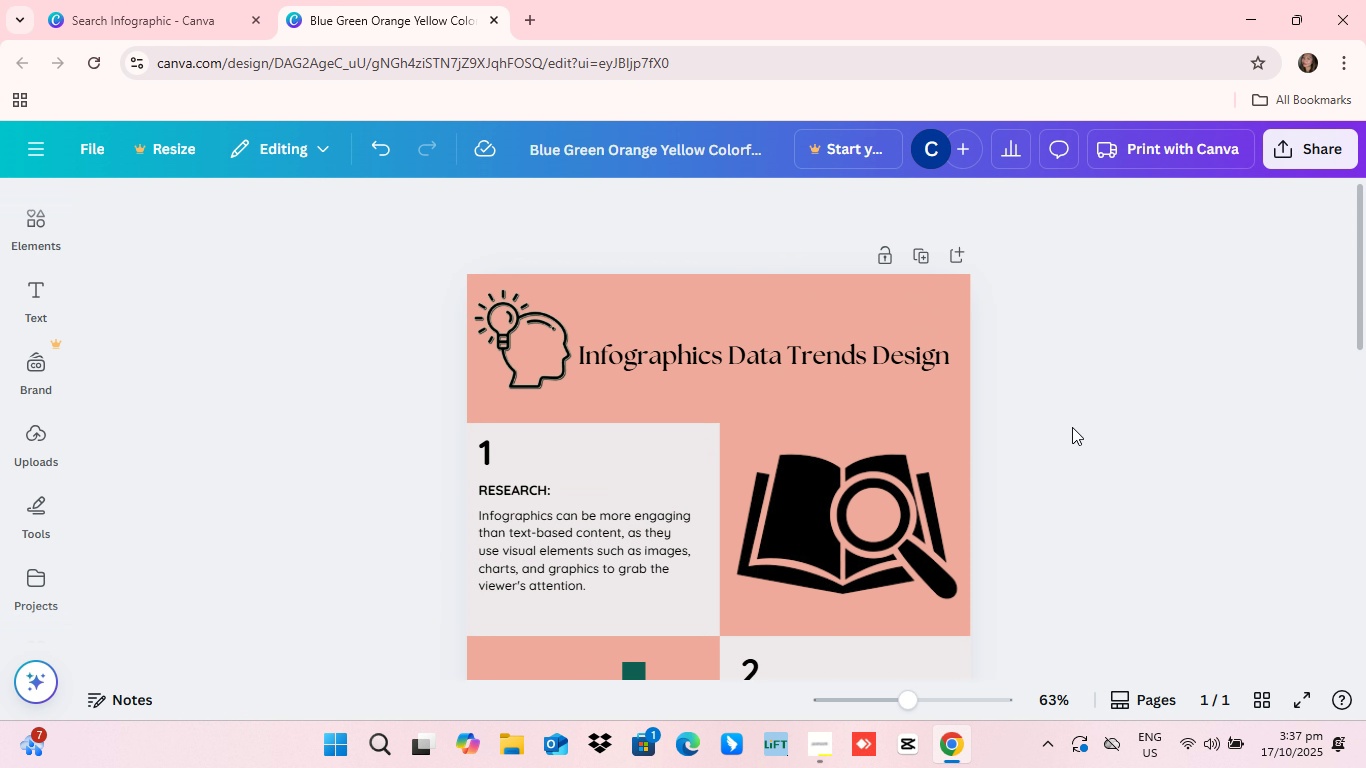 
scroll: coordinate [962, 446], scroll_direction: up, amount: 10.0
 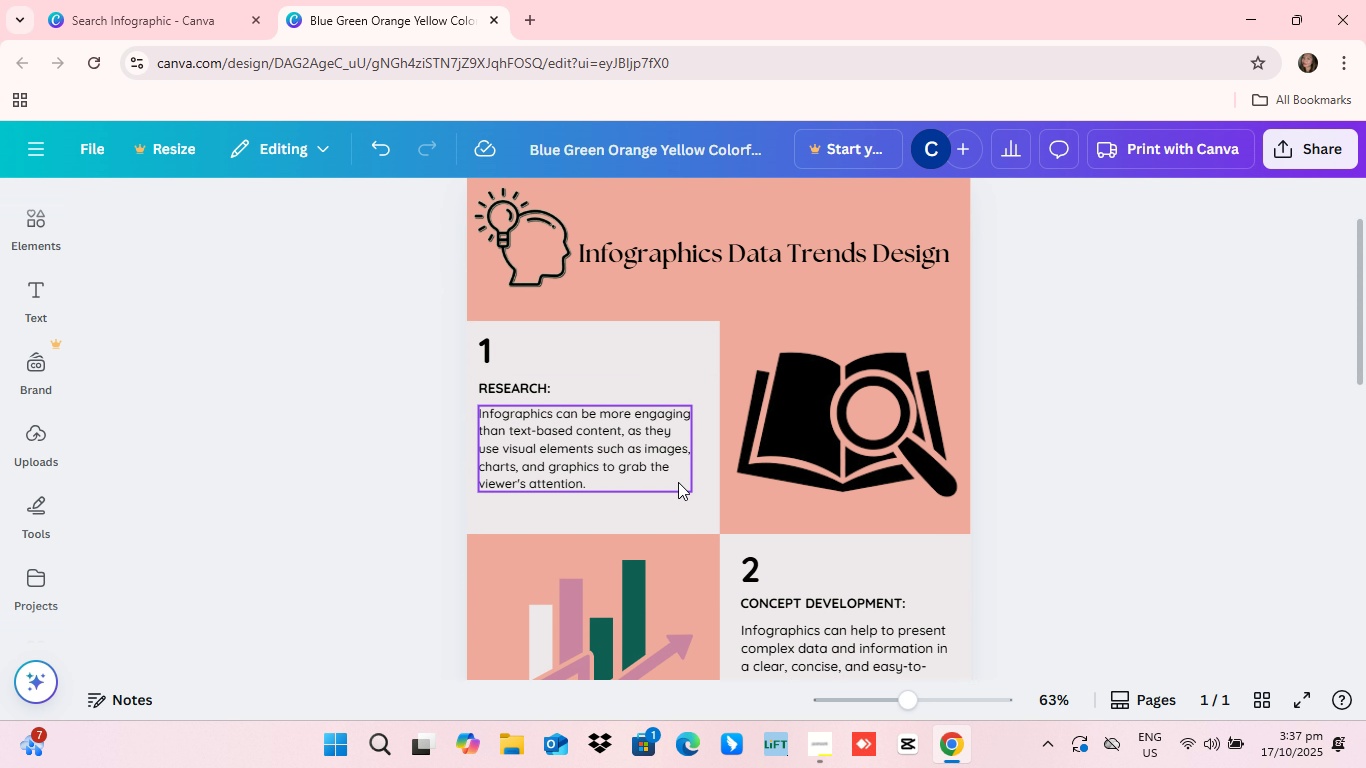 
scroll: coordinate [677, 479], scroll_direction: down, amount: 5.0
 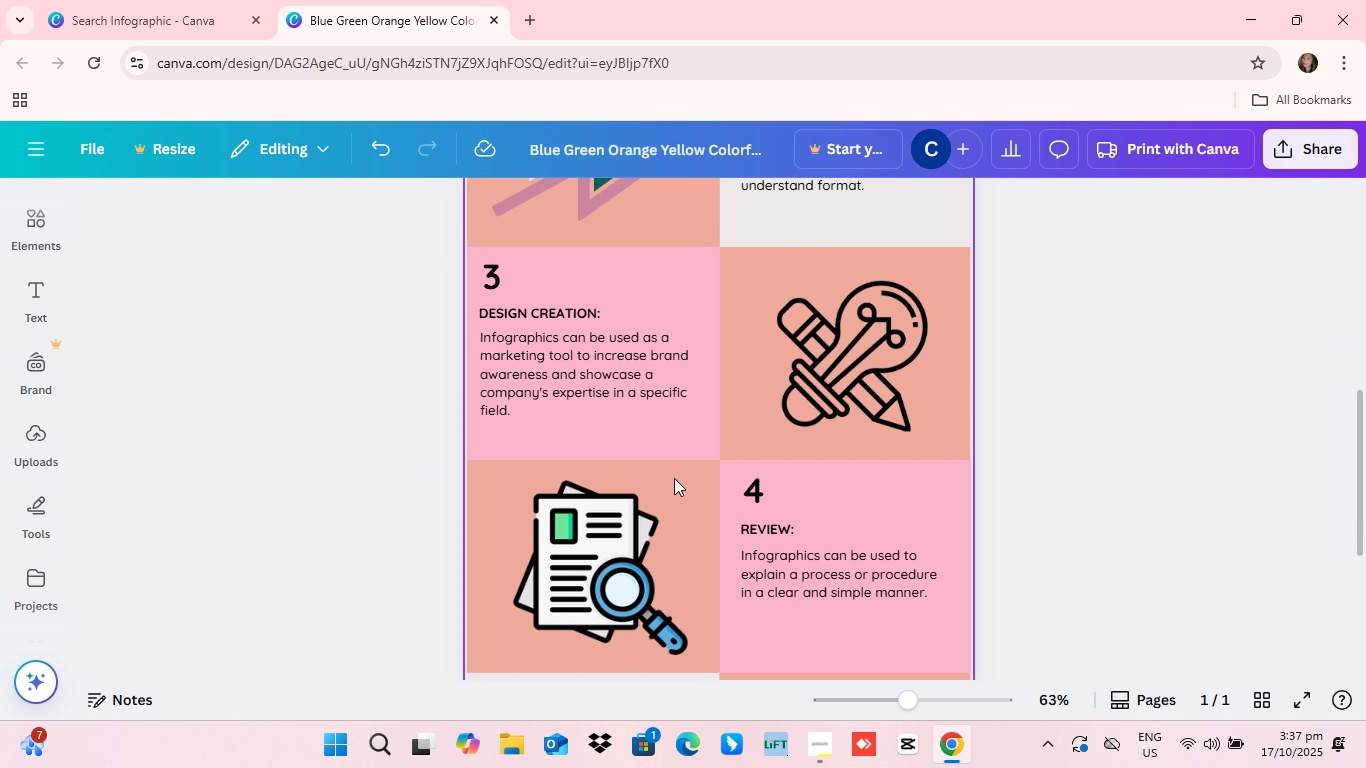 
scroll: coordinate [671, 486], scroll_direction: none, amount: 0.0
 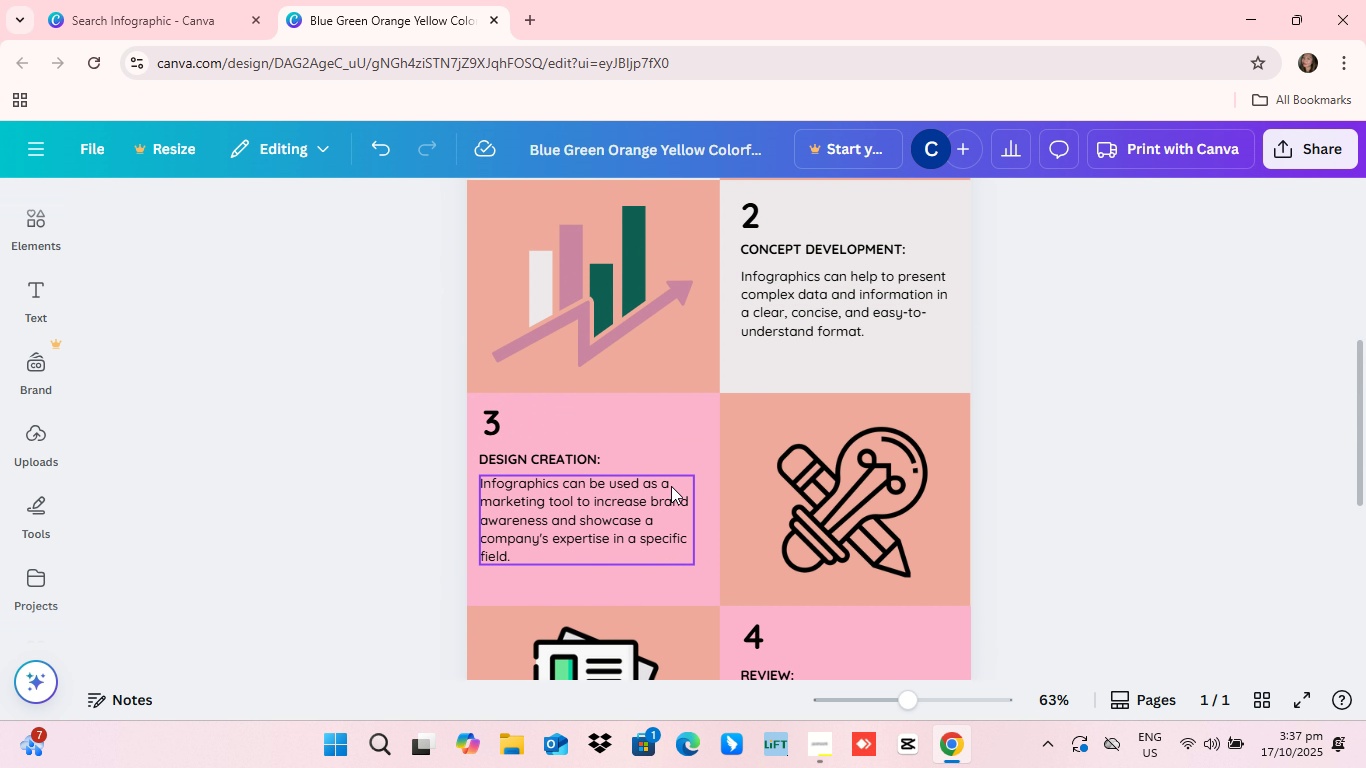 
scroll: coordinate [671, 486], scroll_direction: up, amount: 4.0
 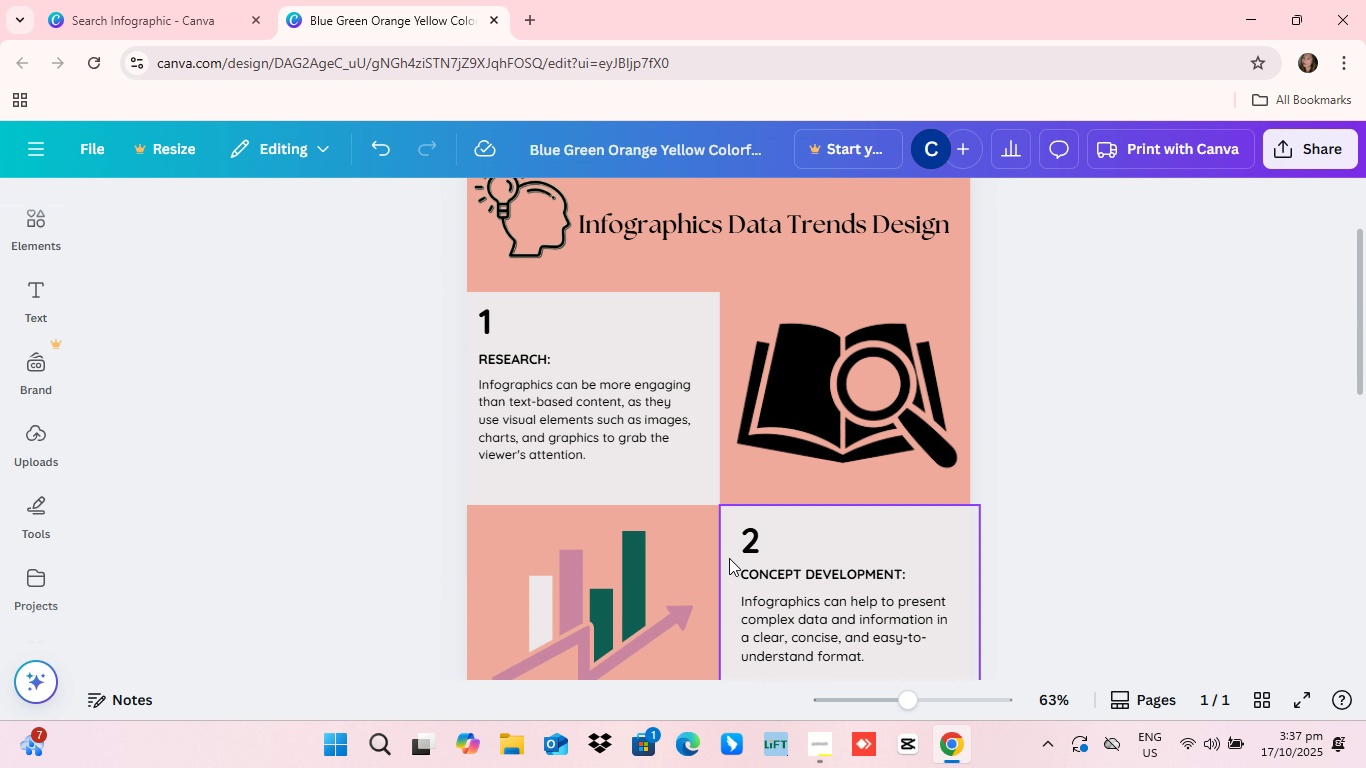 
scroll: coordinate [707, 573], scroll_direction: down, amount: 9.0
 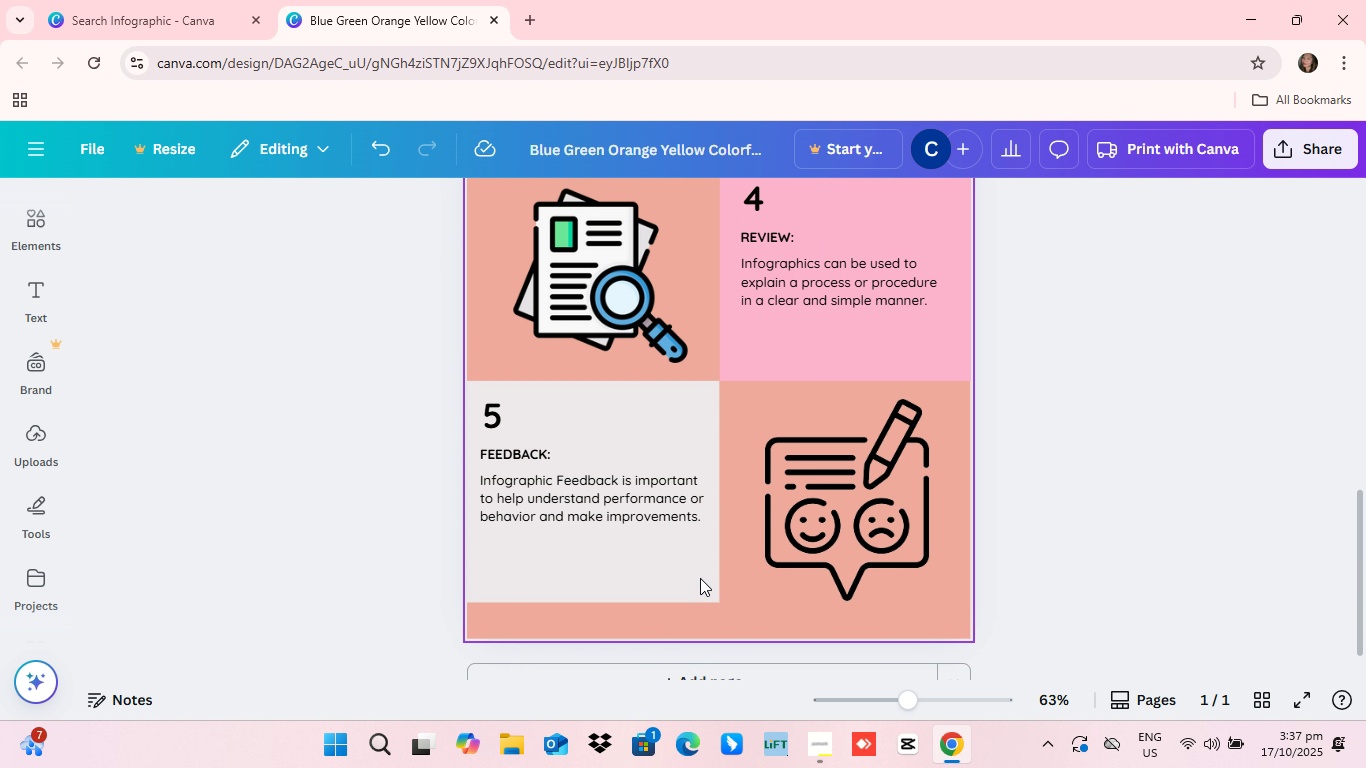 
scroll: coordinate [694, 584], scroll_direction: up, amount: 5.0
 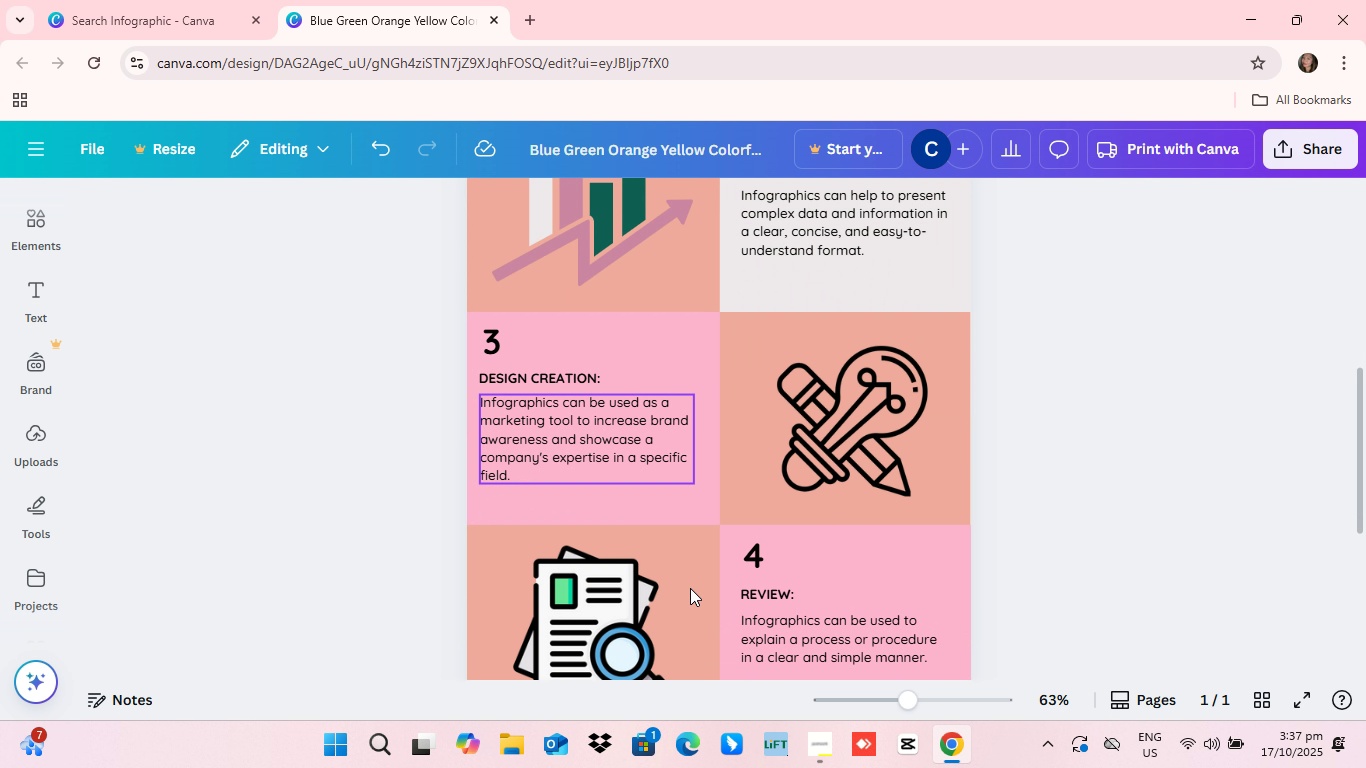 
scroll: coordinate [673, 608], scroll_direction: down, amount: 6.0
 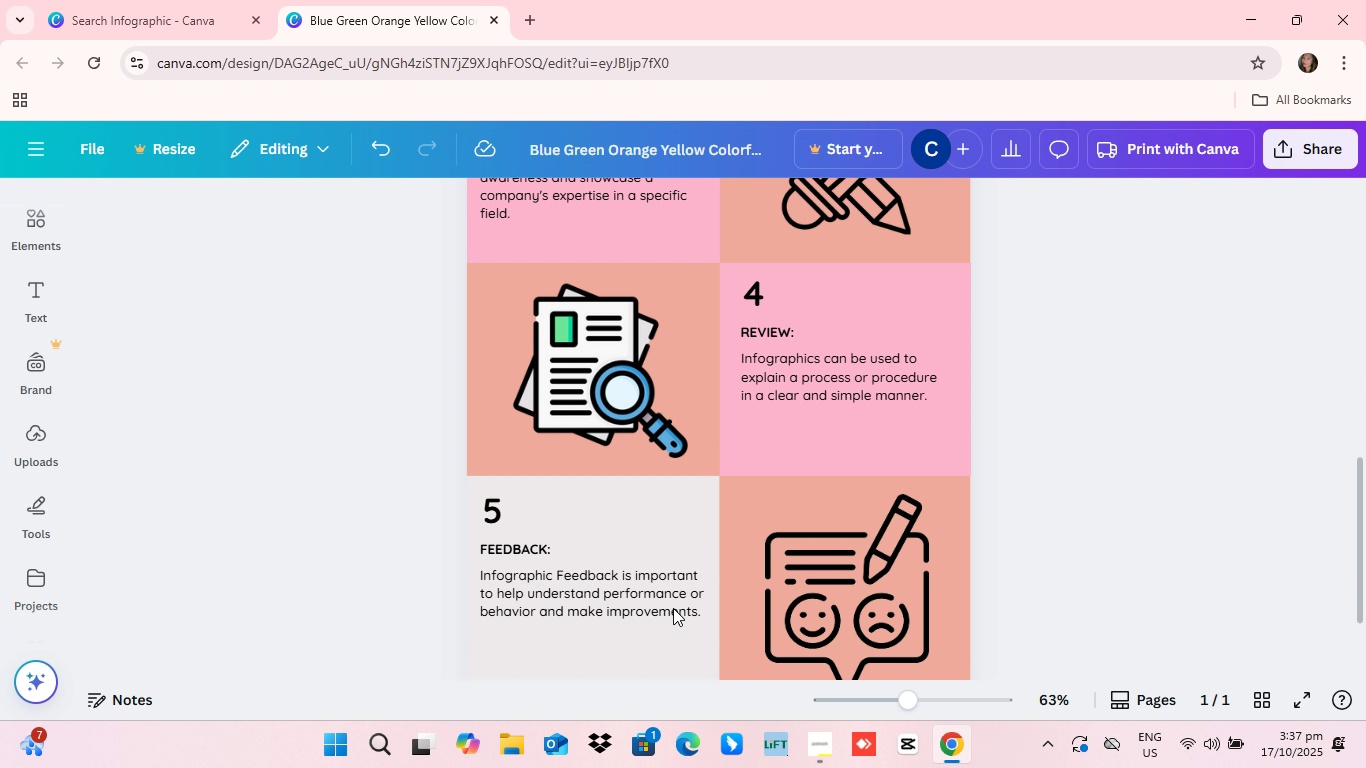 
scroll: coordinate [654, 625], scroll_direction: up, amount: 13.0
 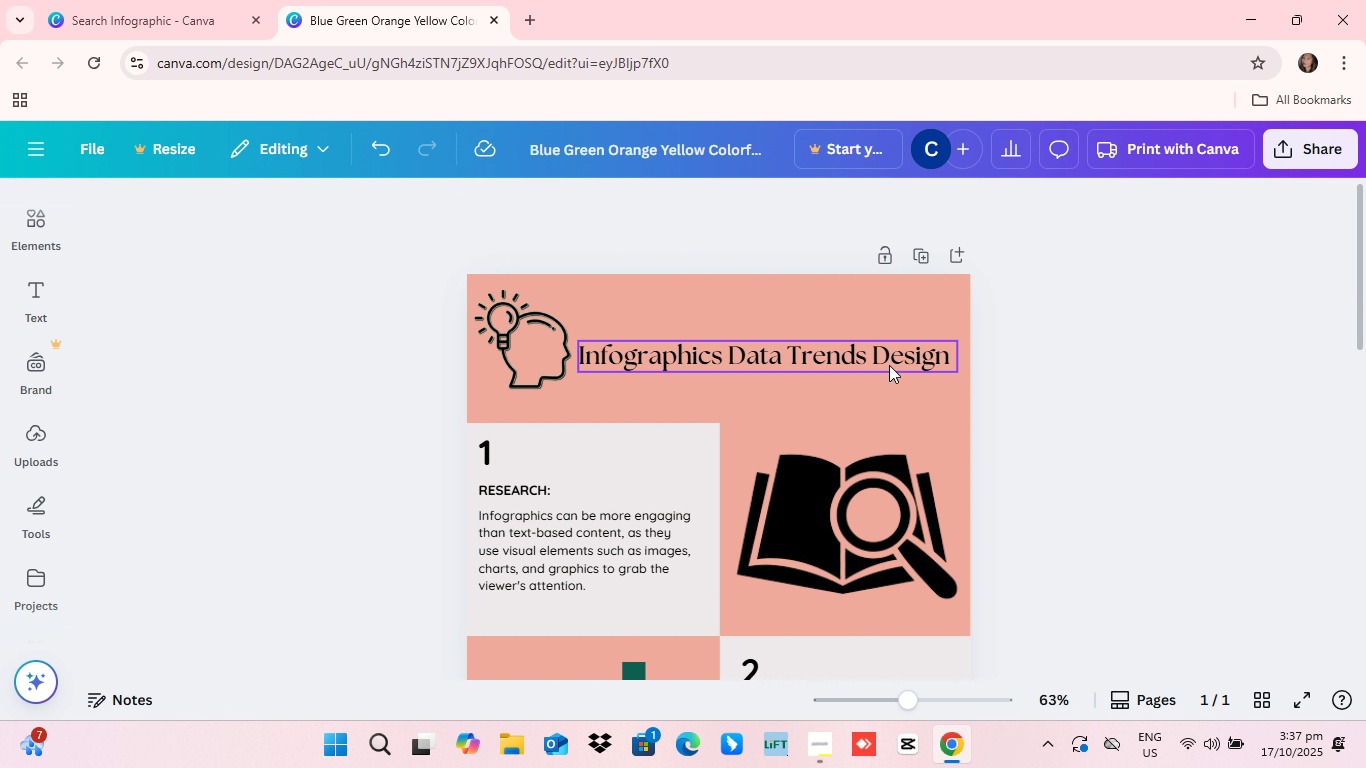 
scroll: coordinate [885, 369], scroll_direction: down, amount: 4.0
 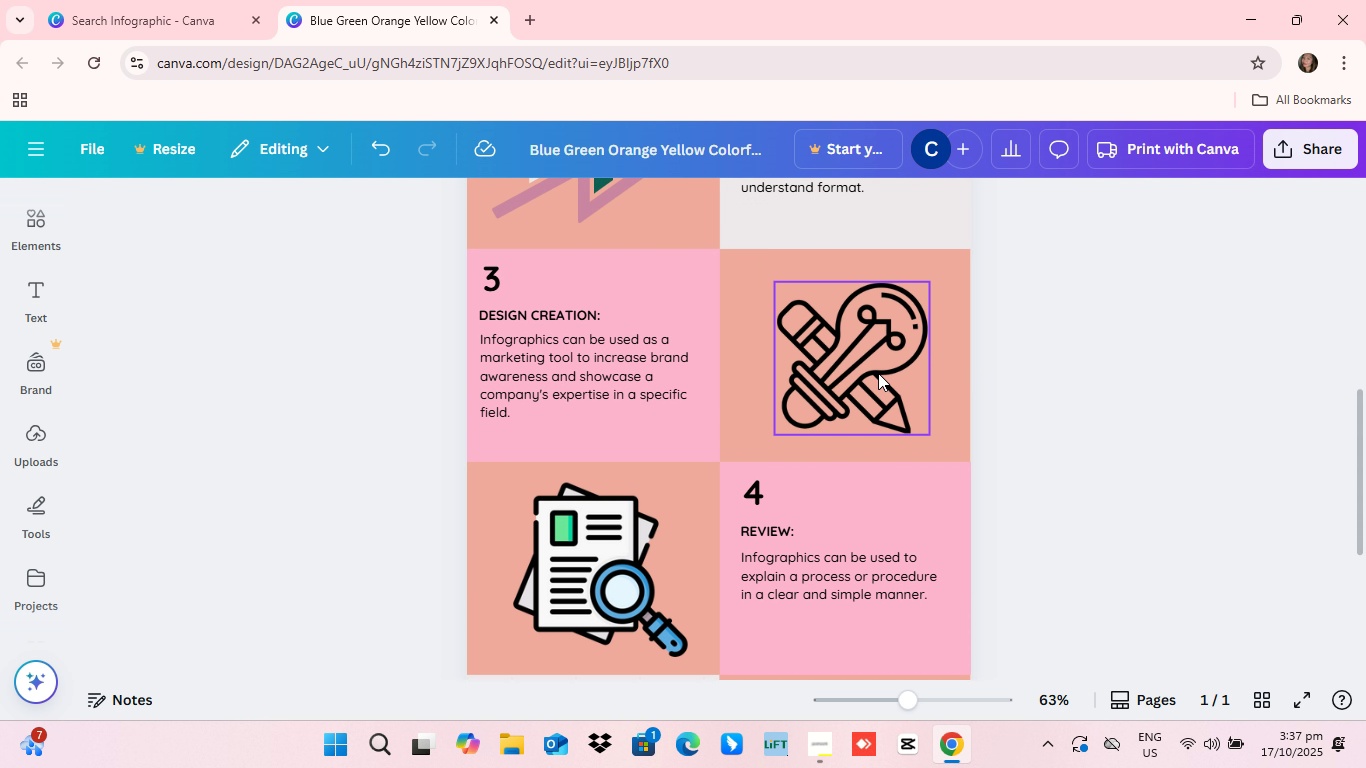 
scroll: coordinate [878, 373], scroll_direction: up, amount: 3.0
 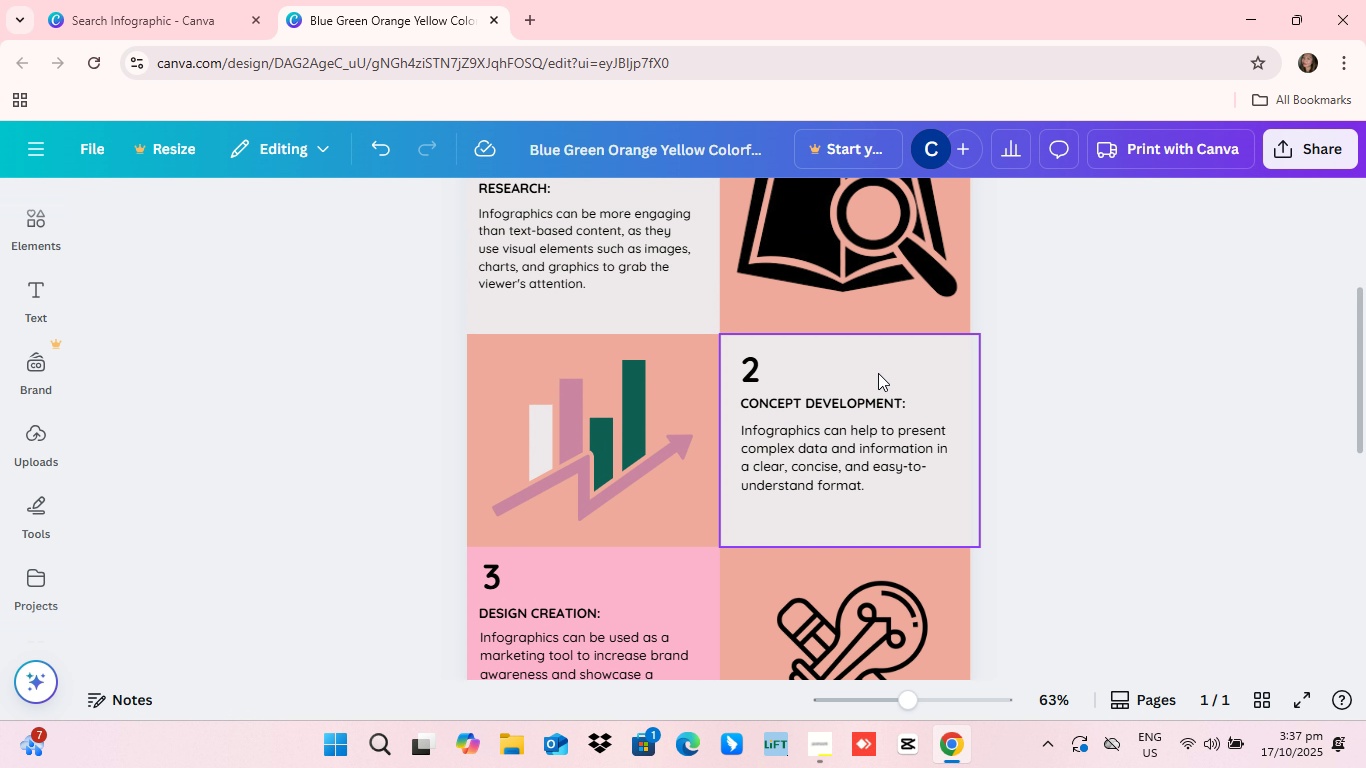 
scroll: coordinate [878, 373], scroll_direction: down, amount: 1.0
 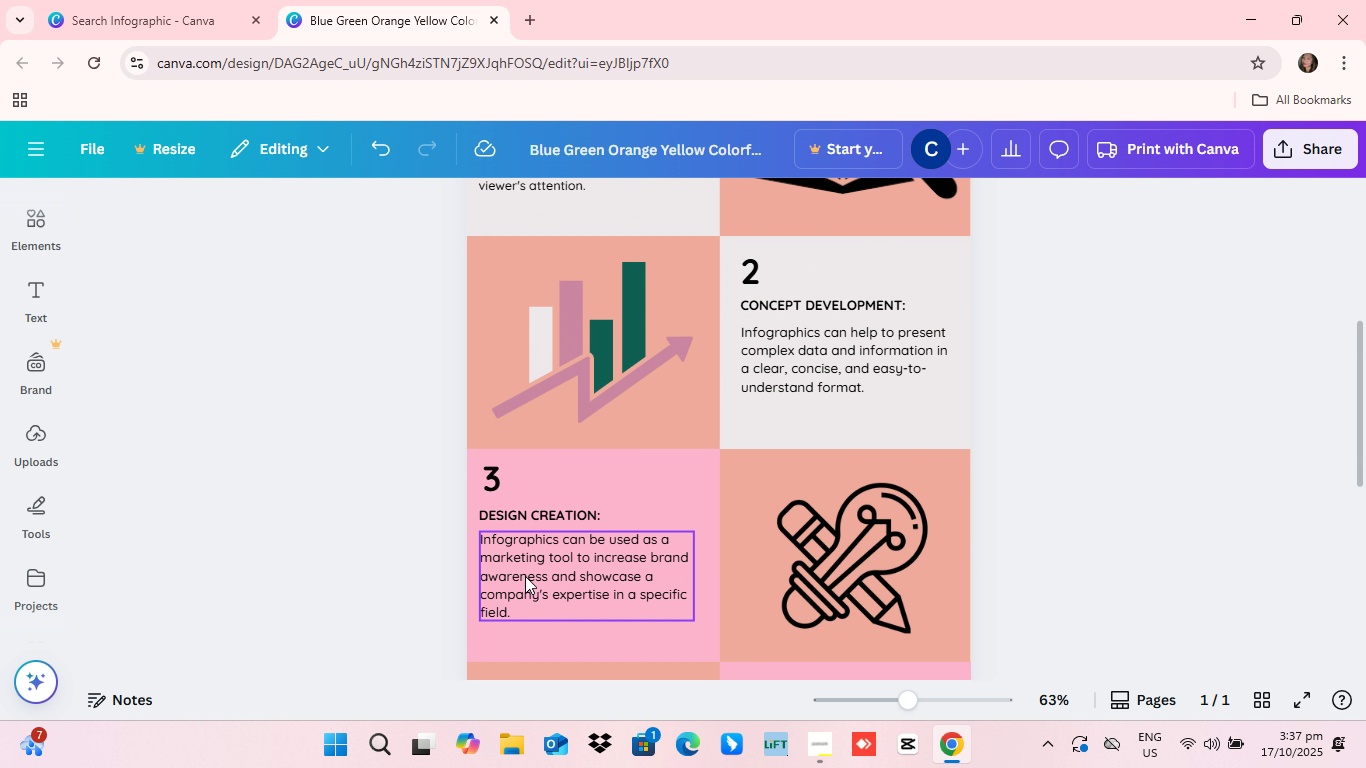 
left_click([528, 574])
 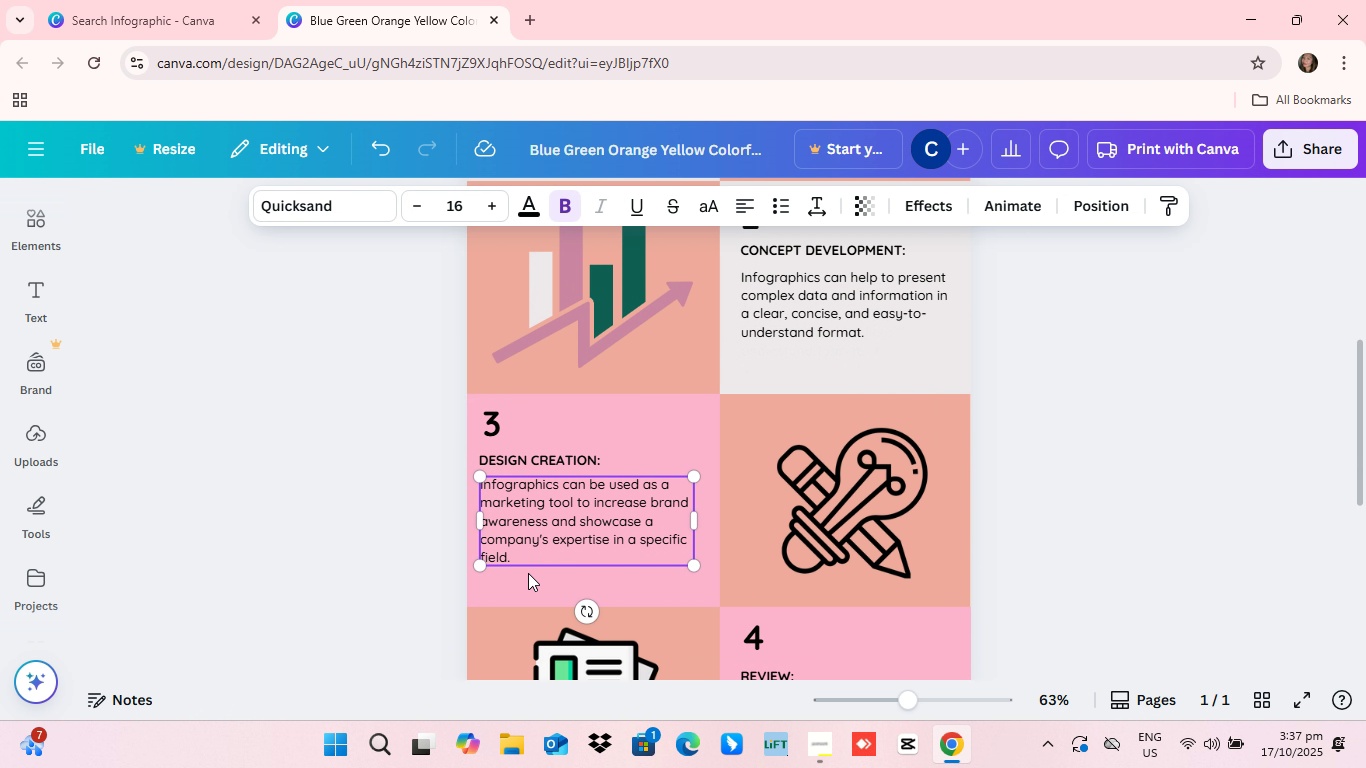 
scroll: coordinate [528, 573], scroll_direction: down, amount: 1.0
 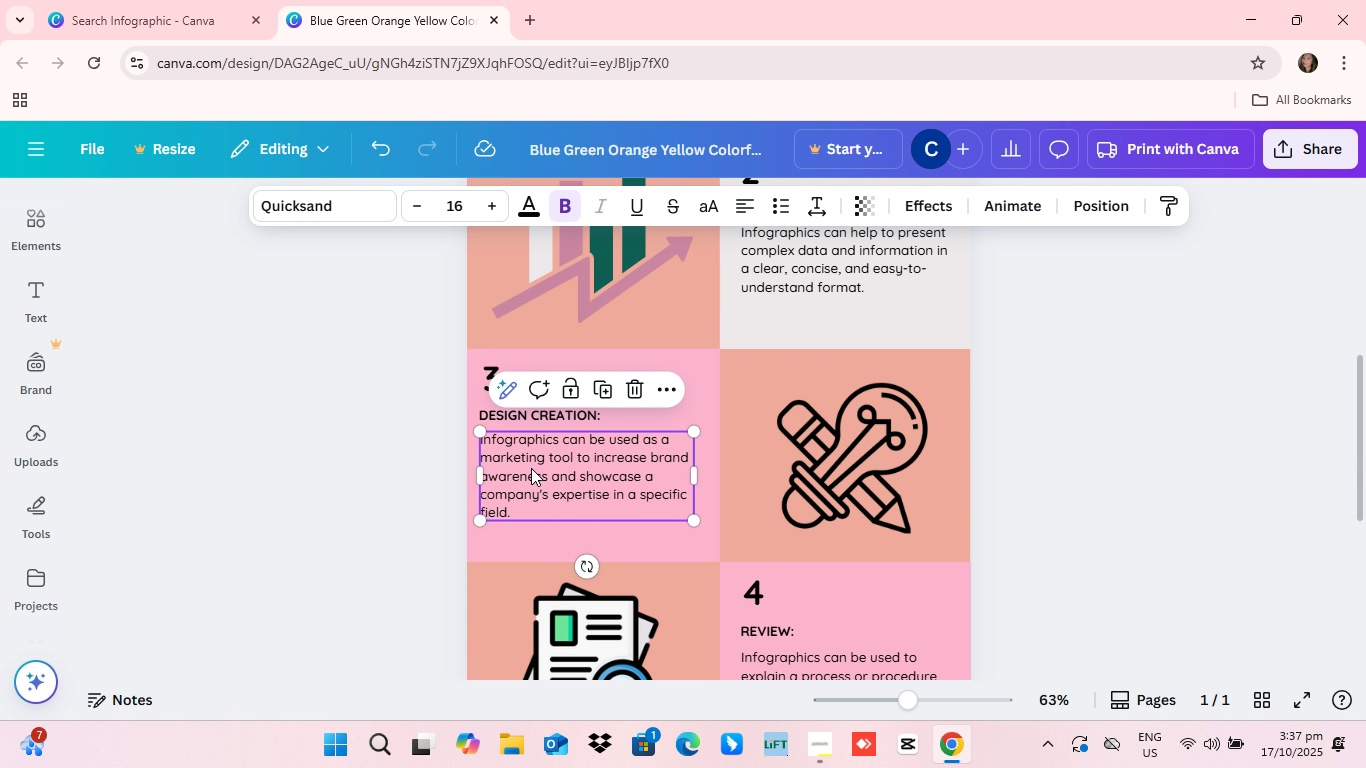 
left_click_drag(start_coordinate=[530, 467], to_coordinate=[534, 481])
 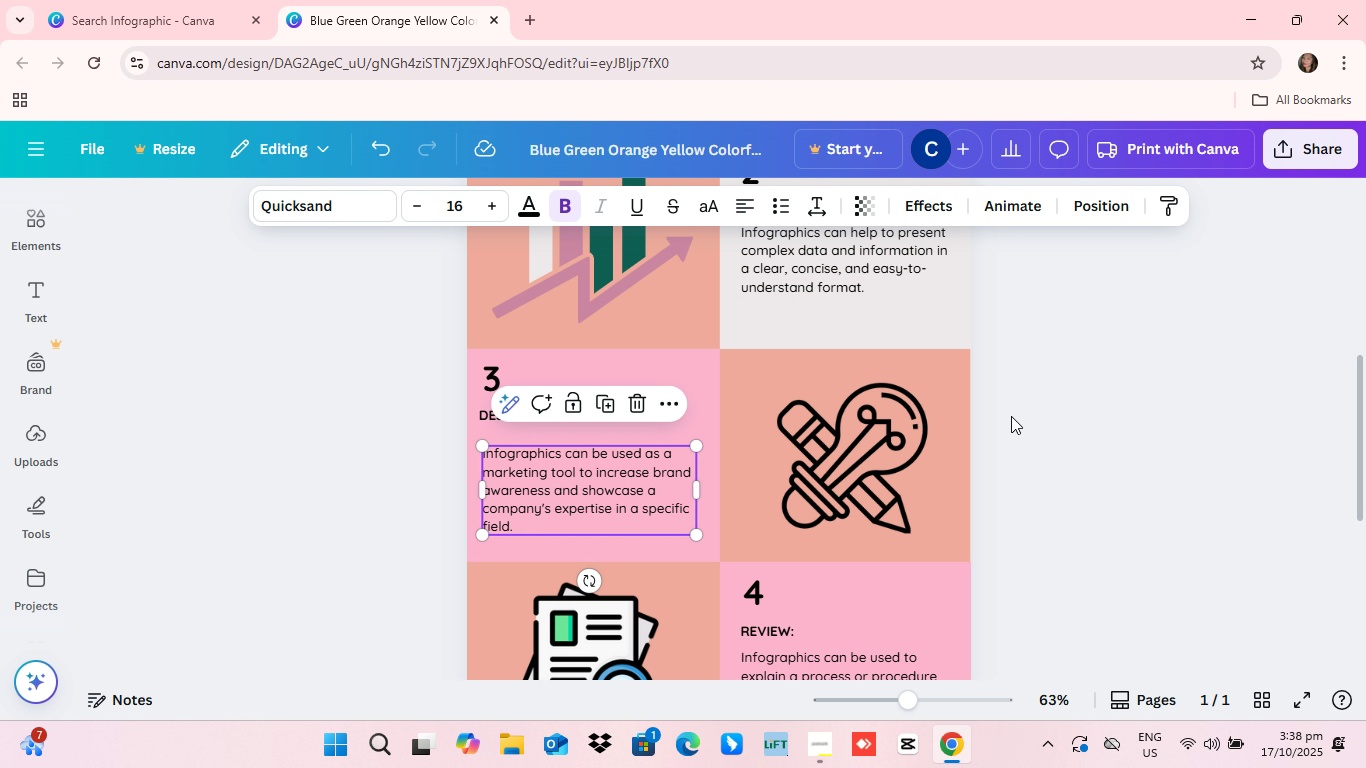 
left_click([1011, 416])
 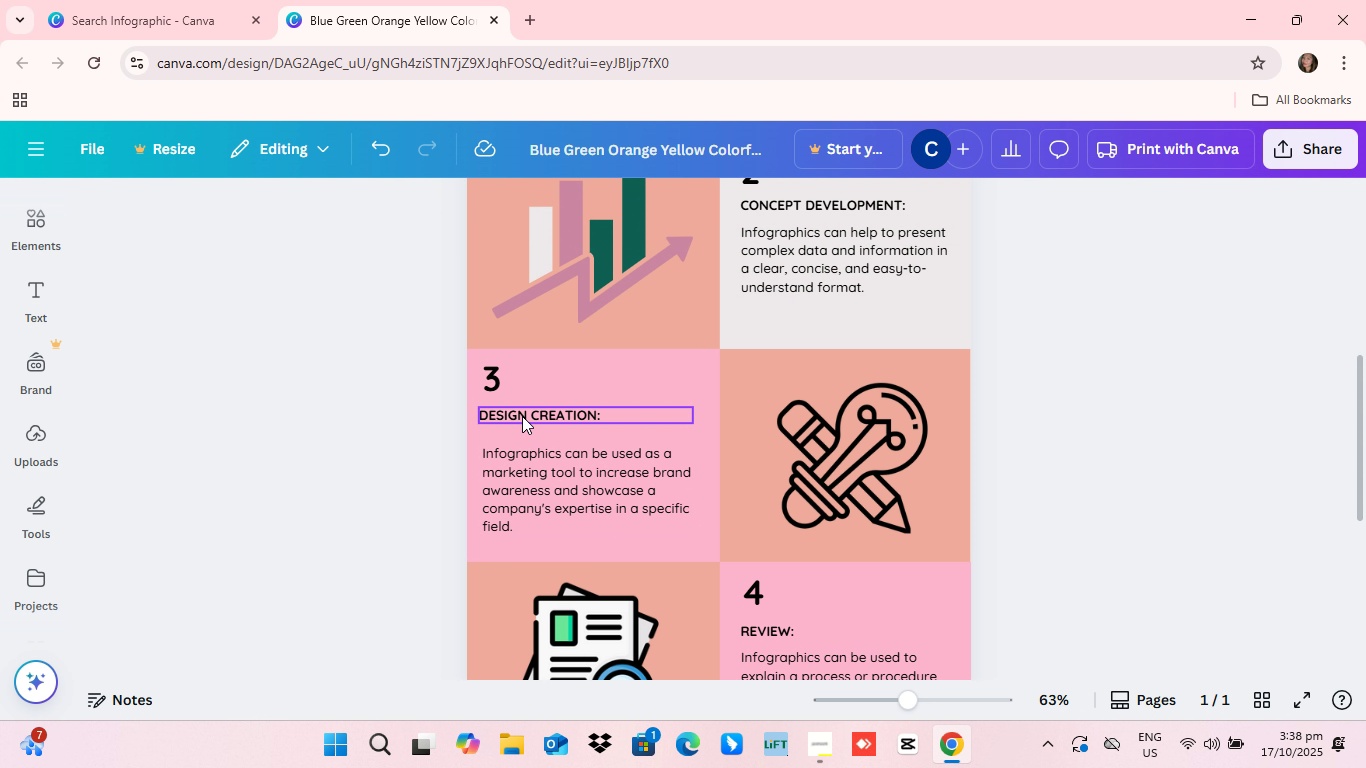 
wait(5.38)
 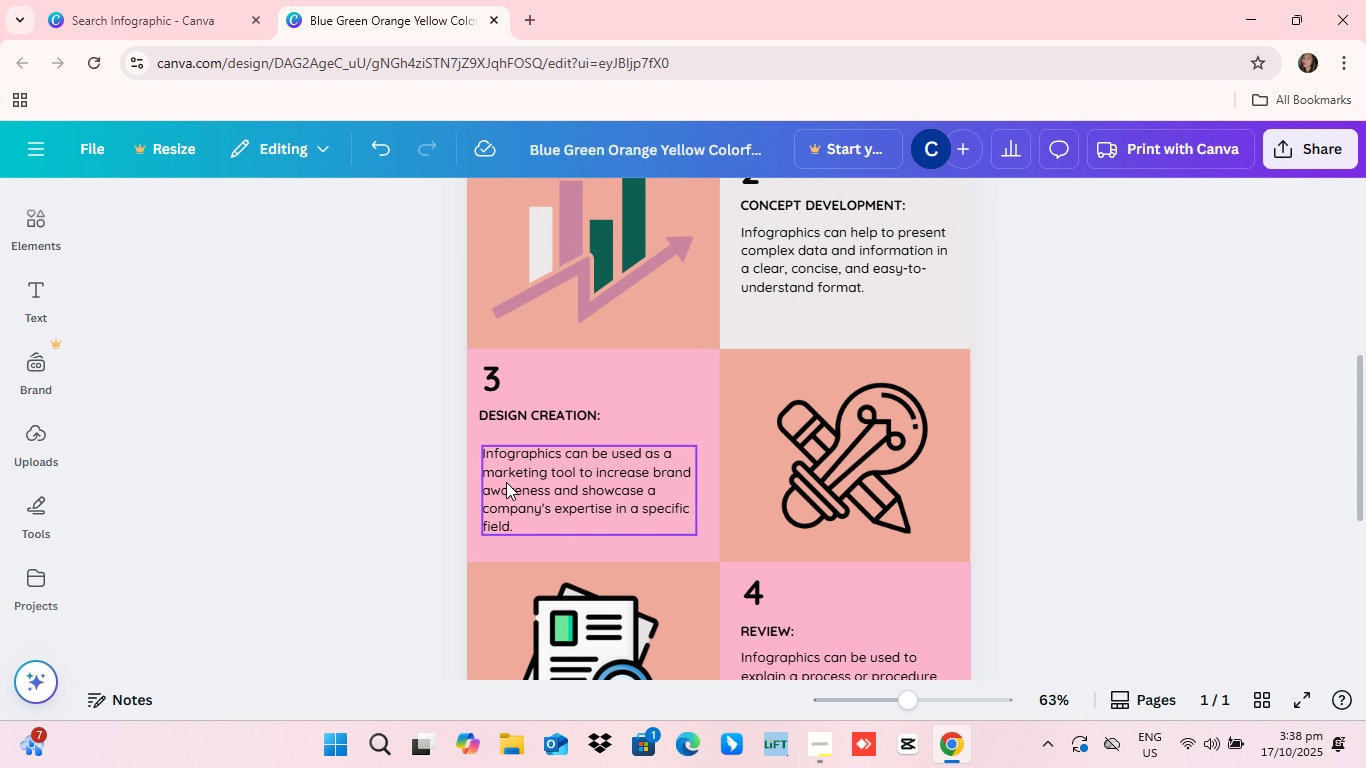 
left_click([522, 414])
 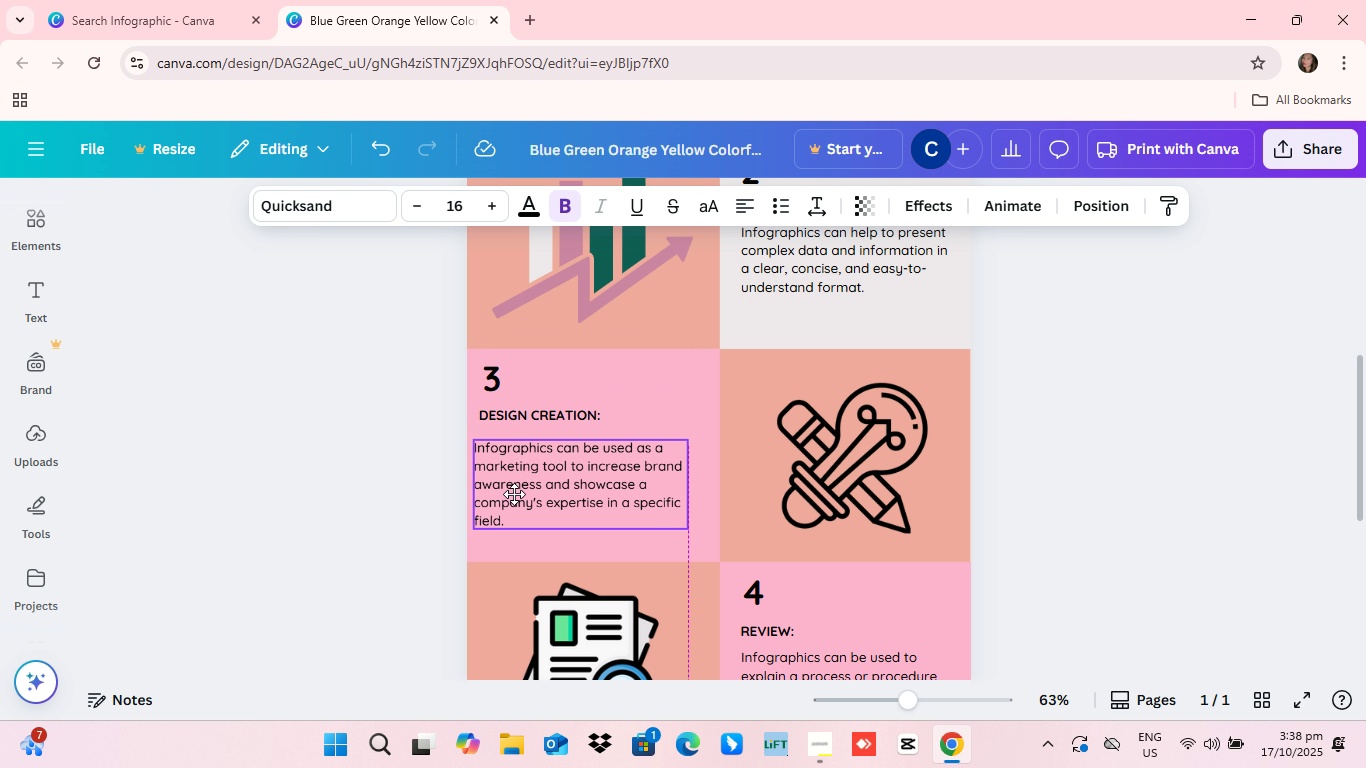 
left_click_drag(start_coordinate=[522, 500], to_coordinate=[520, 491])
 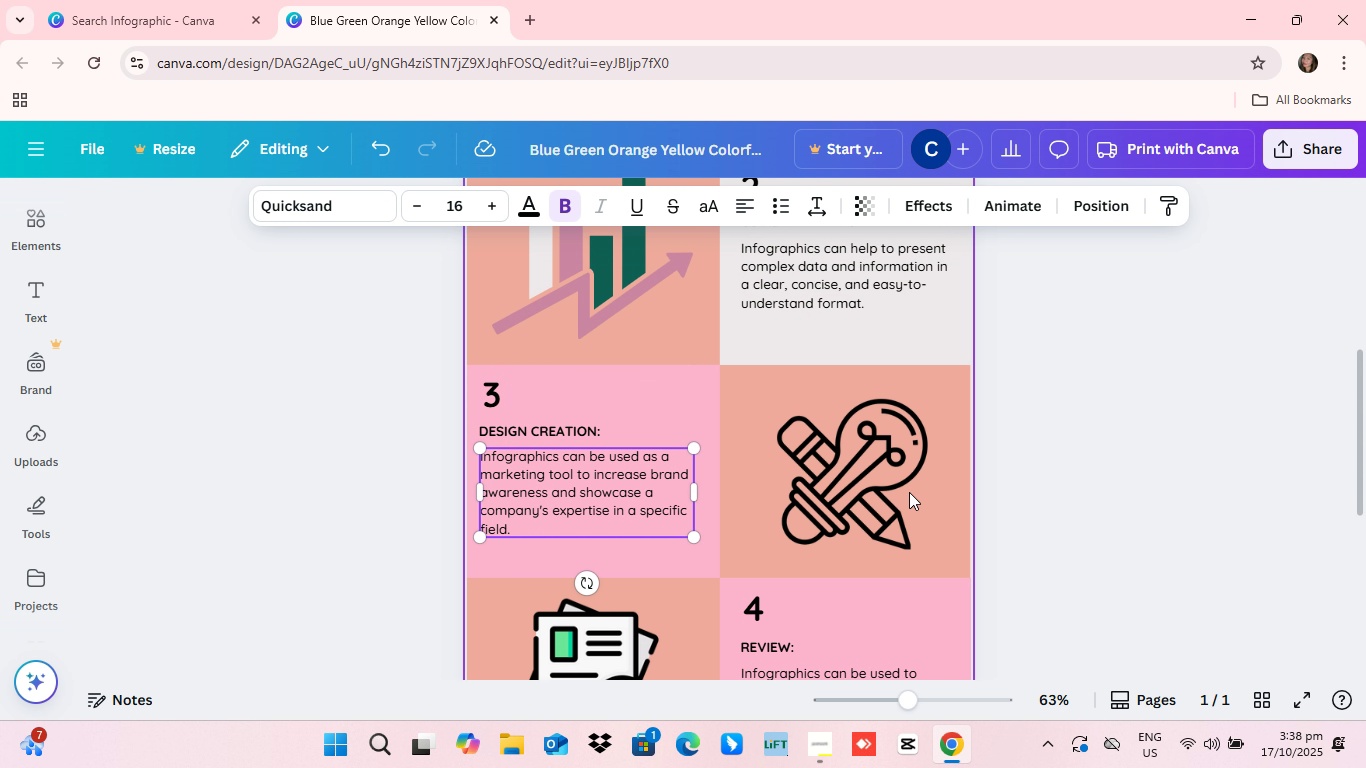 
scroll: coordinate [738, 546], scroll_direction: up, amount: 1.0
 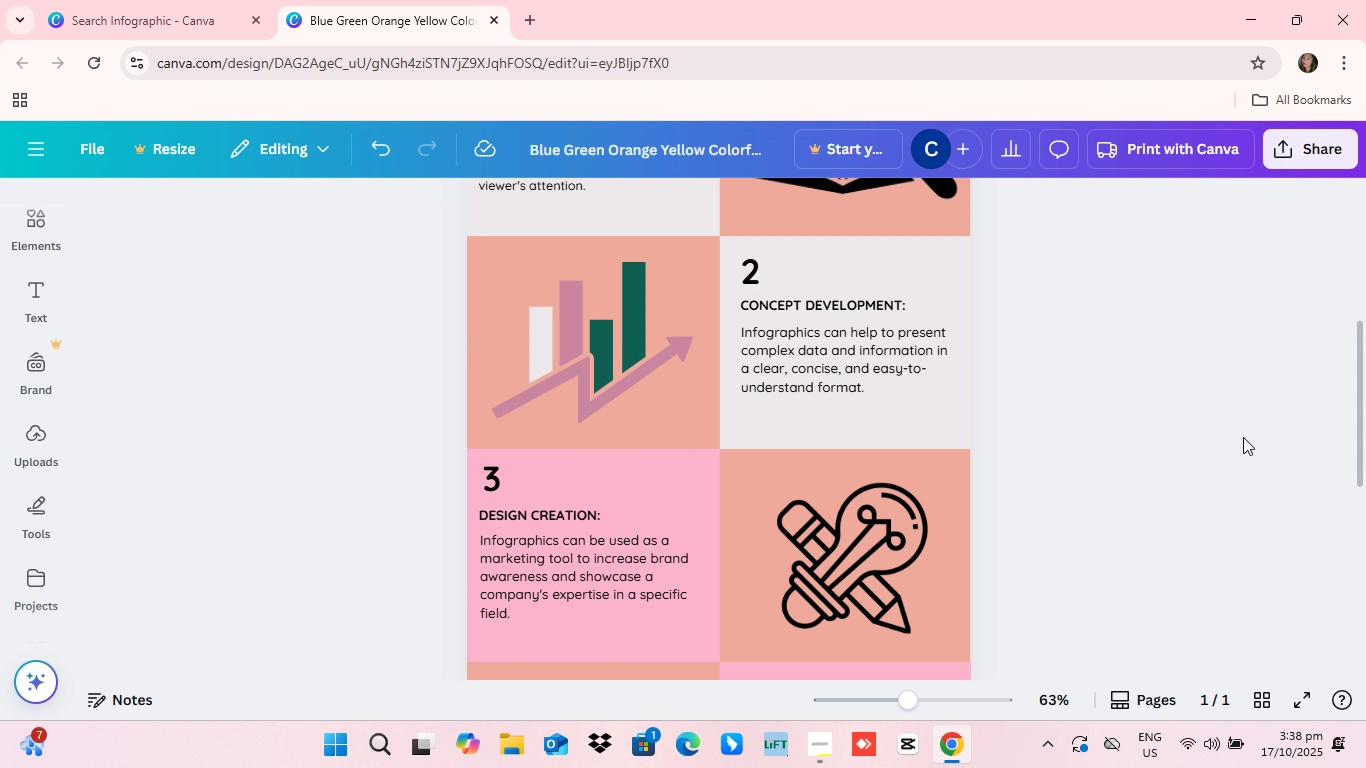 
left_click([1243, 437])
 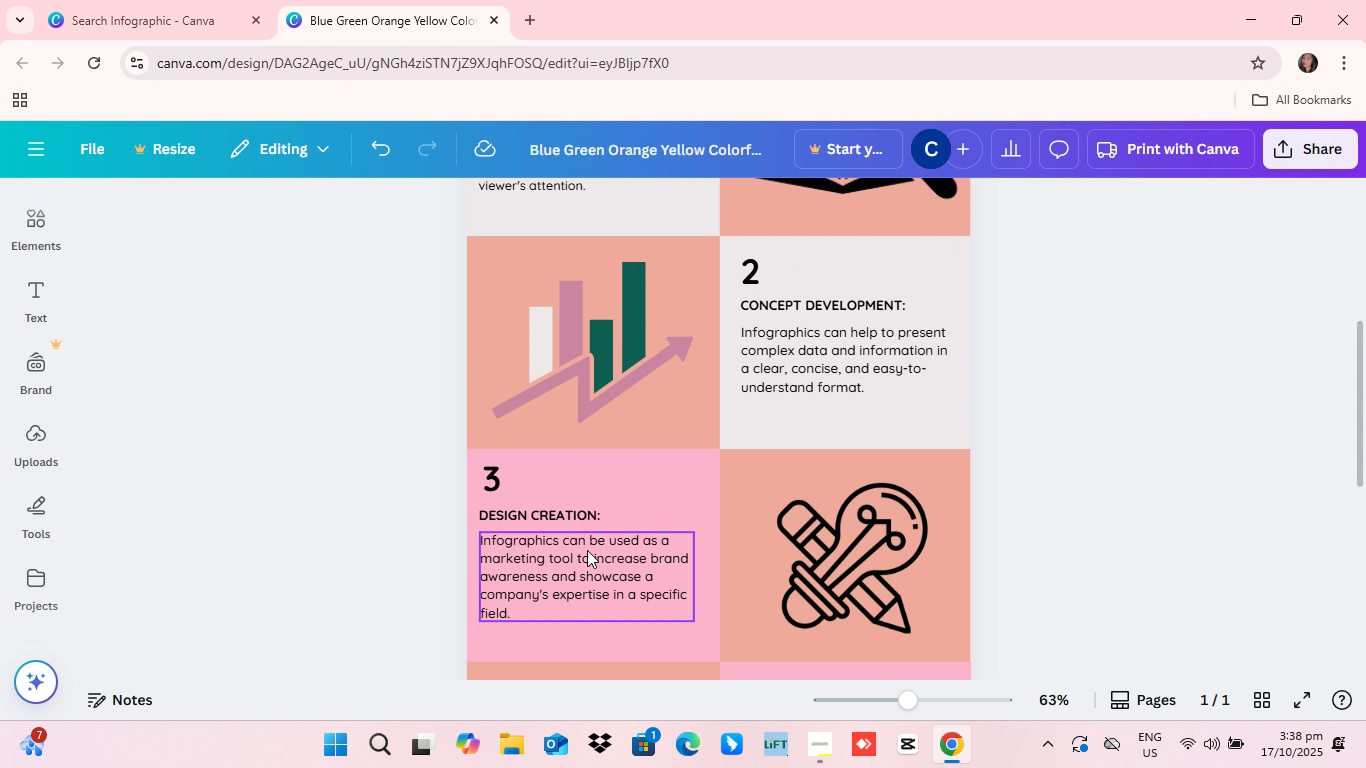 
scroll: coordinate [587, 541], scroll_direction: up, amount: 4.0
 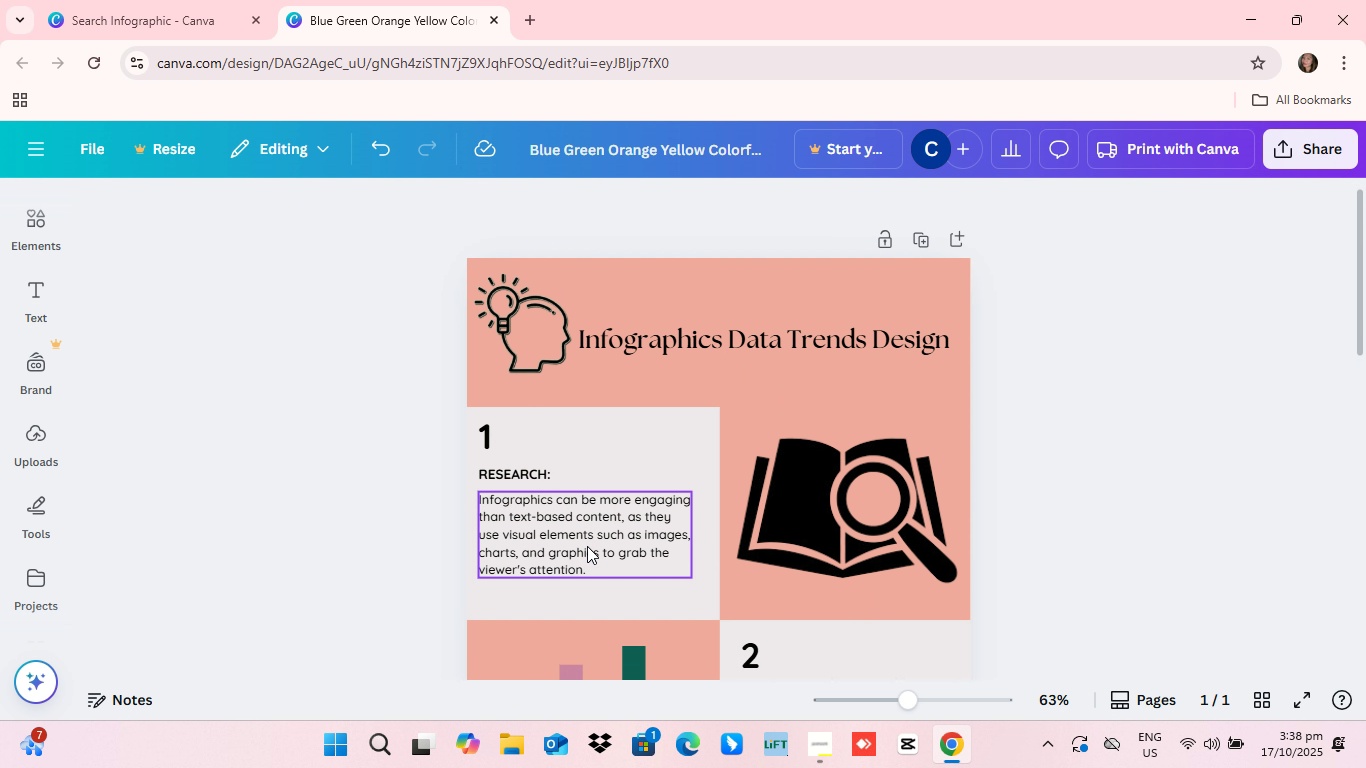 
scroll: coordinate [710, 591], scroll_direction: down, amount: 7.0
 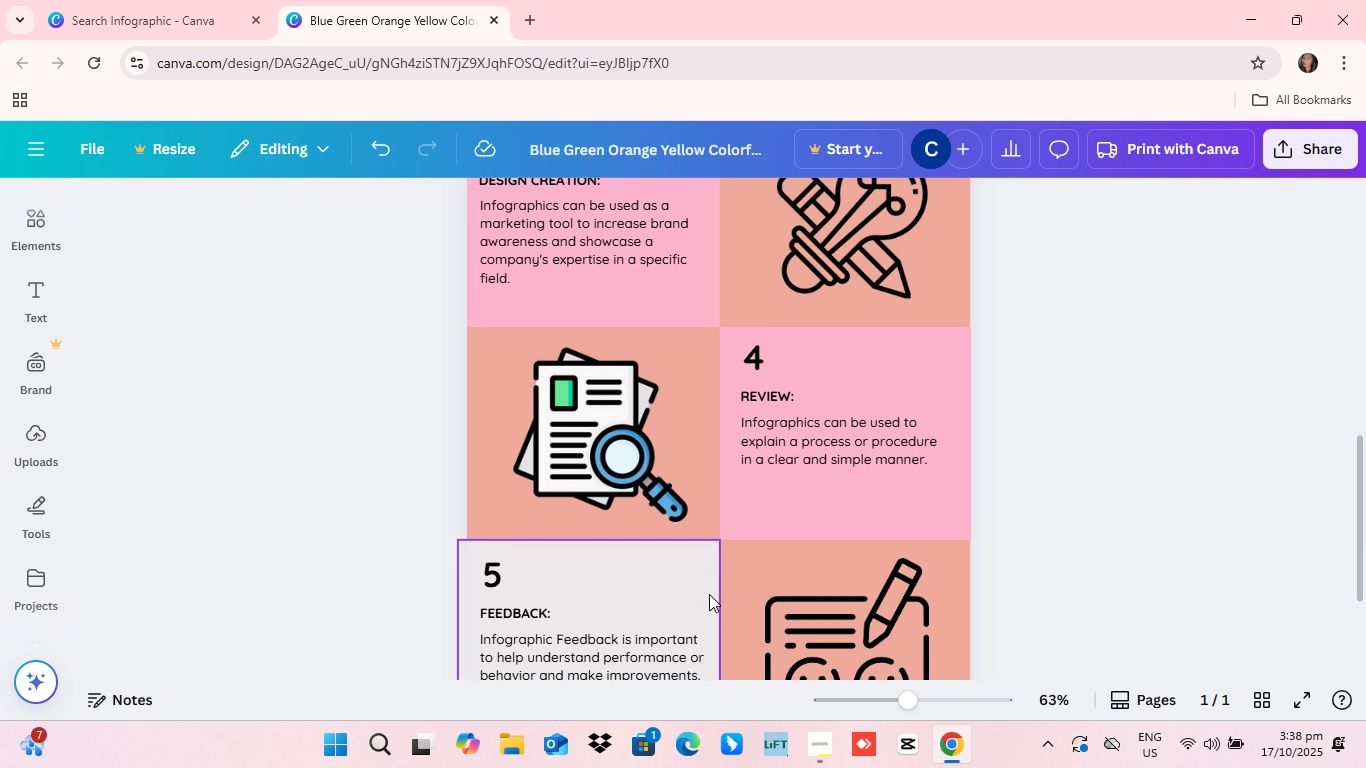 
scroll: coordinate [707, 598], scroll_direction: down, amount: 4.0
 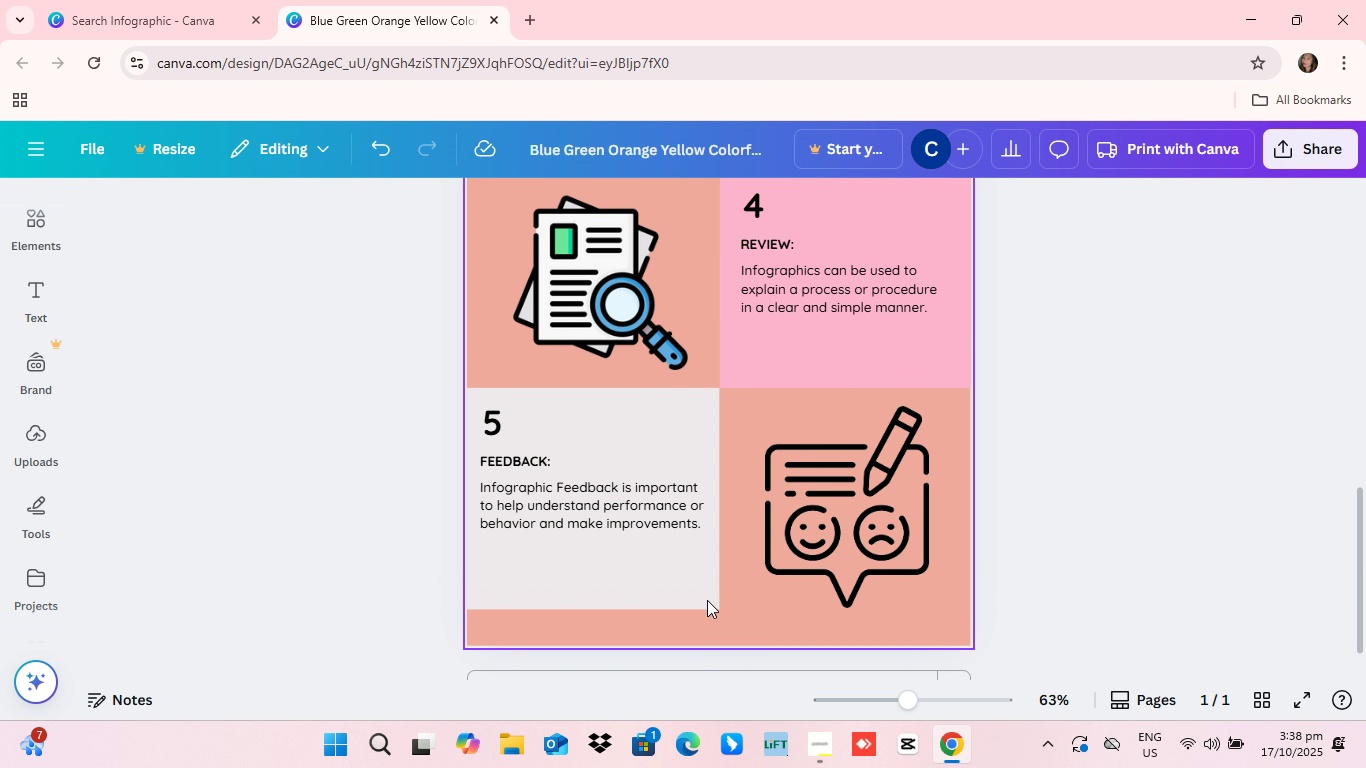 
scroll: coordinate [706, 601], scroll_direction: up, amount: 16.0
 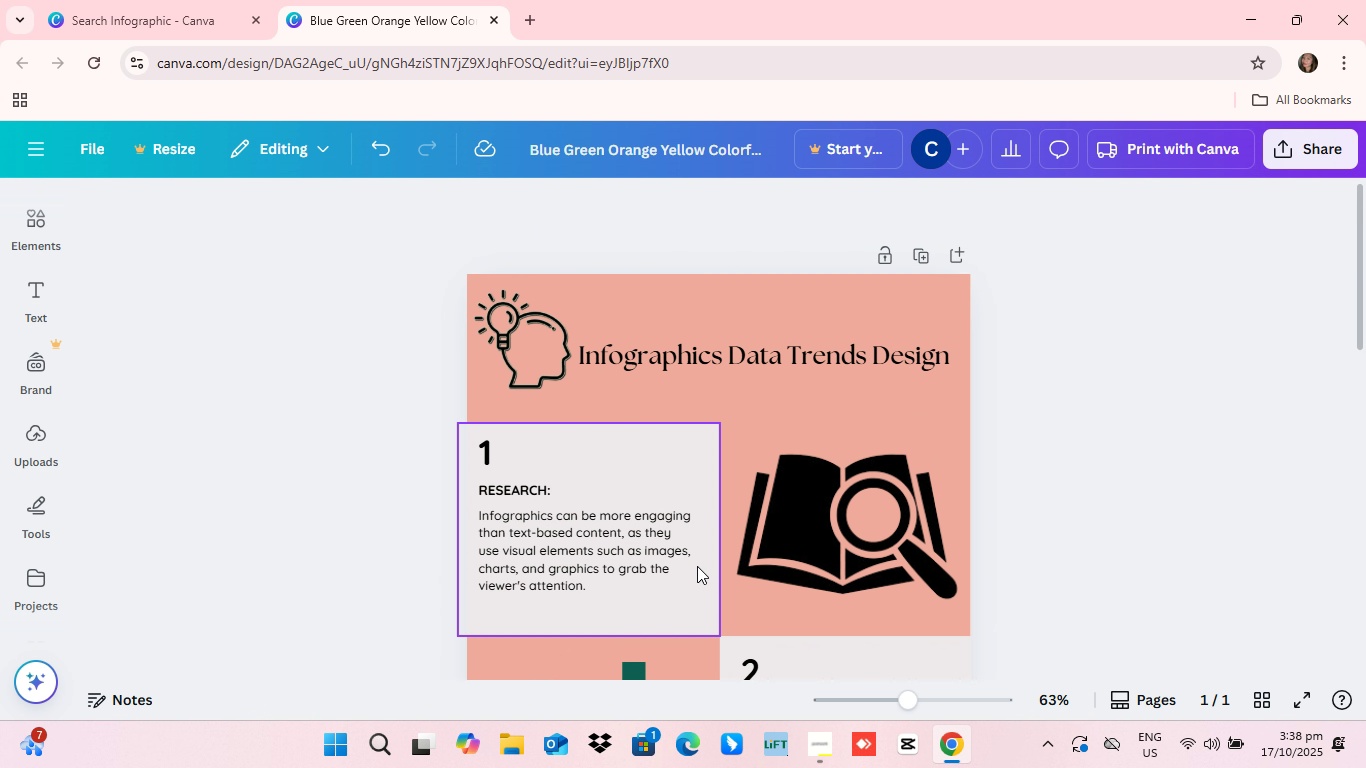 
scroll: coordinate [862, 504], scroll_direction: down, amount: 10.0
 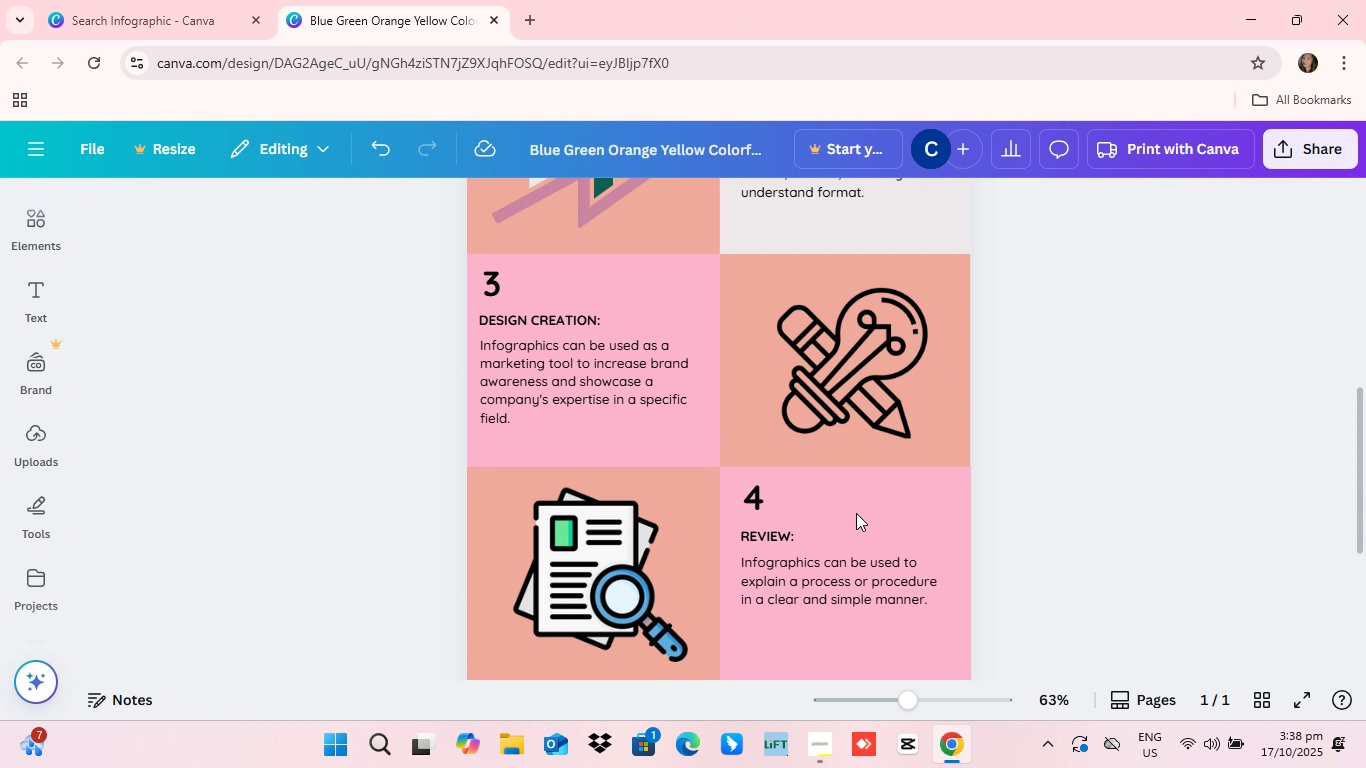 
scroll: coordinate [852, 523], scroll_direction: up, amount: 19.0
 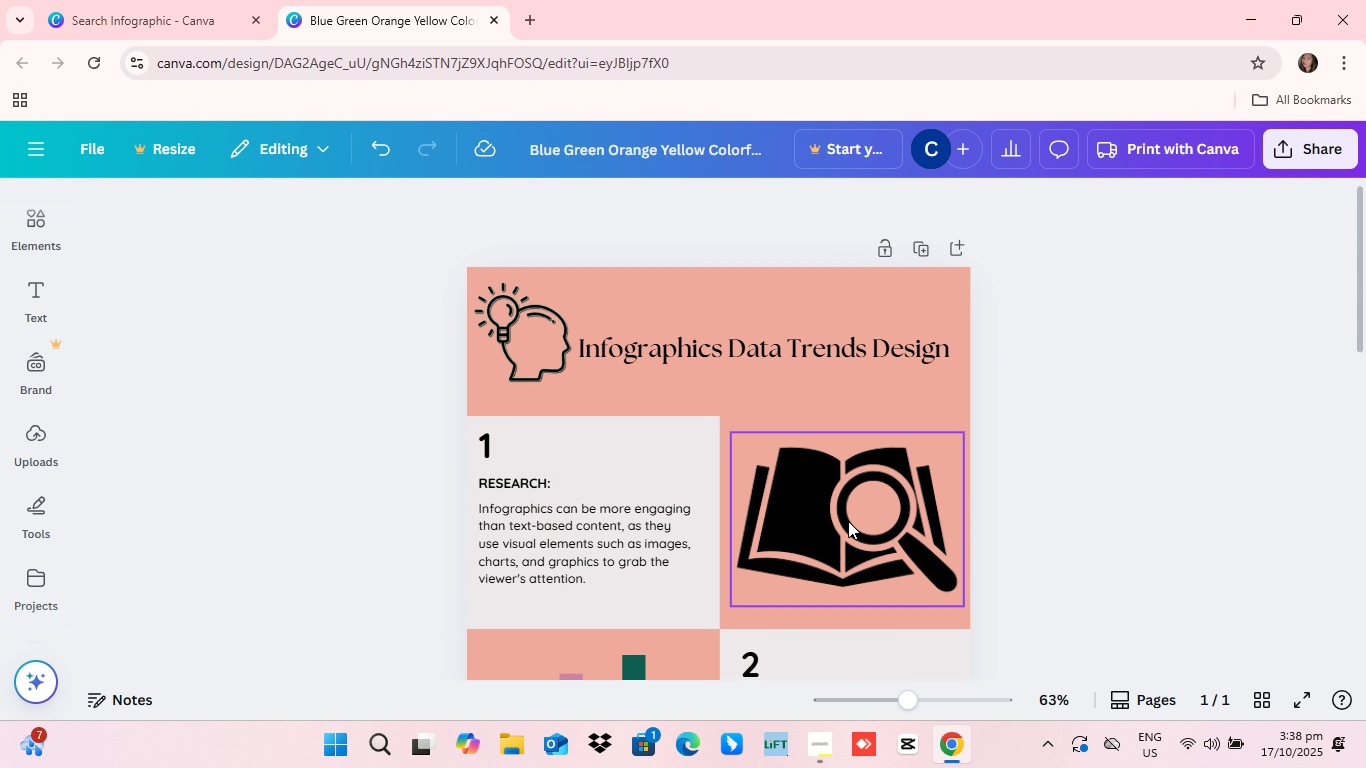 
scroll: coordinate [848, 525], scroll_direction: down, amount: 6.0
 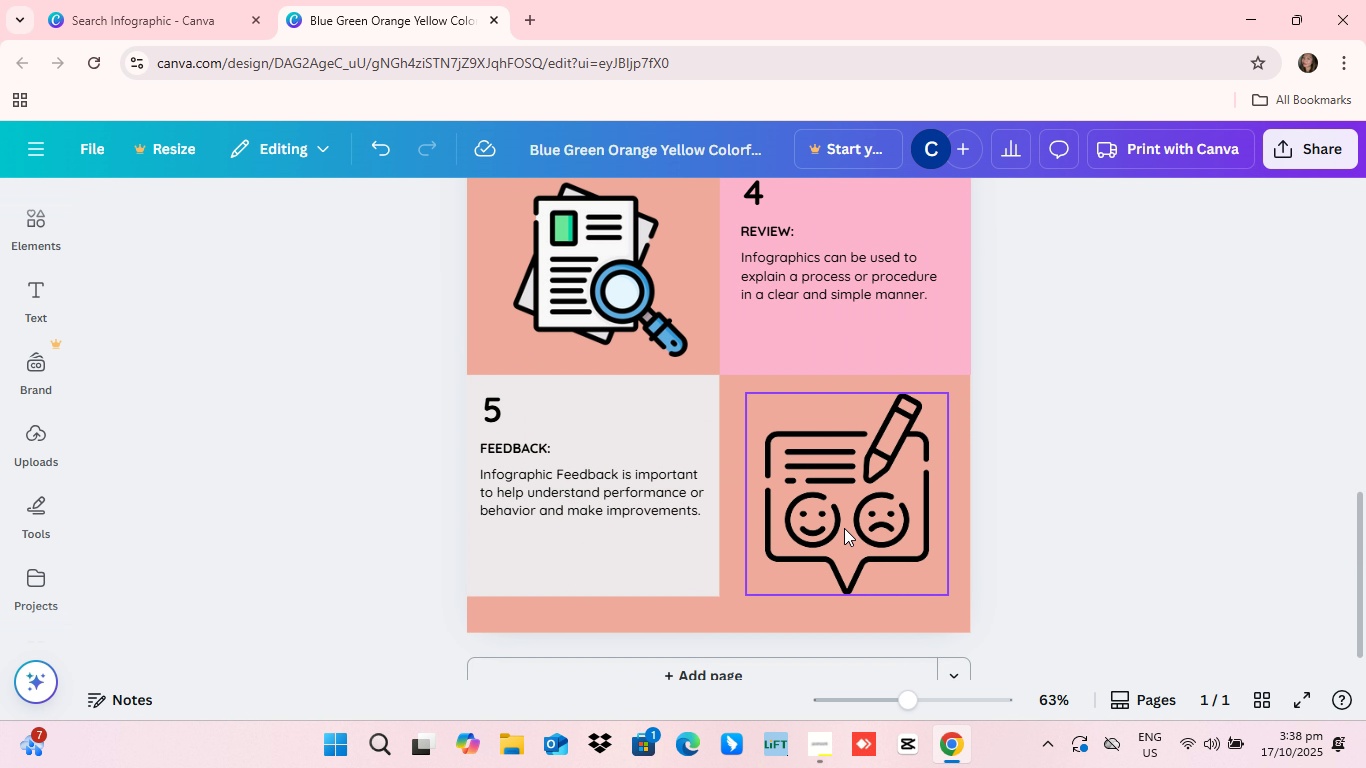 
scroll: coordinate [843, 528], scroll_direction: up, amount: 14.0
 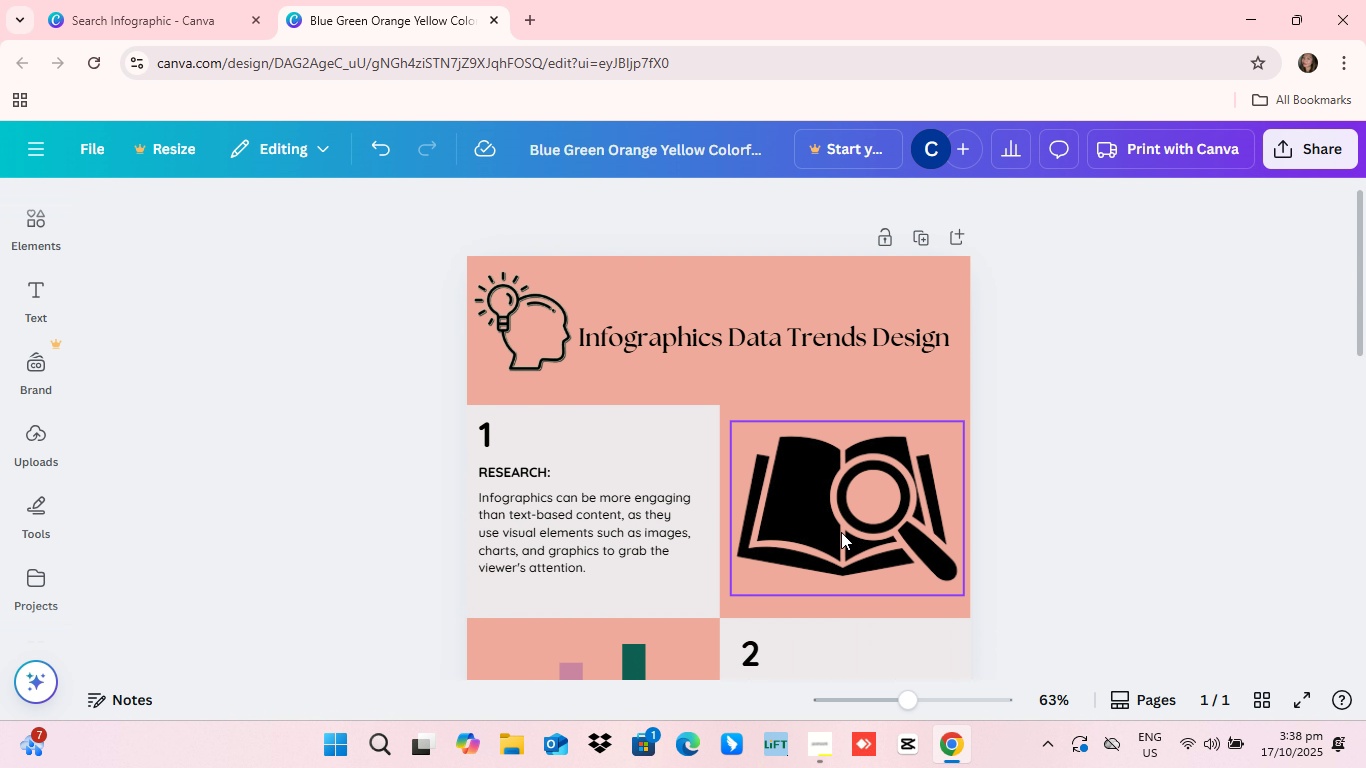 
scroll: coordinate [838, 536], scroll_direction: down, amount: 5.0
 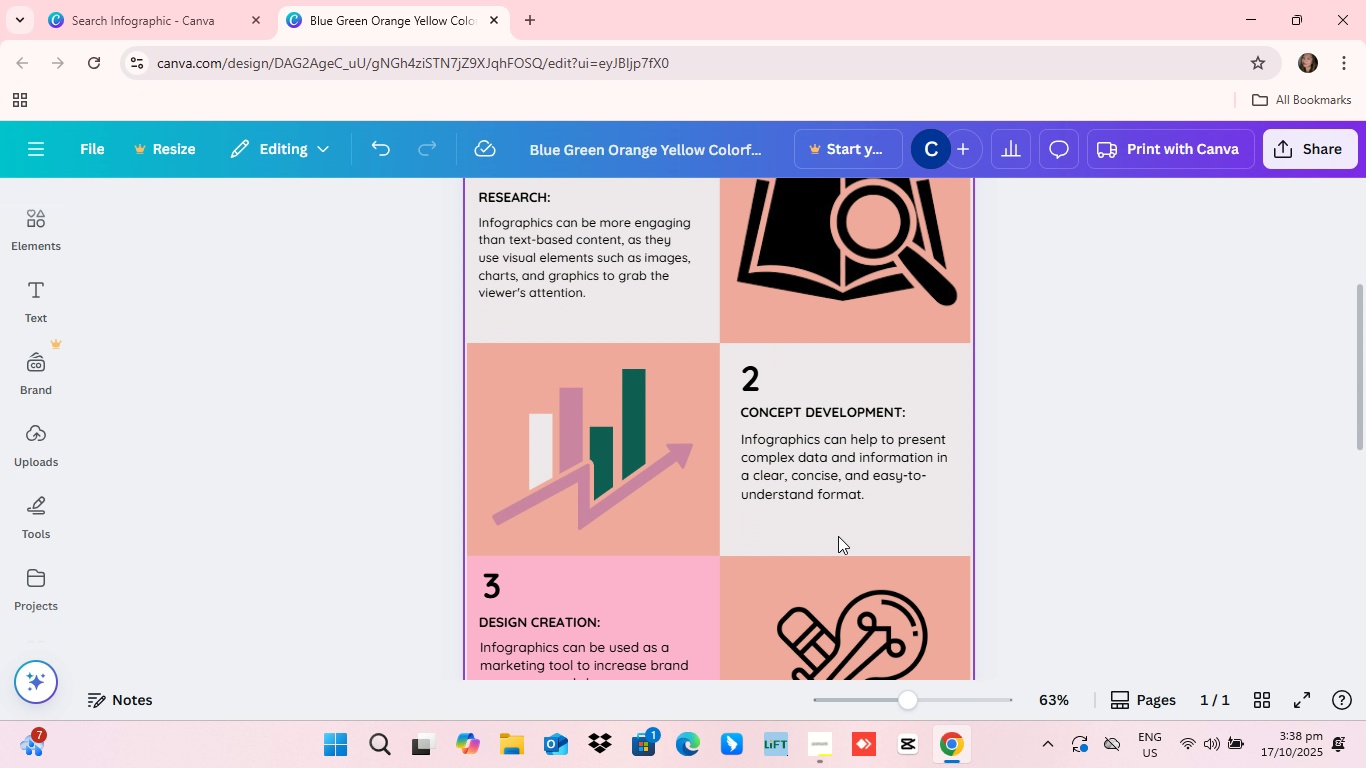 
scroll: coordinate [838, 536], scroll_direction: up, amount: 7.0
 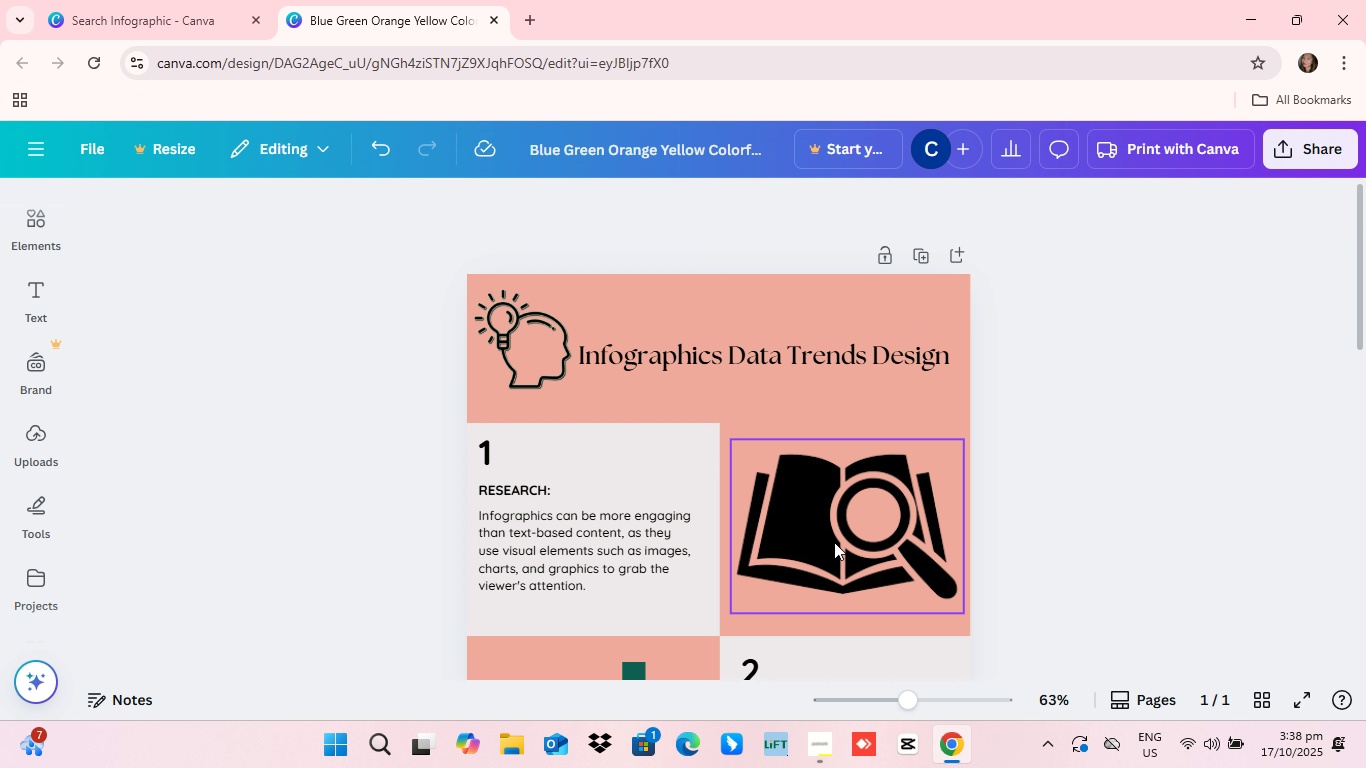 
scroll: coordinate [833, 546], scroll_direction: down, amount: 3.0
 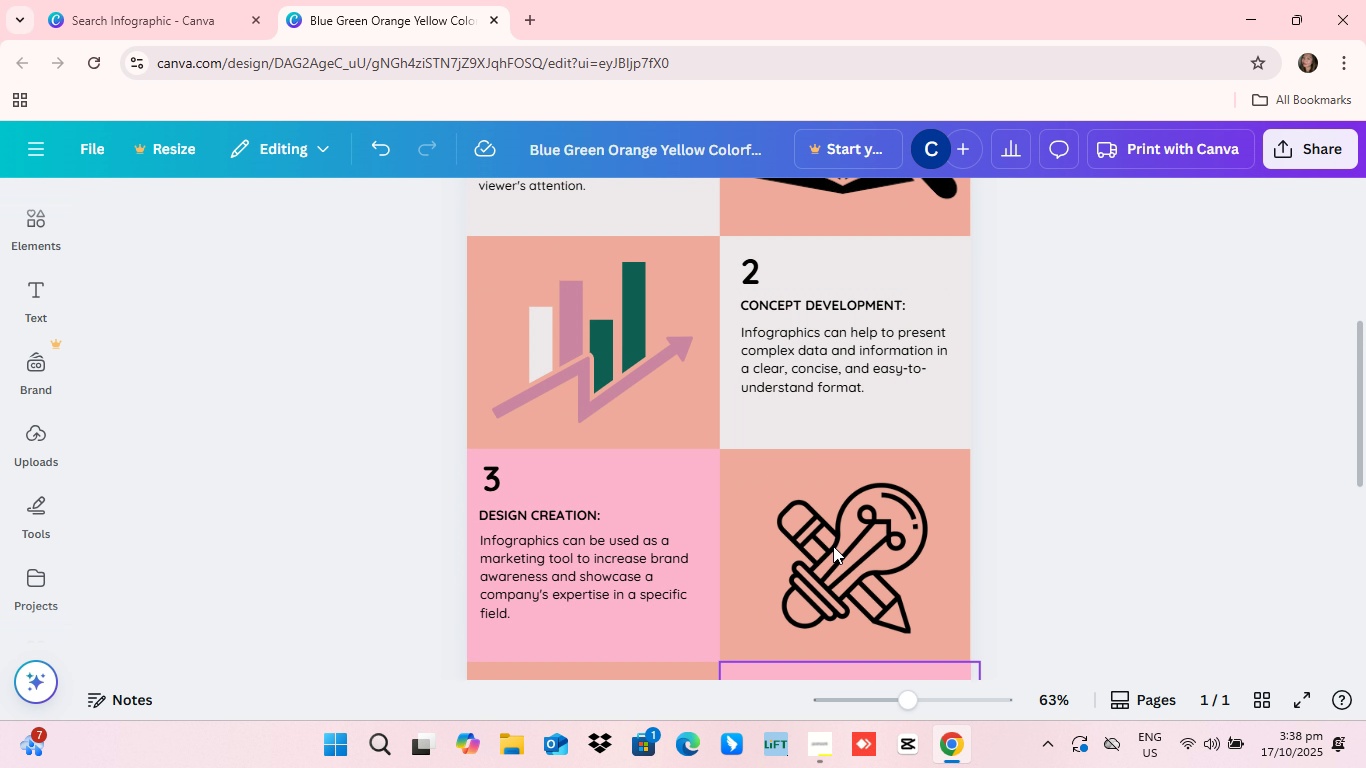 
scroll: coordinate [831, 550], scroll_direction: up, amount: 8.0
 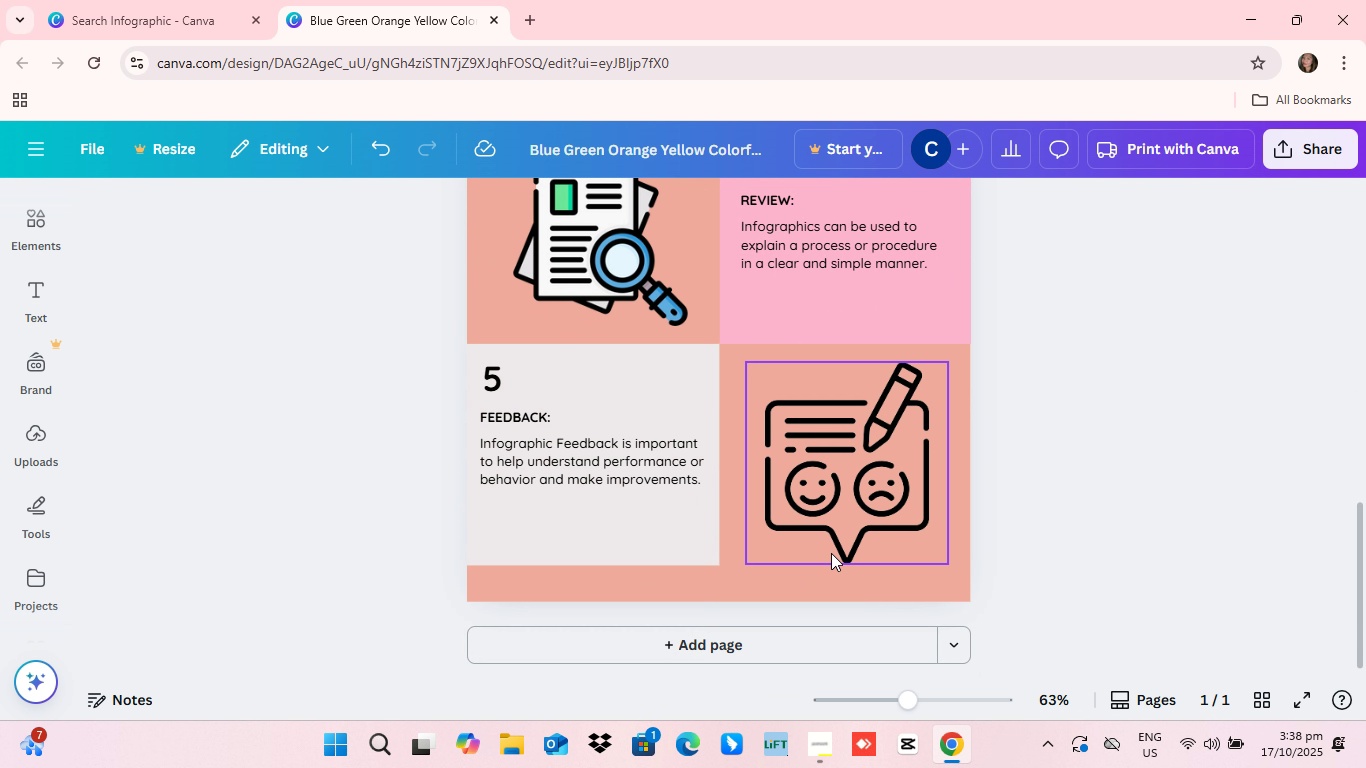 
scroll: coordinate [831, 553], scroll_direction: down, amount: 2.0
 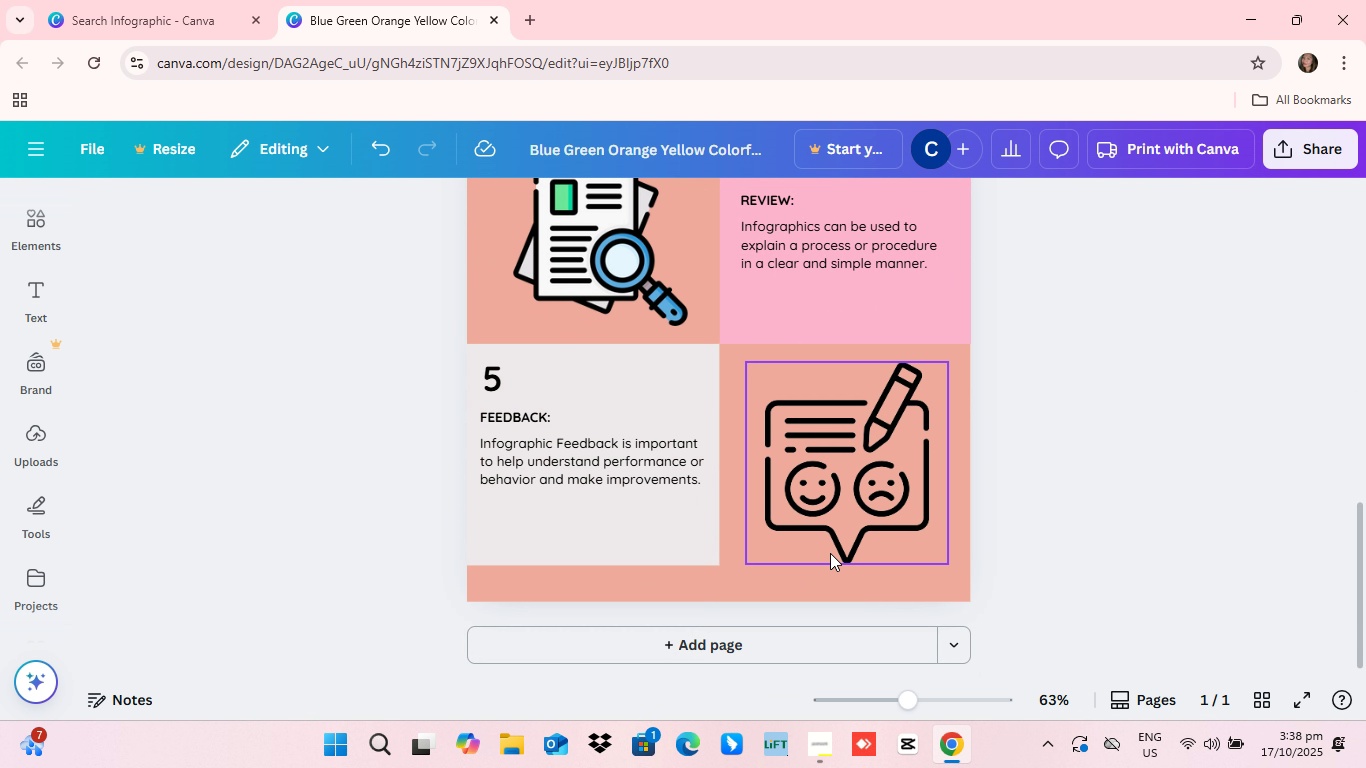 
scroll: coordinate [828, 553], scroll_direction: up, amount: 17.0
 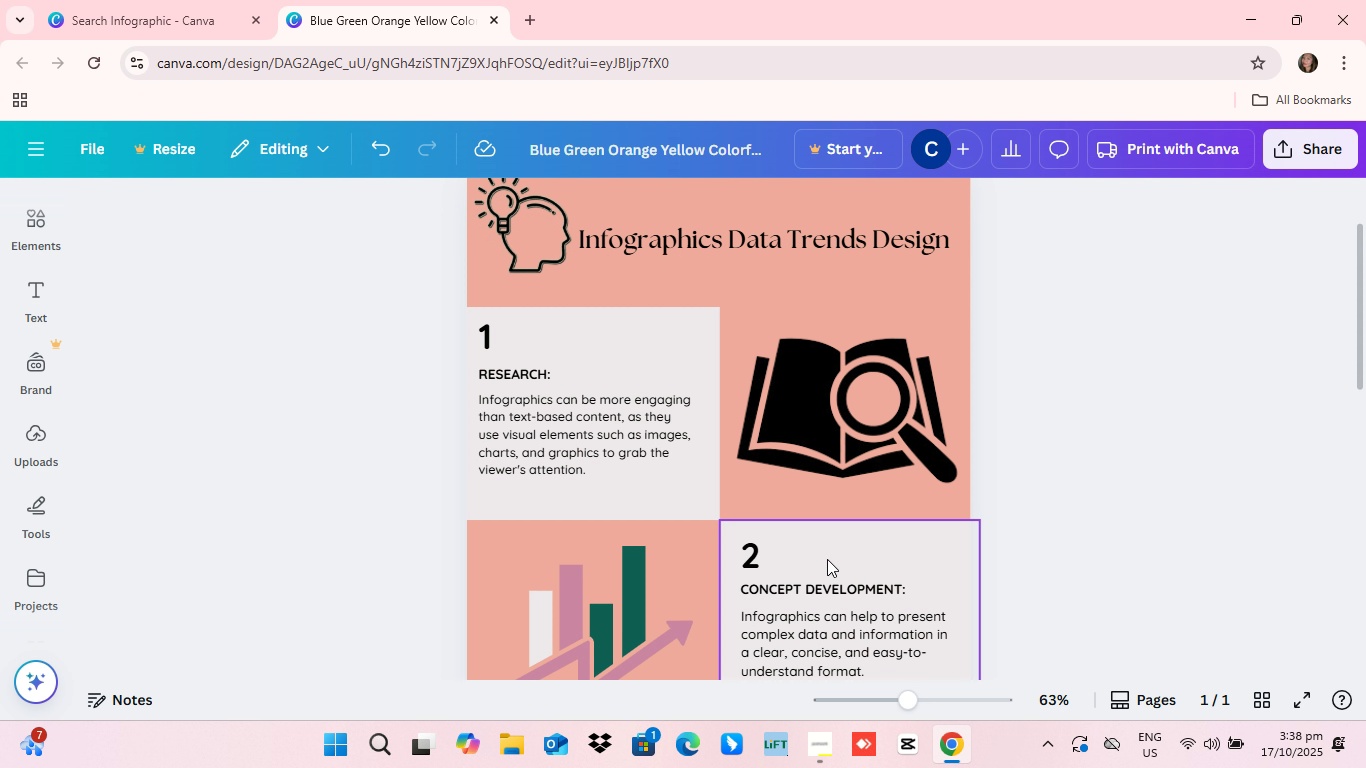 
scroll: coordinate [826, 560], scroll_direction: down, amount: 8.0
 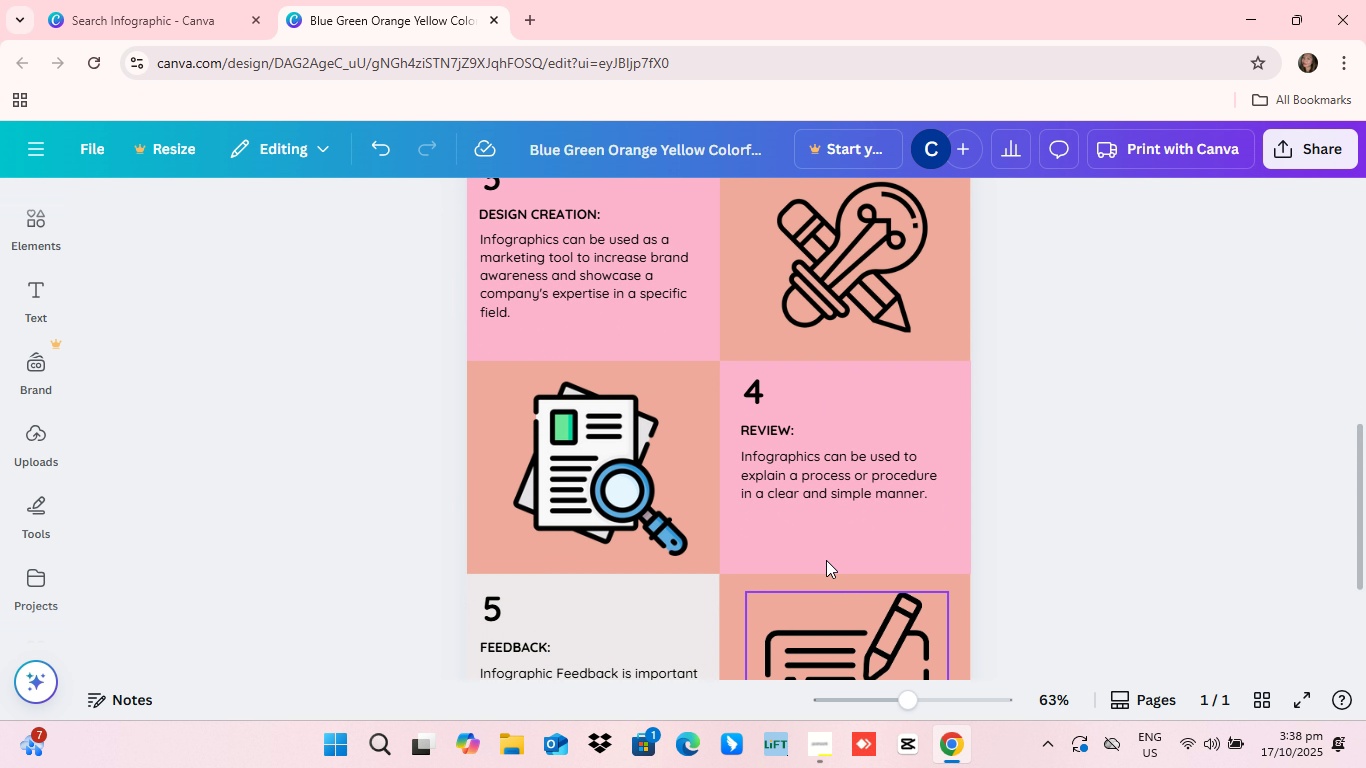 
scroll: coordinate [826, 560], scroll_direction: up, amount: 6.0
 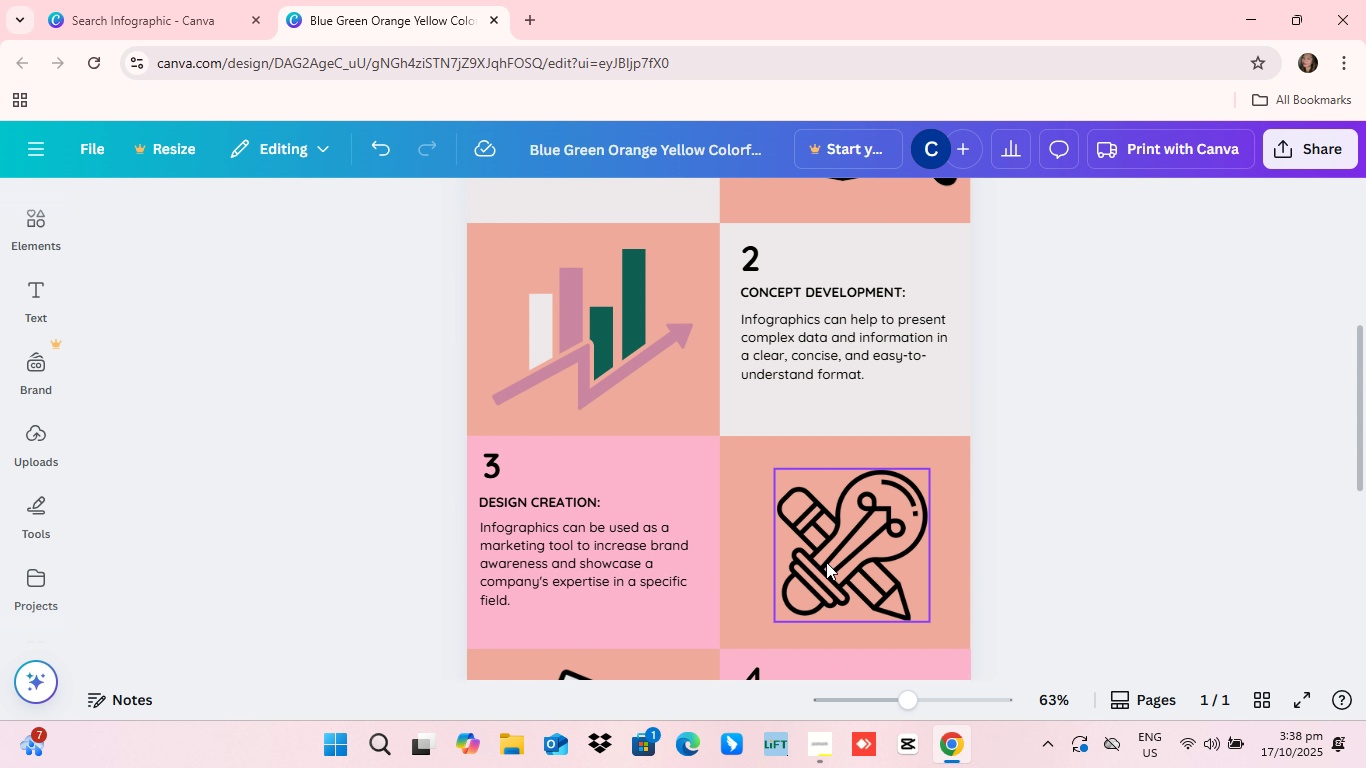 
scroll: coordinate [824, 569], scroll_direction: down, amount: 1.0
 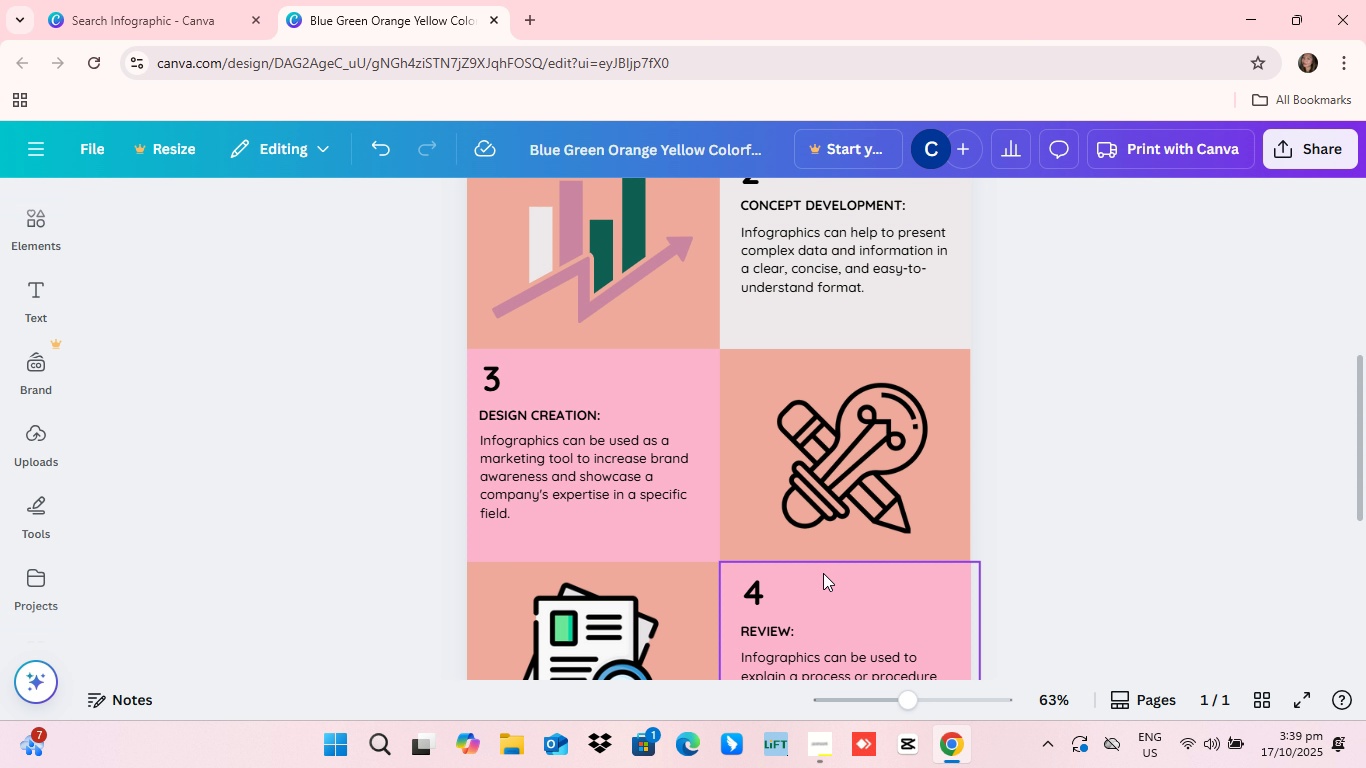 
scroll: coordinate [823, 573], scroll_direction: up, amount: 5.0
 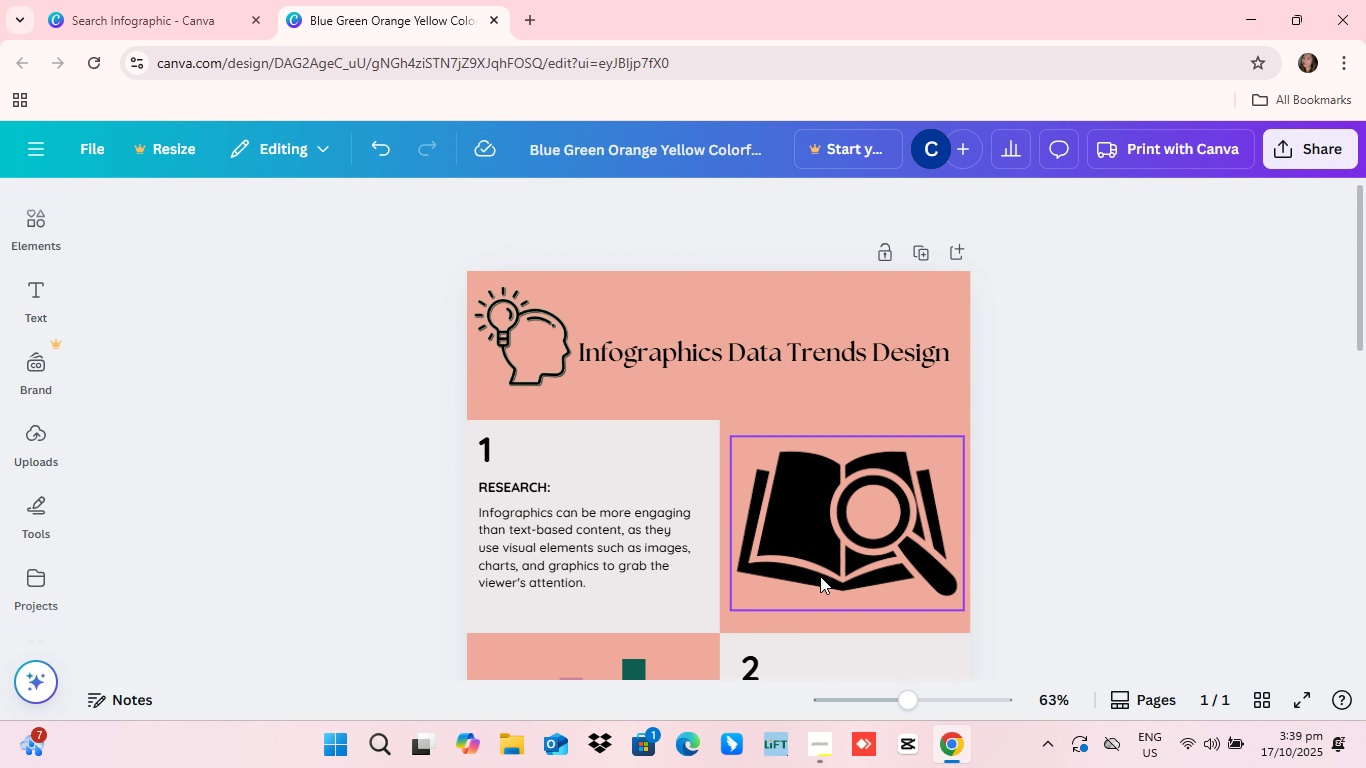 
scroll: coordinate [819, 578], scroll_direction: down, amount: 4.0
 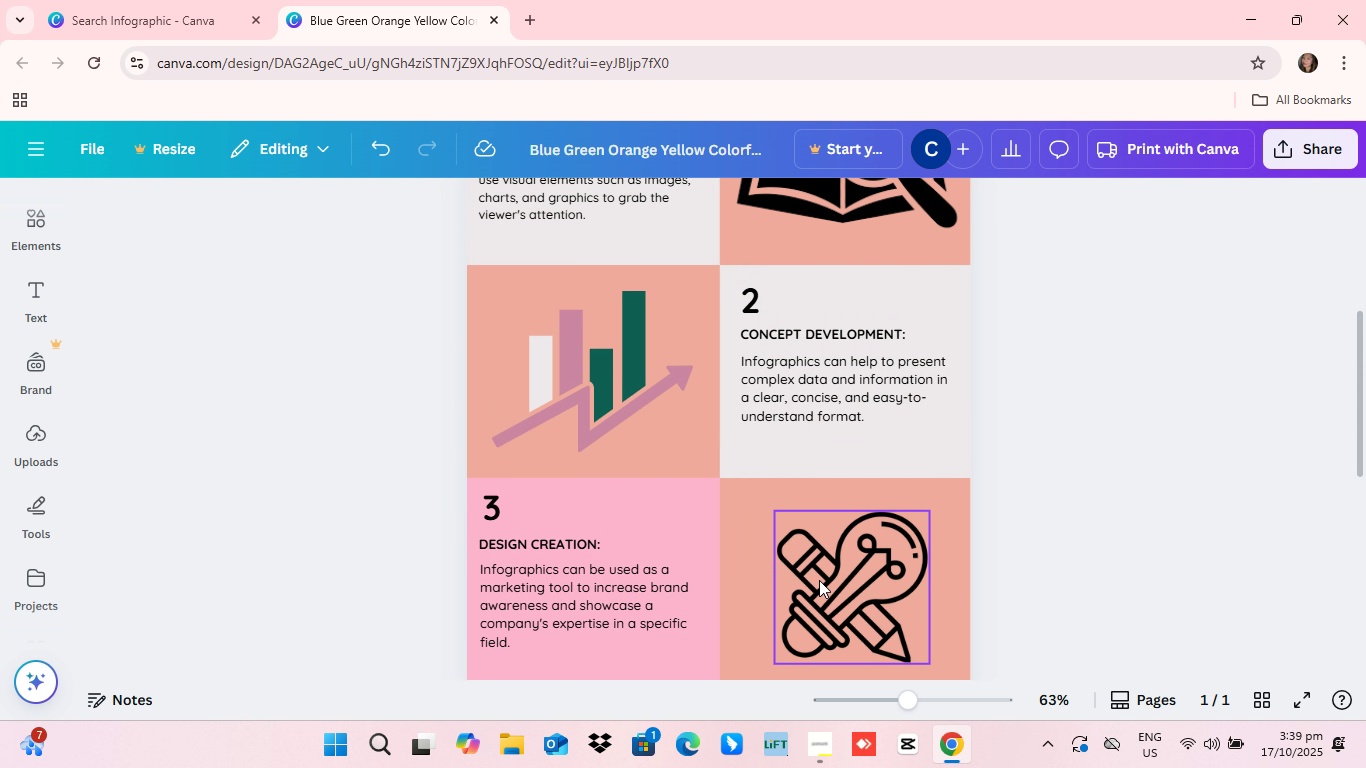 
scroll: coordinate [784, 561], scroll_direction: up, amount: 15.0
 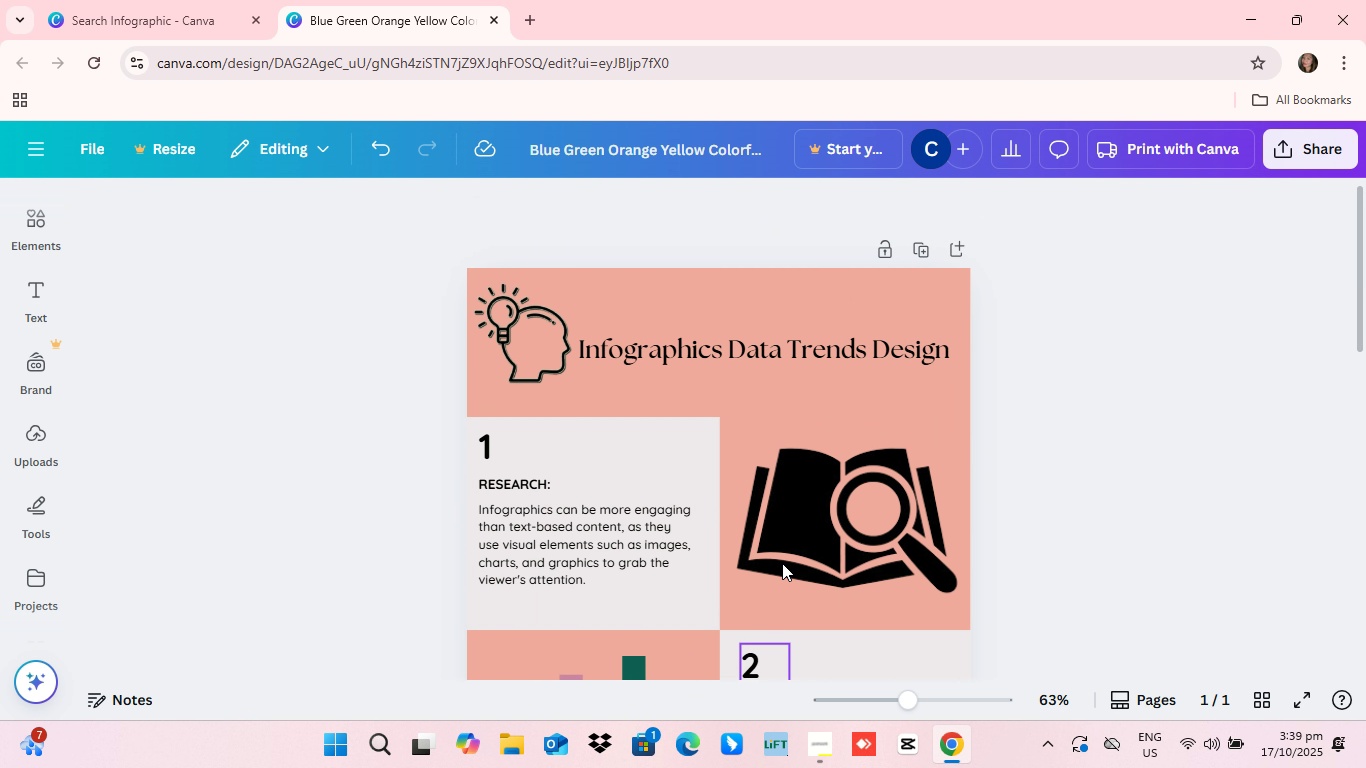 
scroll: coordinate [782, 566], scroll_direction: down, amount: 6.0
 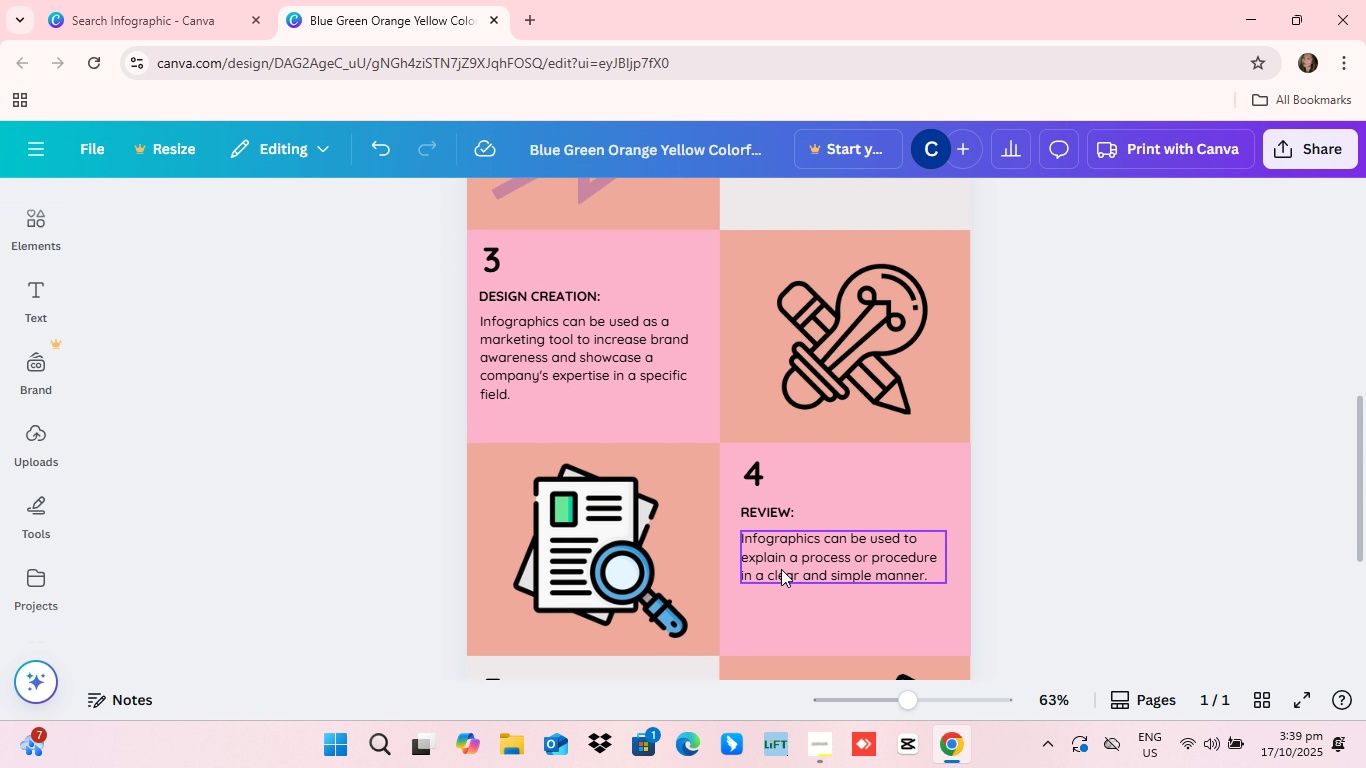 
scroll: coordinate [777, 570], scroll_direction: up, amount: 9.0
 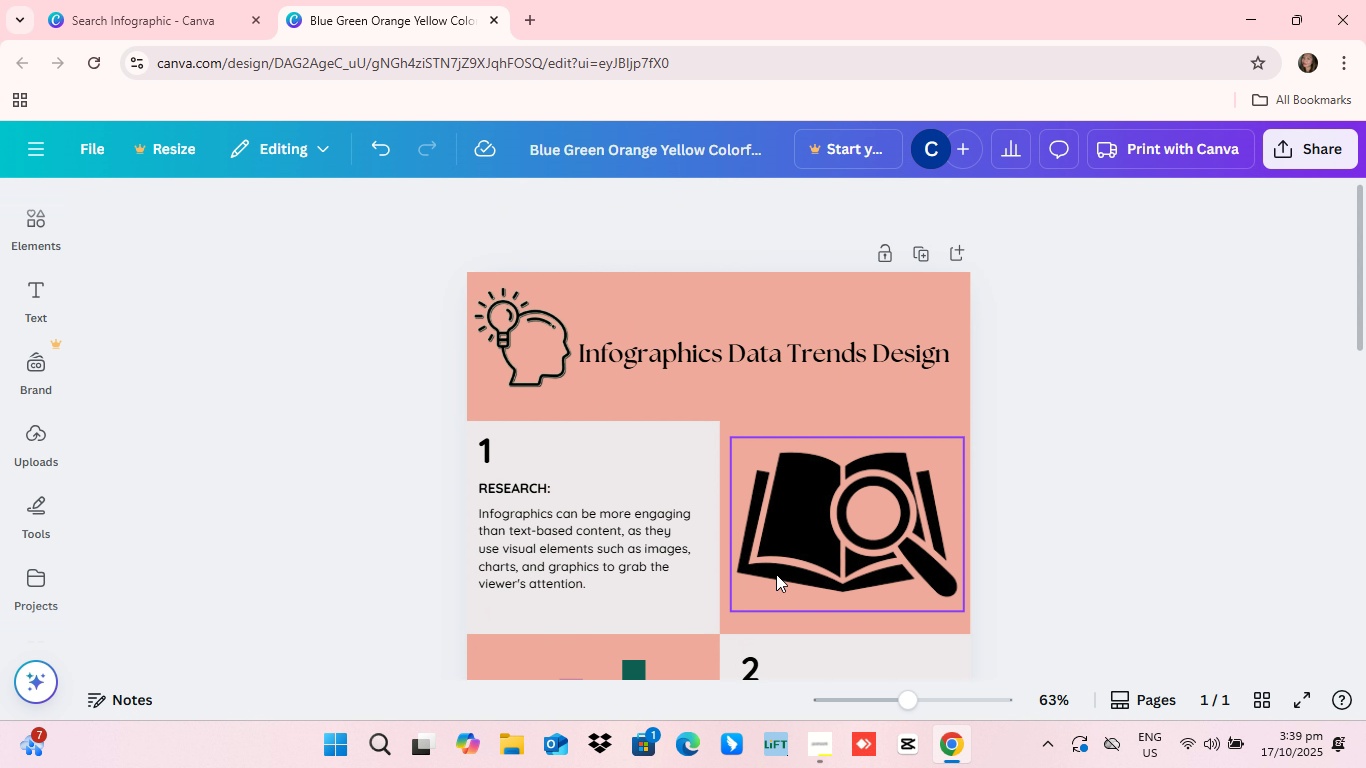 
scroll: coordinate [775, 574], scroll_direction: down, amount: 6.0
 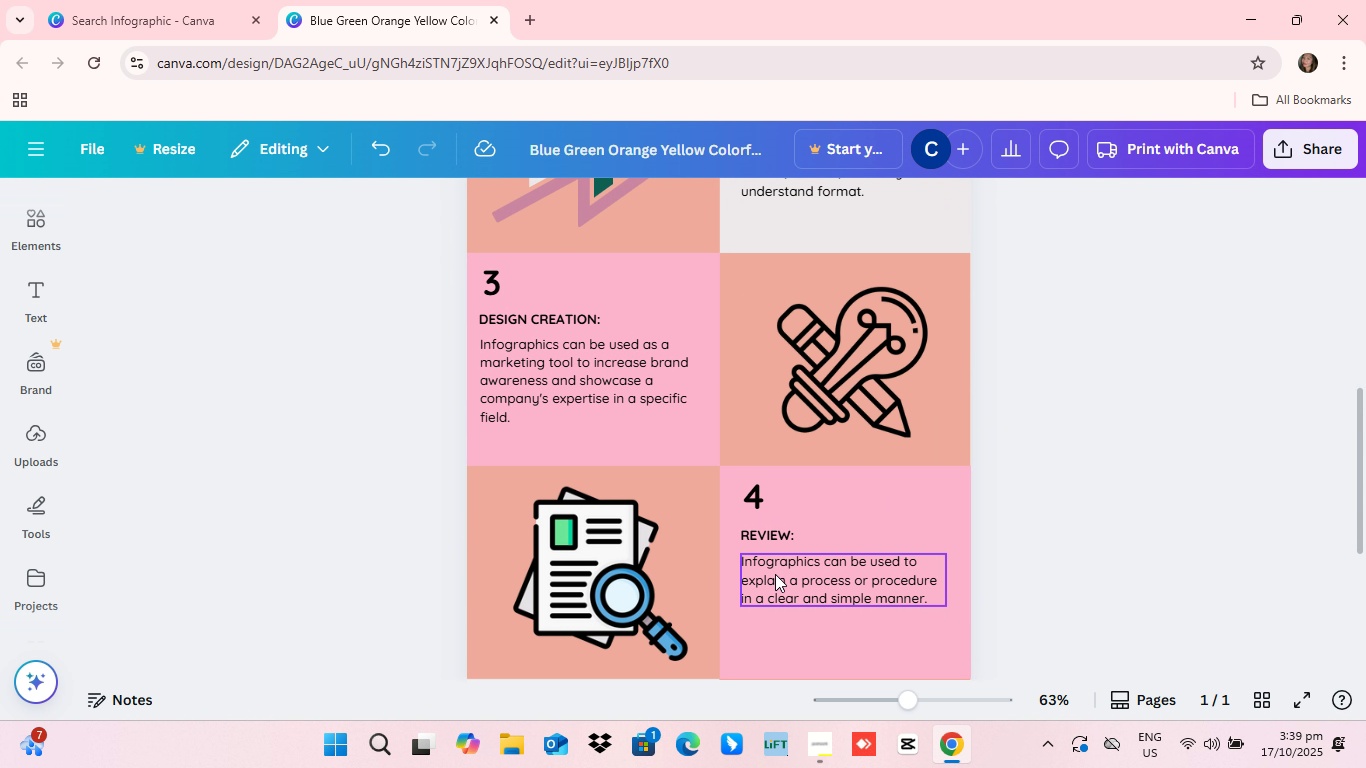 
scroll: coordinate [775, 577], scroll_direction: up, amount: 5.0
 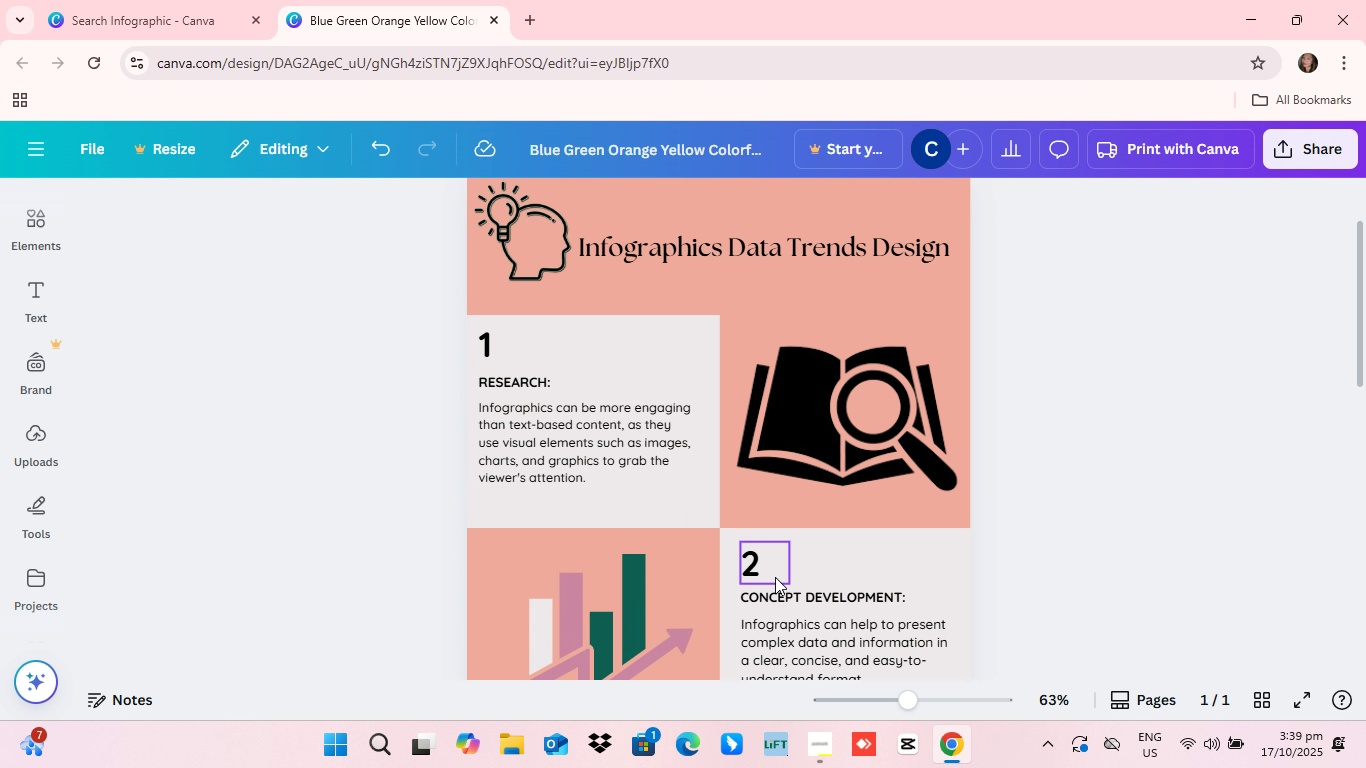 
scroll: coordinate [775, 577], scroll_direction: down, amount: 3.0
 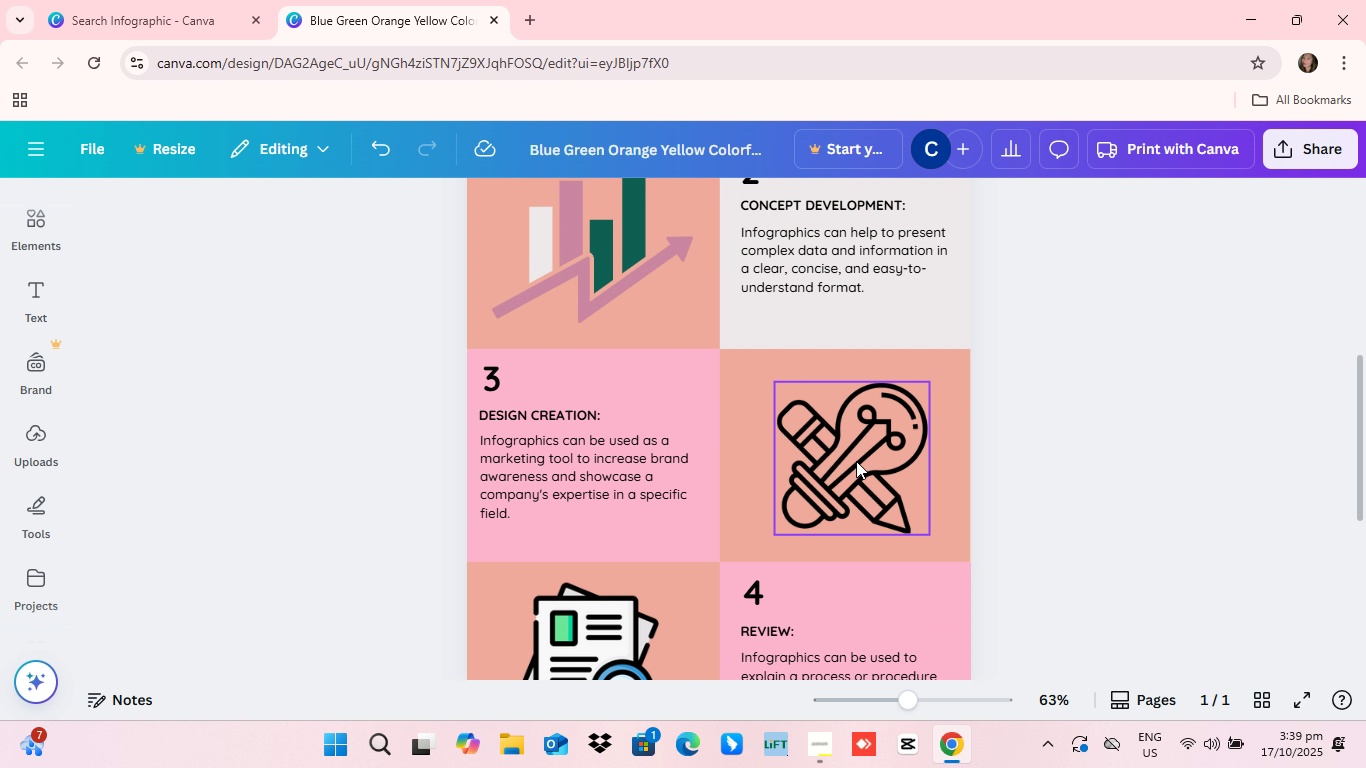 
left_click([856, 461])
 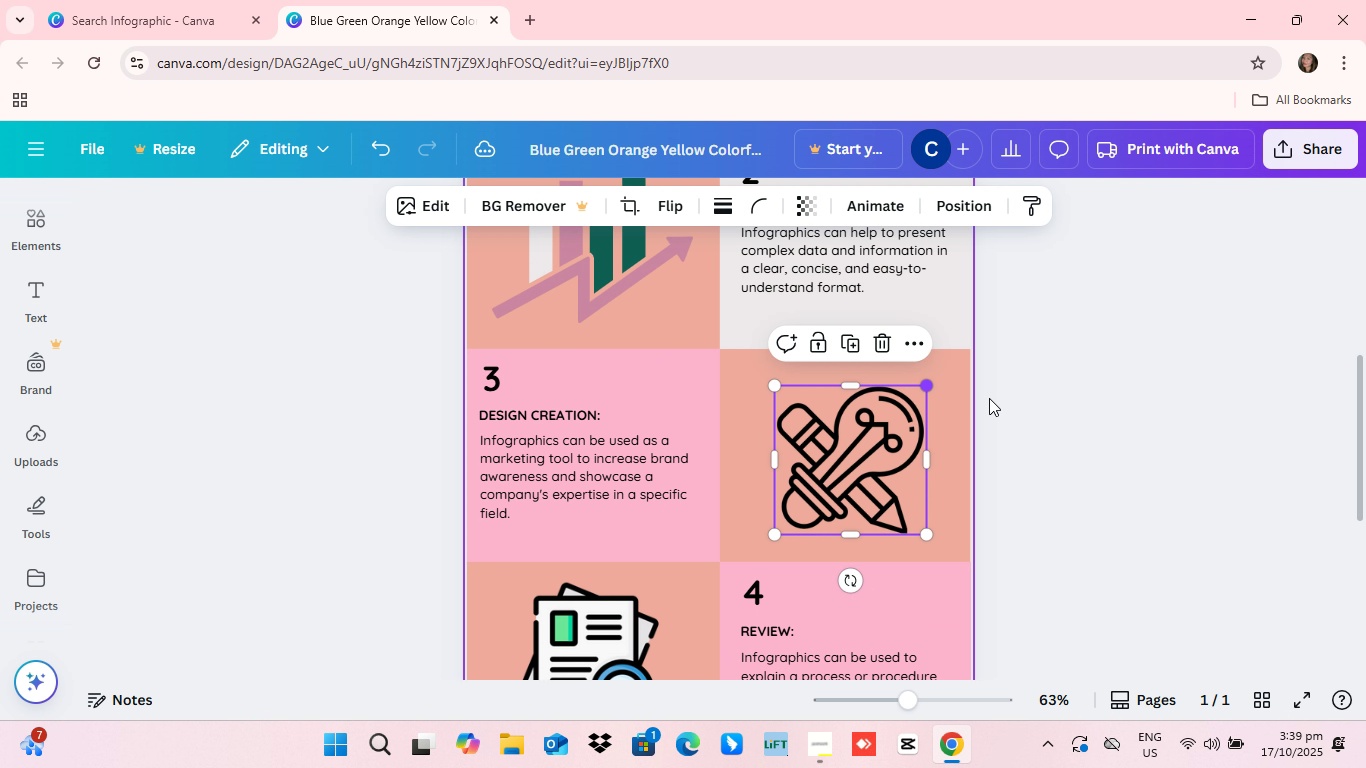 
left_click([1035, 455])
 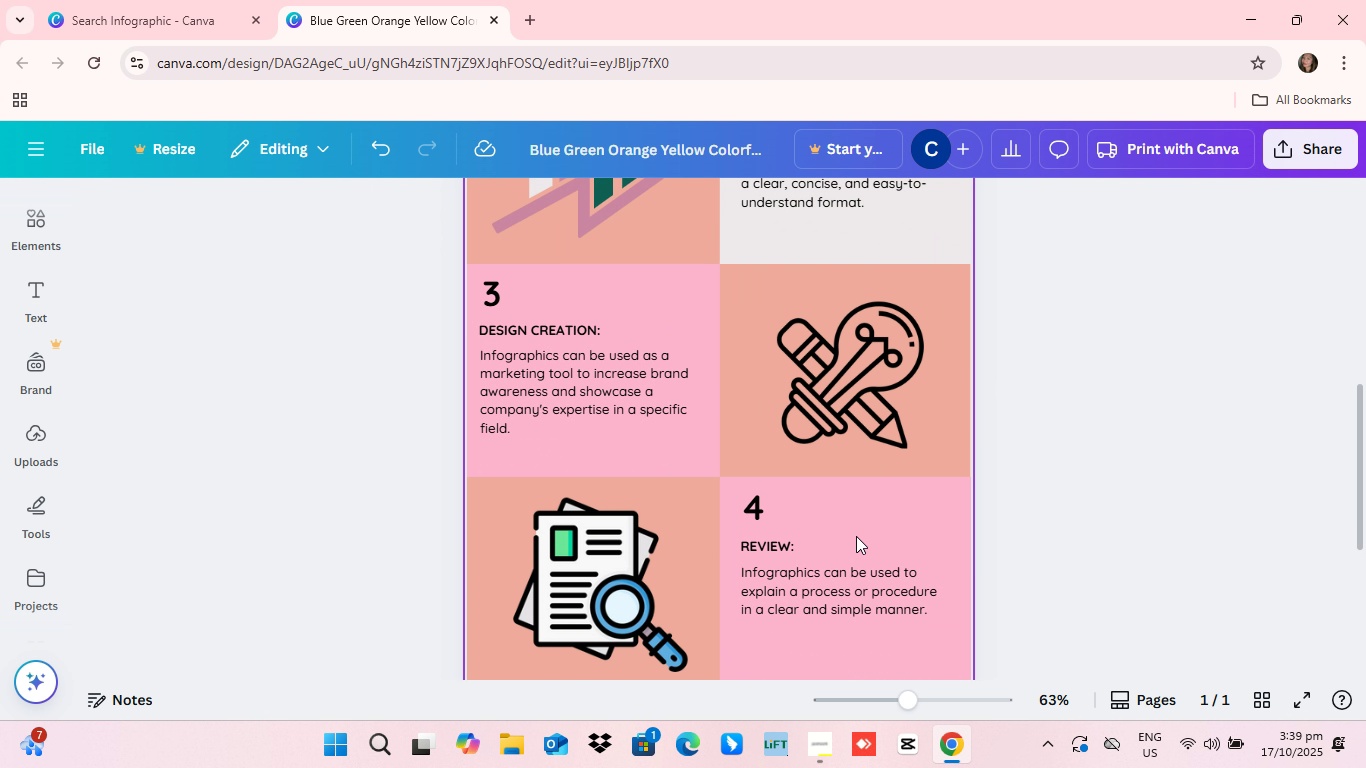 
scroll: coordinate [856, 536], scroll_direction: down, amount: 2.0
 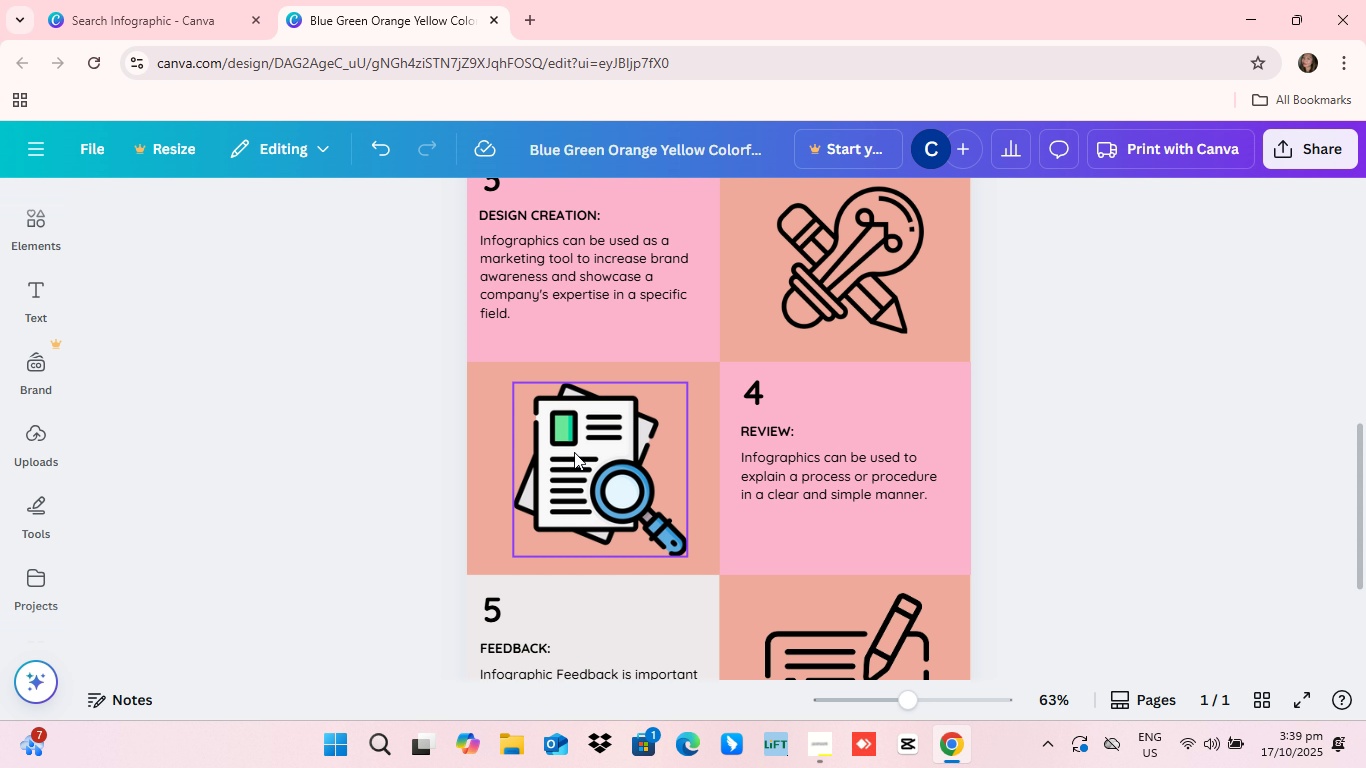 
left_click([574, 452])
 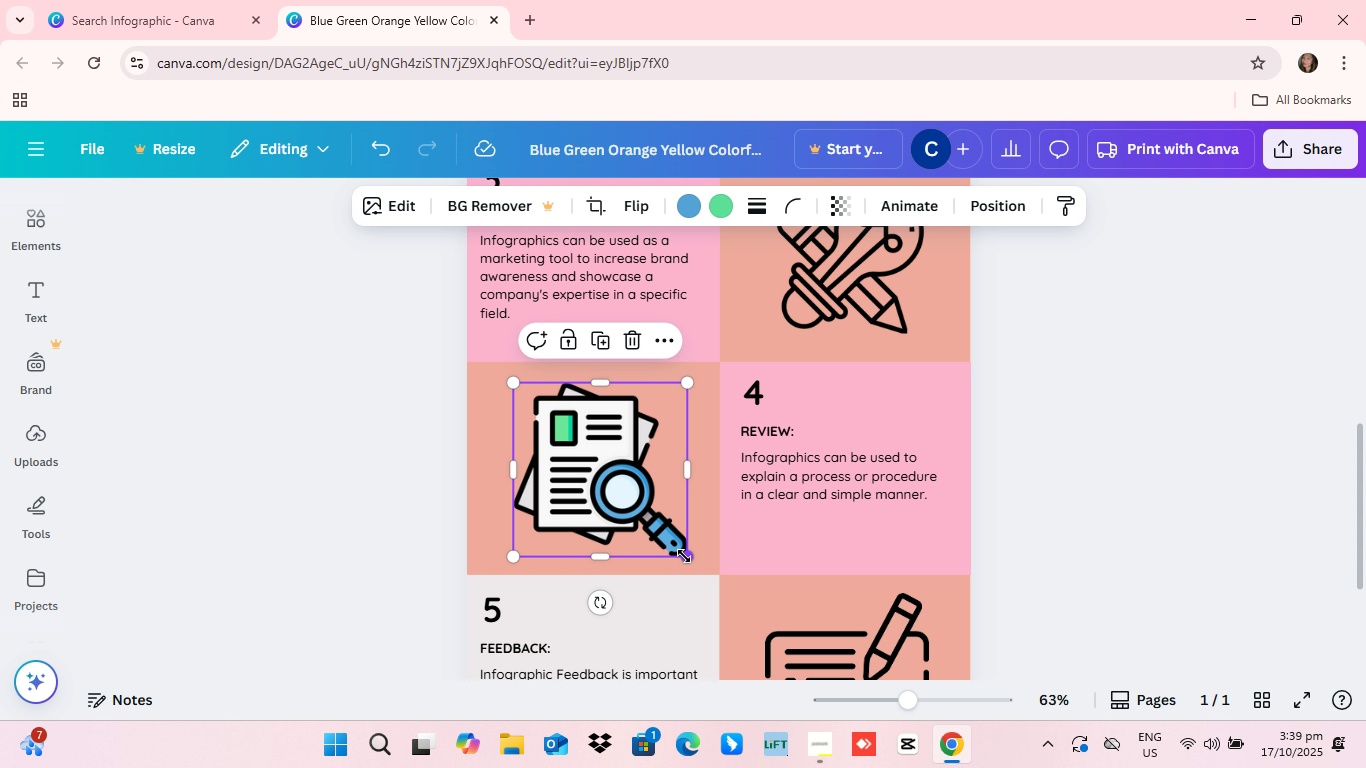 
left_click_drag(start_coordinate=[685, 556], to_coordinate=[672, 547])
 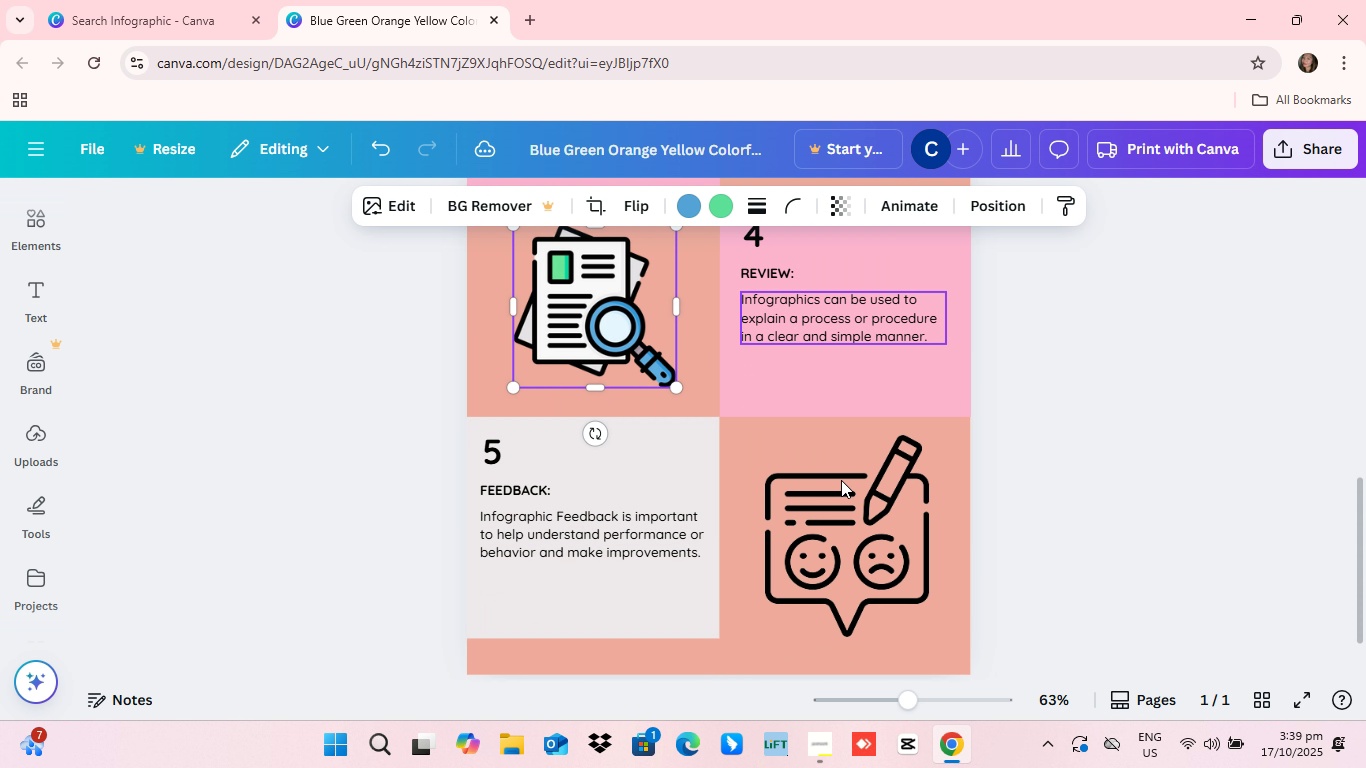 
scroll: coordinate [841, 480], scroll_direction: down, amount: 2.0
 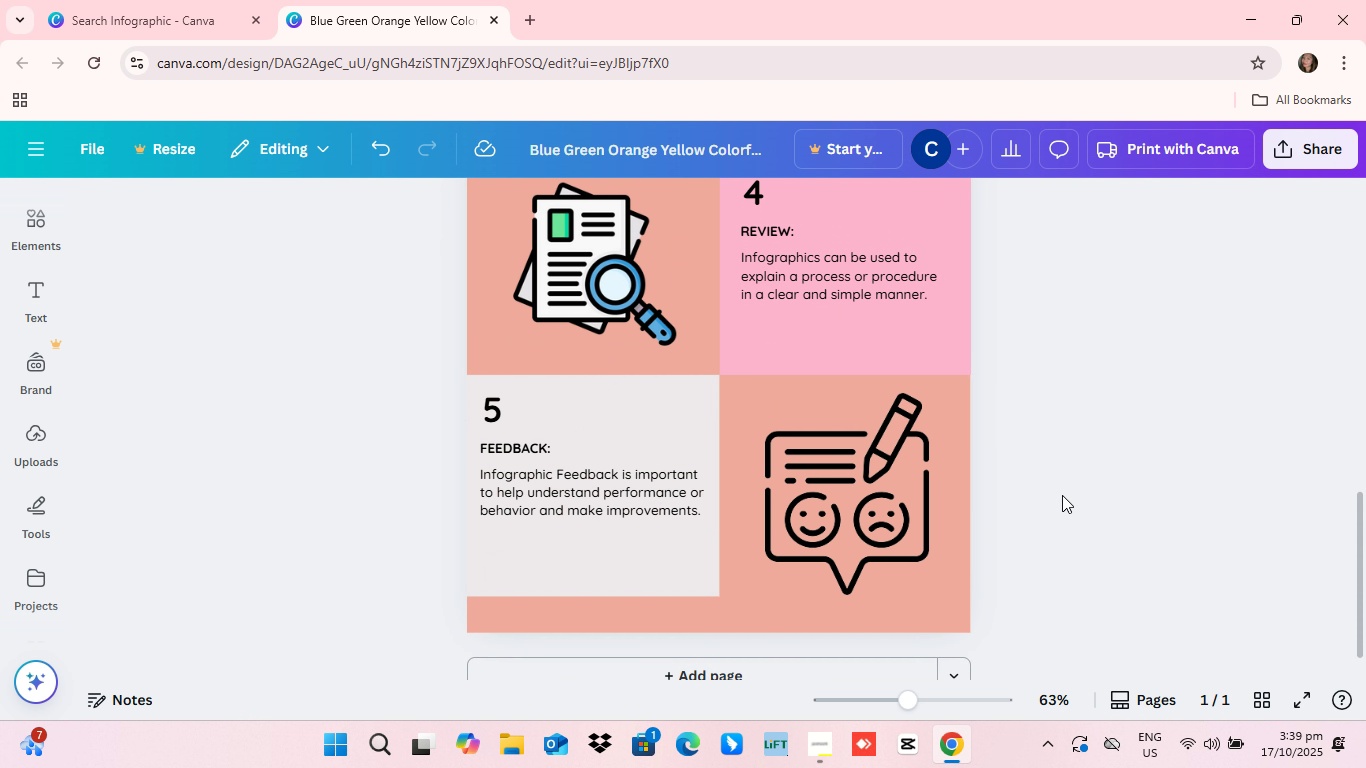 
left_click([1158, 404])
 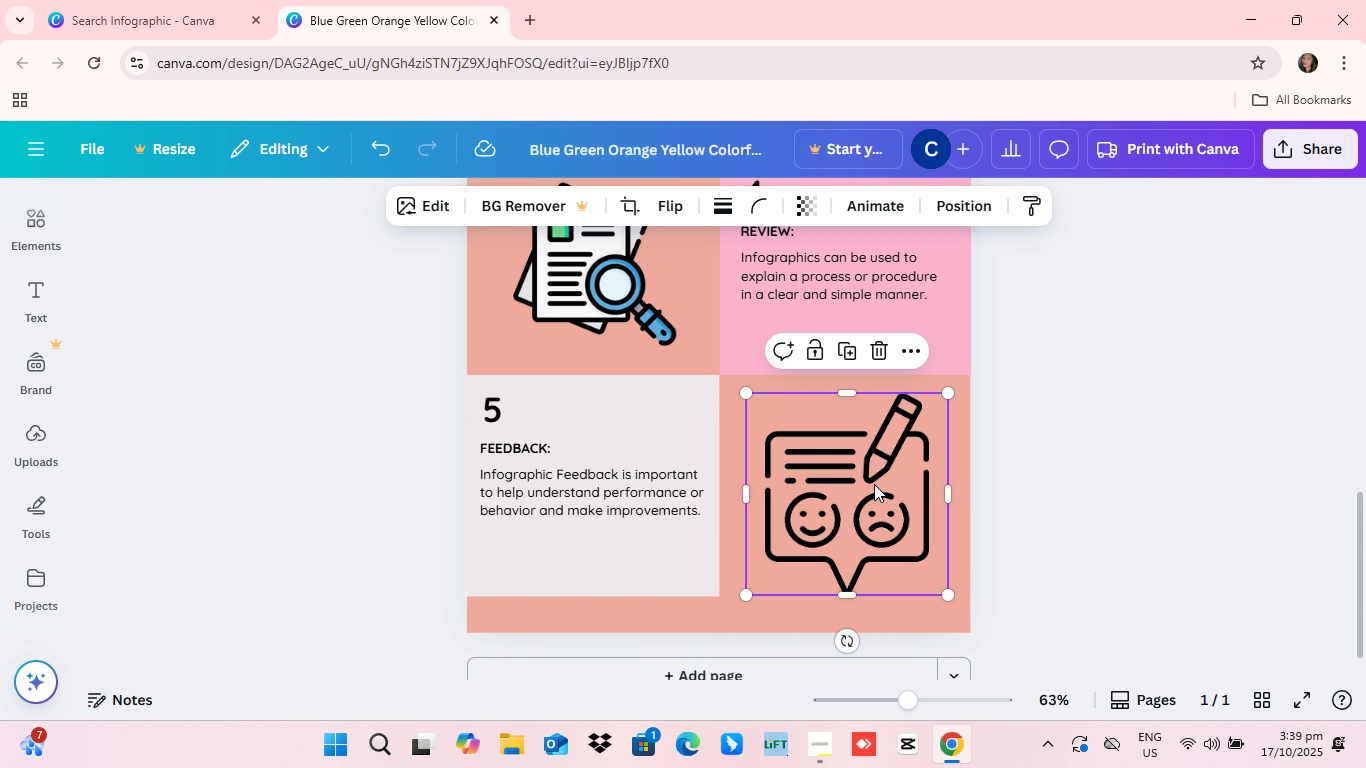 
left_click([872, 501])
 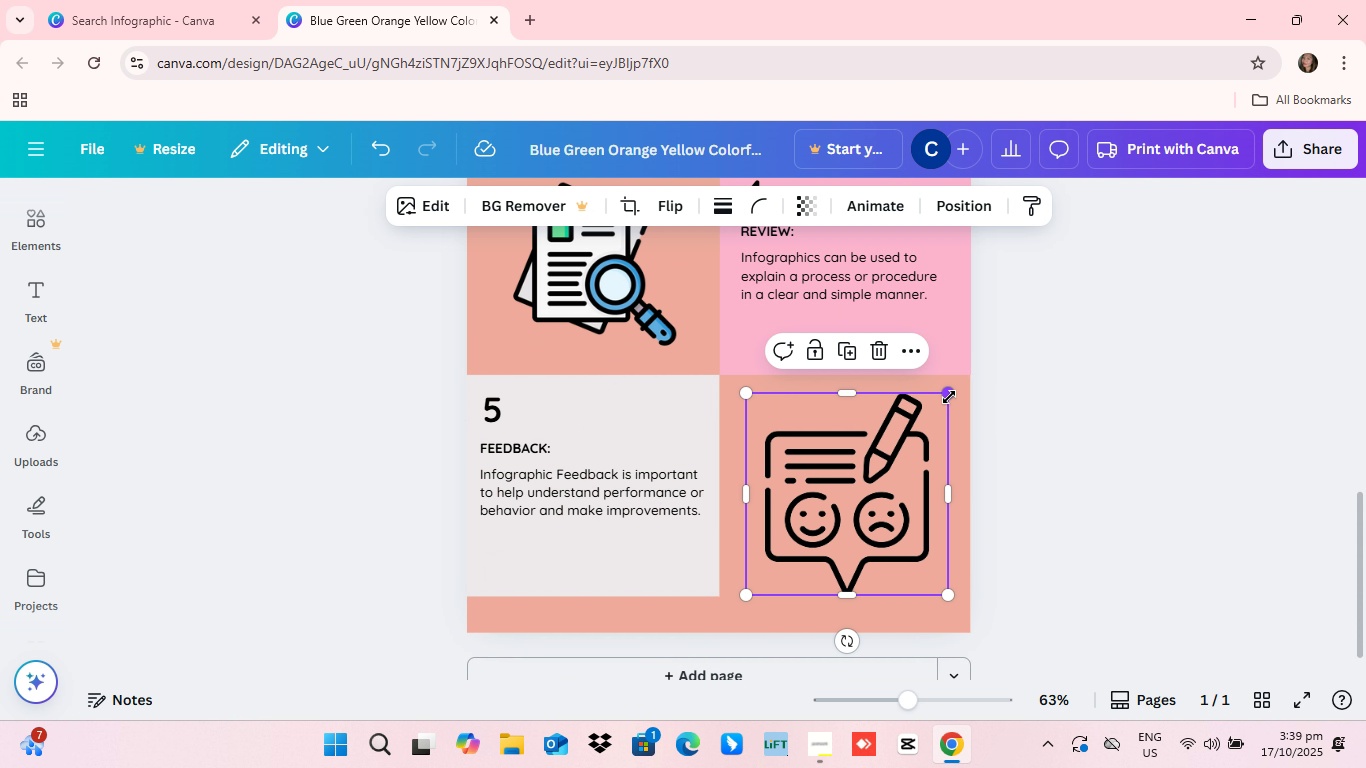 
left_click_drag(start_coordinate=[947, 397], to_coordinate=[946, 409])
 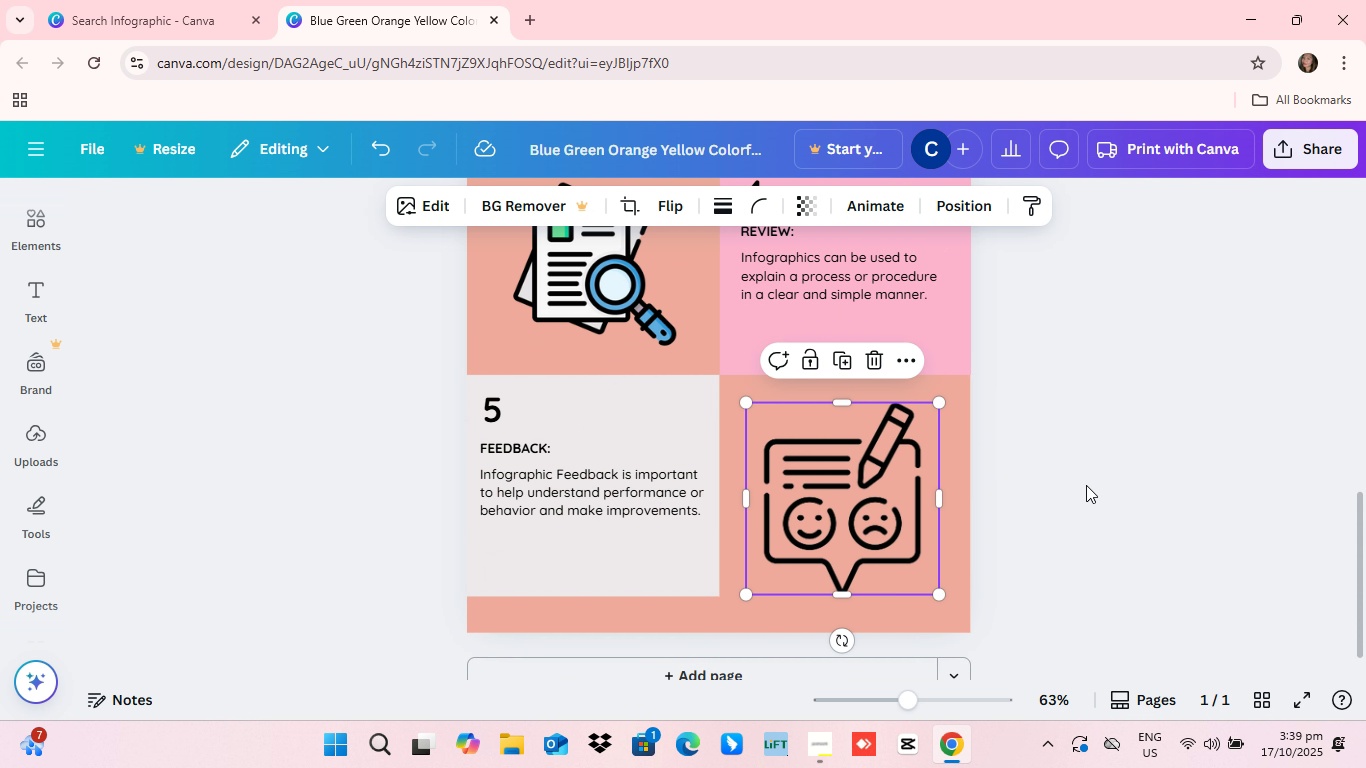 
left_click([1086, 485])
 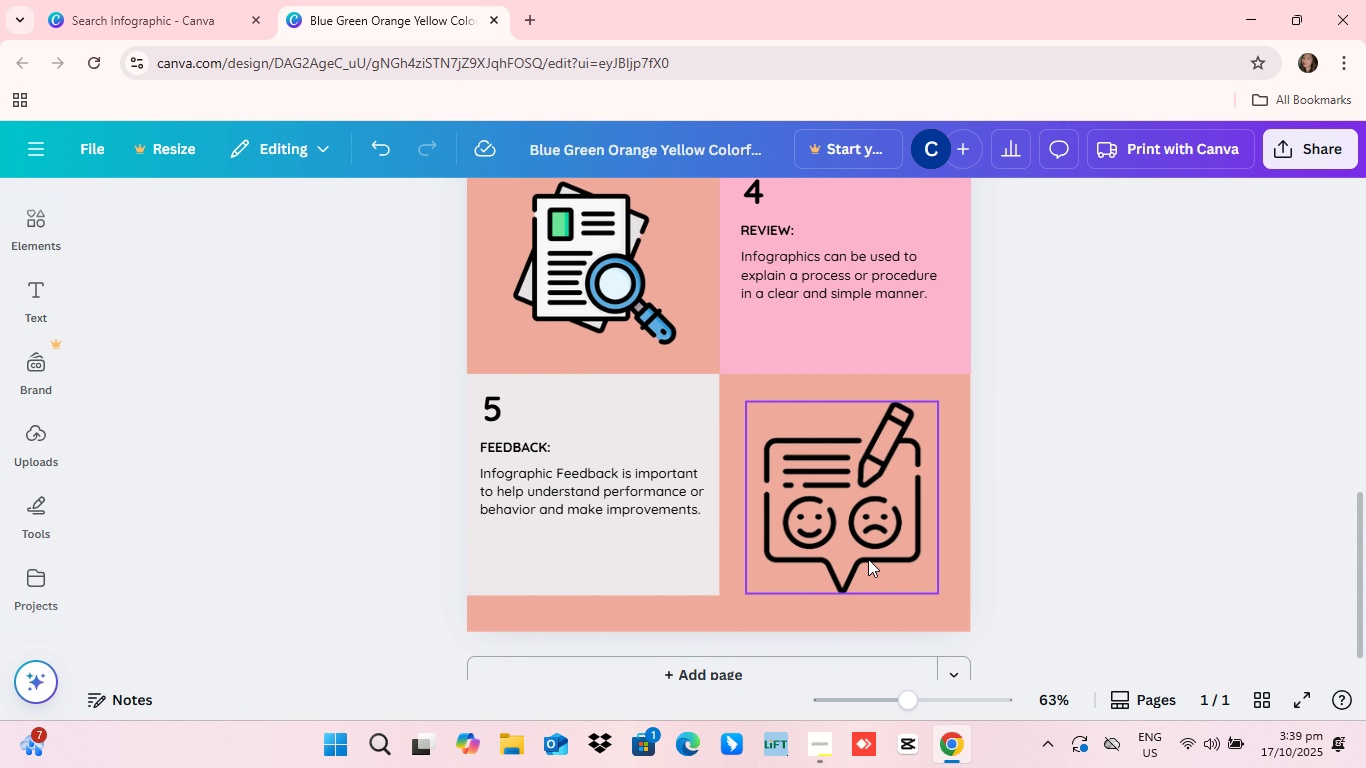 
scroll: coordinate [868, 559], scroll_direction: down, amount: 2.0
 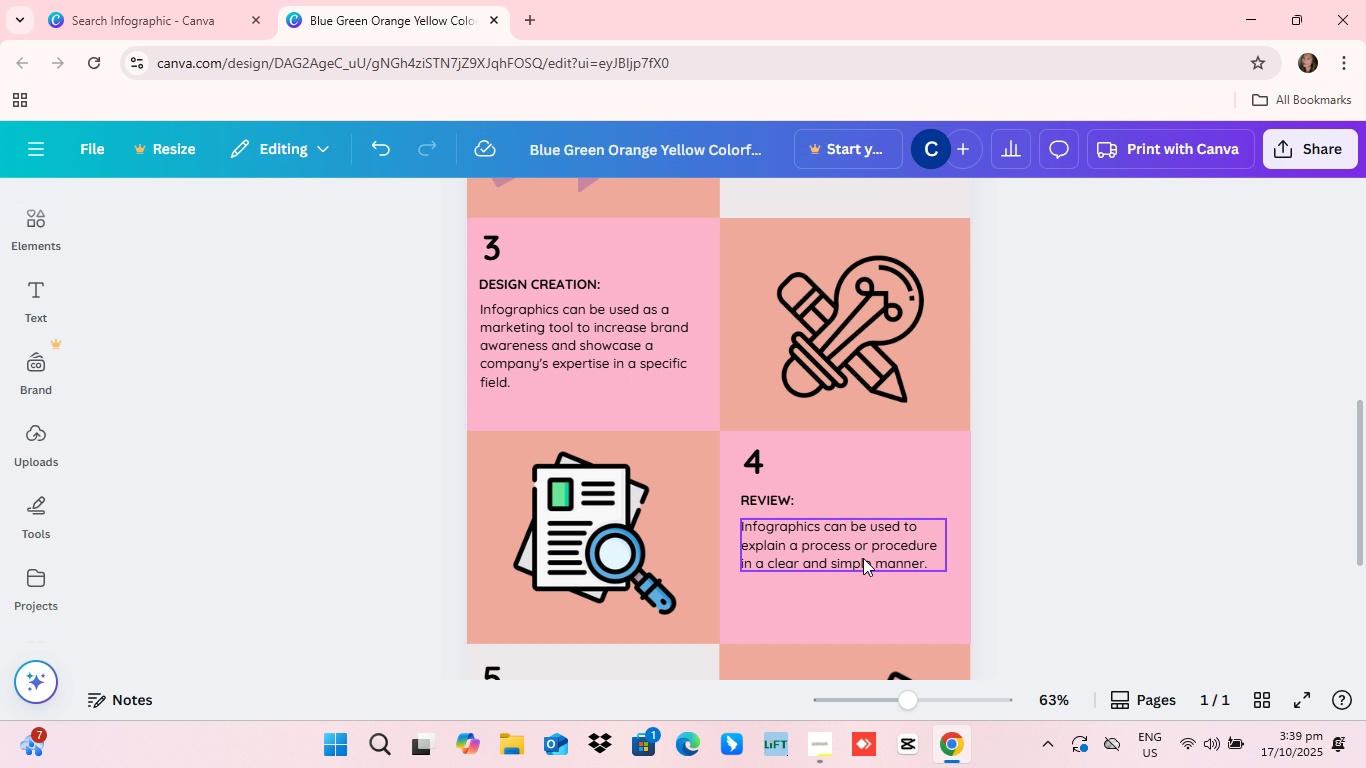 
scroll: coordinate [862, 555], scroll_direction: up, amount: 9.0
 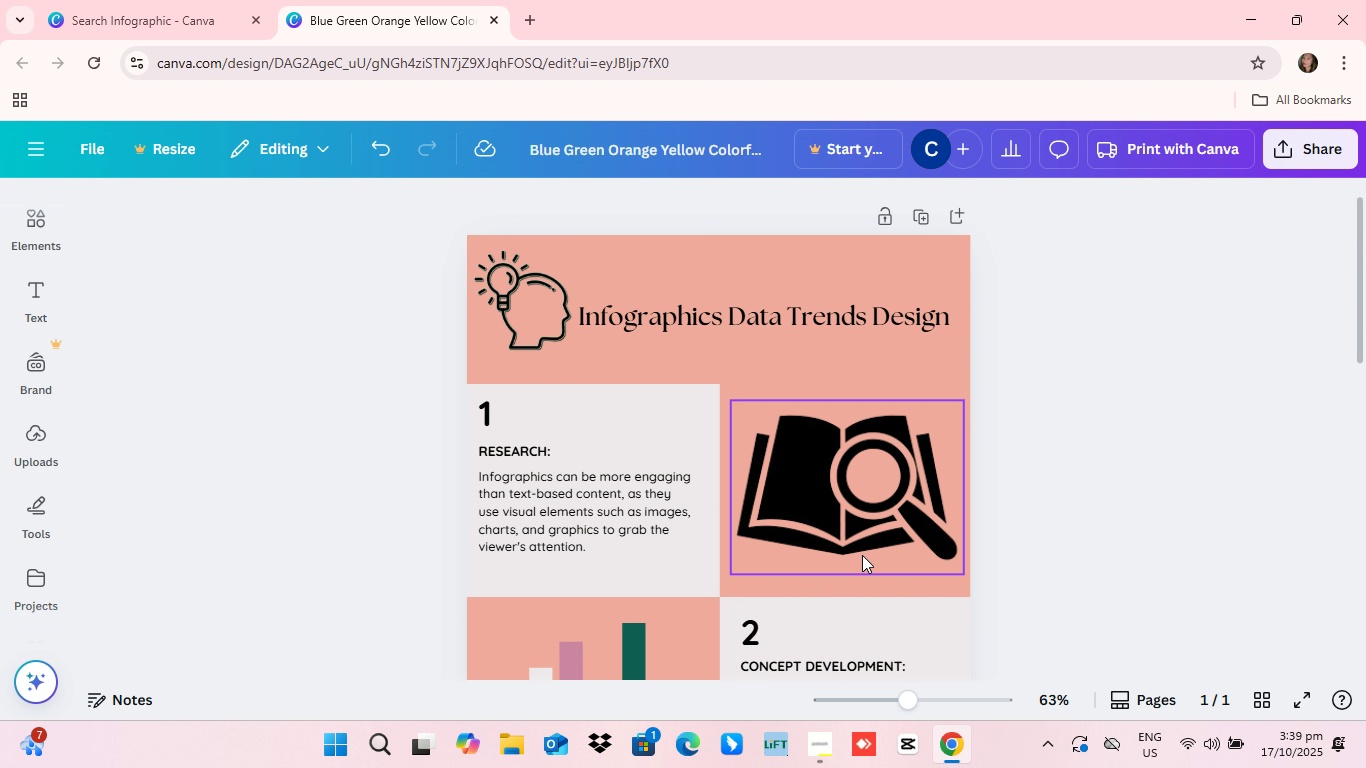 
scroll: coordinate [760, 606], scroll_direction: down, amount: 10.0
 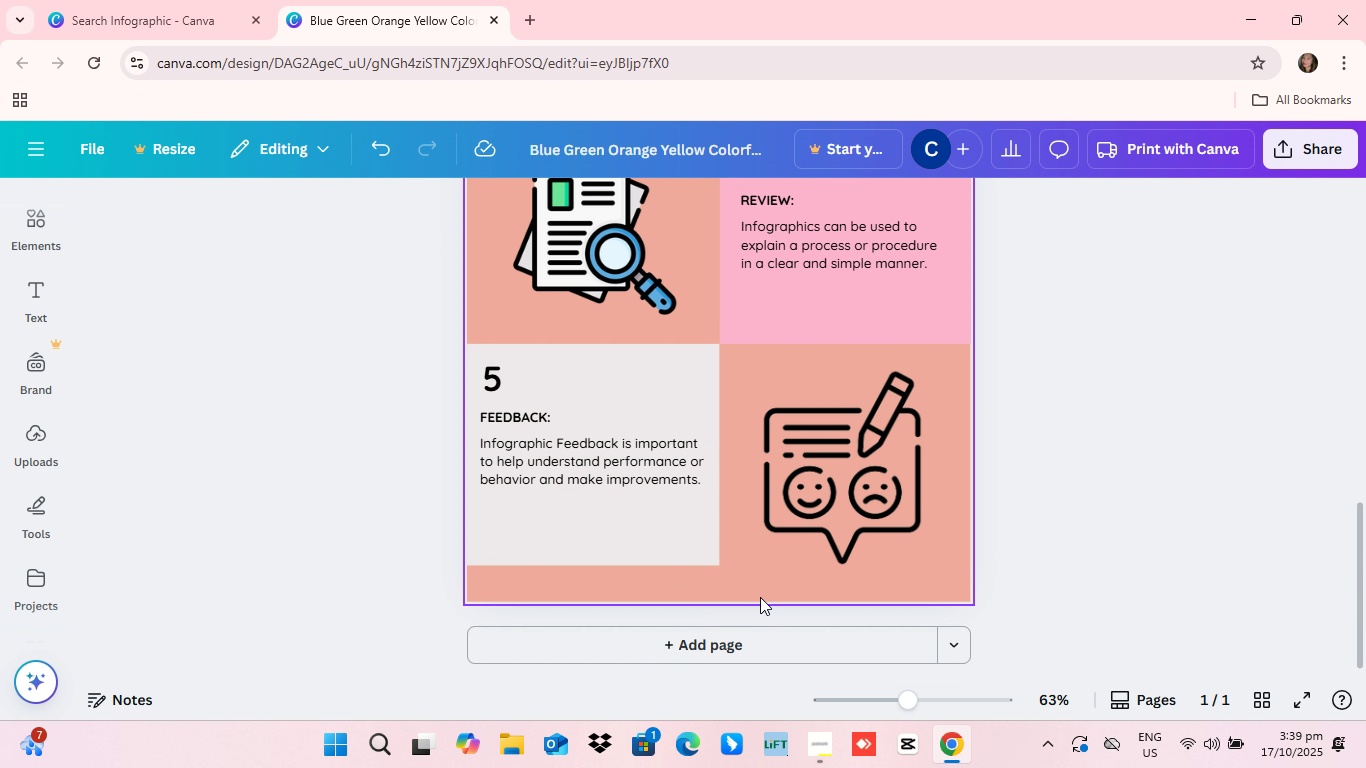 
scroll: coordinate [752, 609], scroll_direction: up, amount: 8.0
 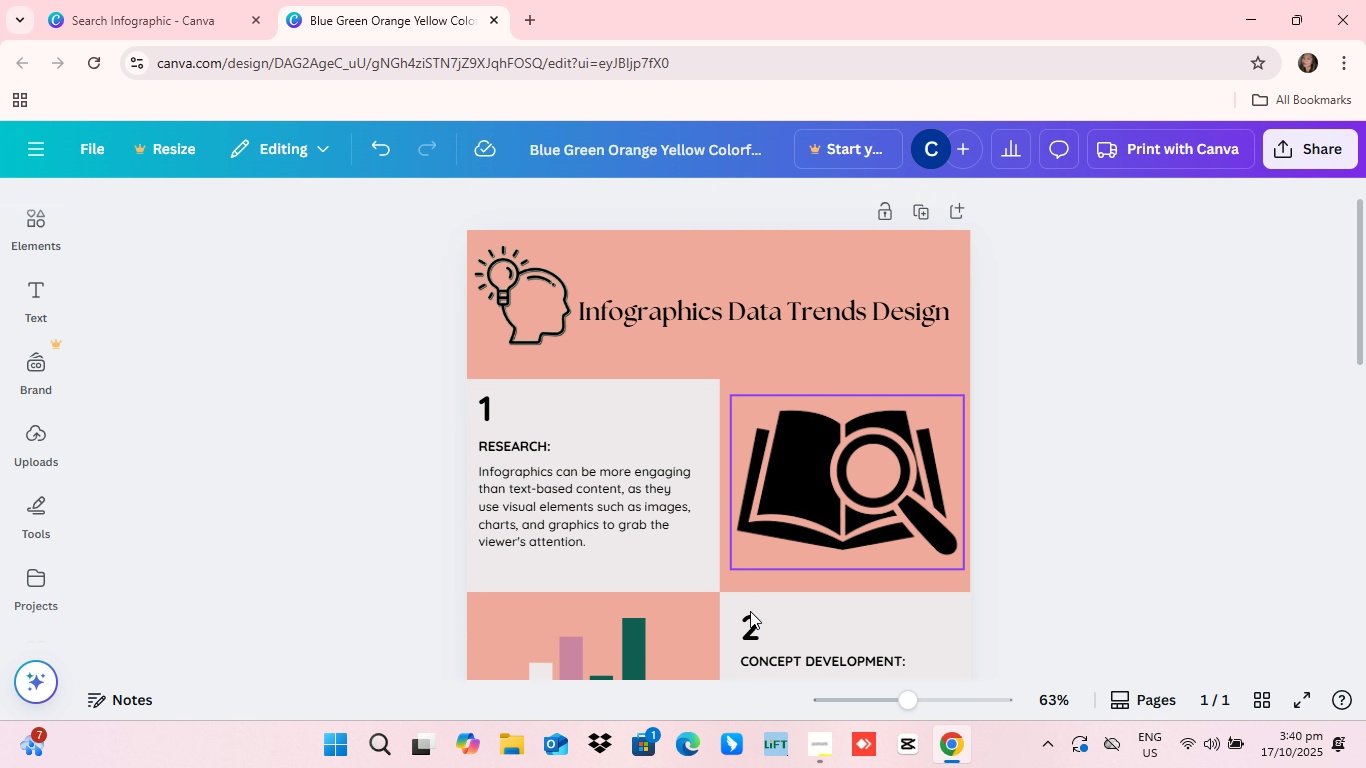 
scroll: coordinate [750, 611], scroll_direction: down, amount: 1.0
 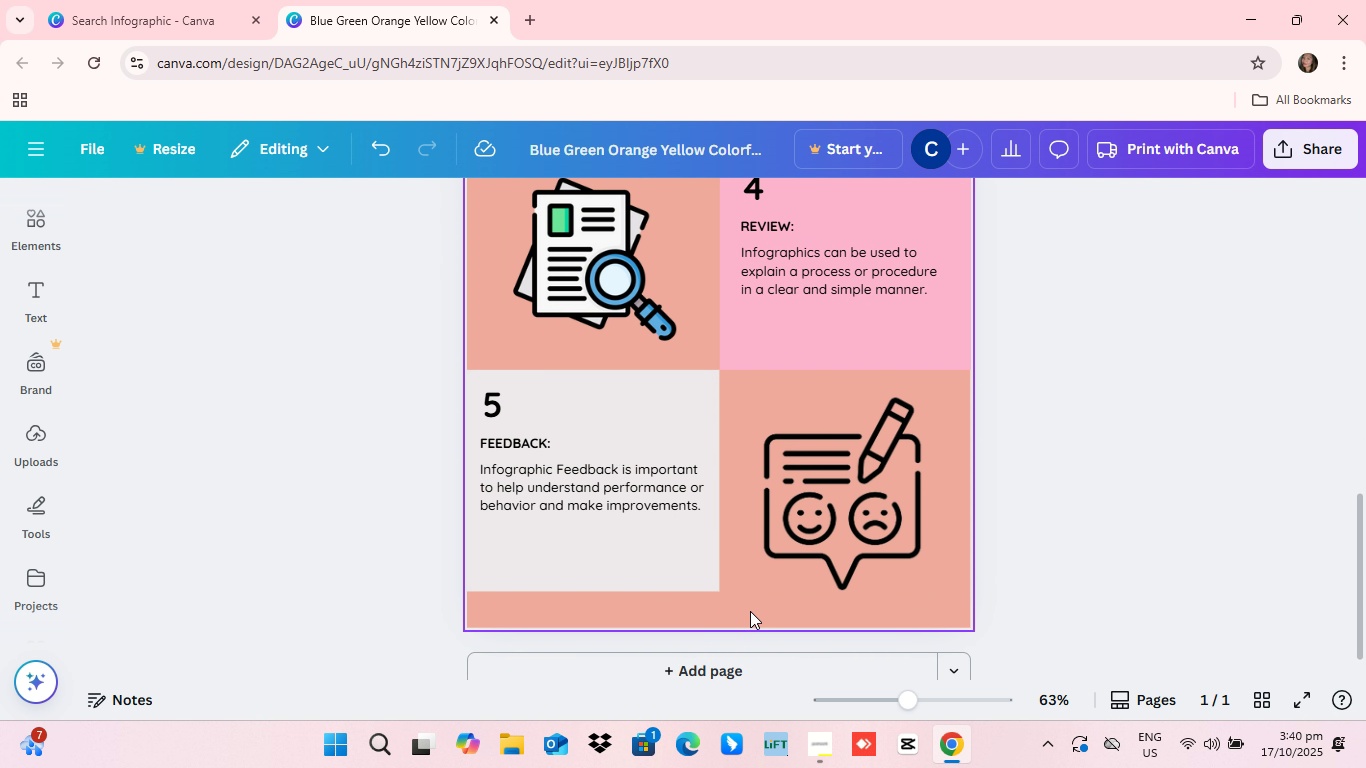 
scroll: coordinate [802, 554], scroll_direction: up, amount: 2.0
 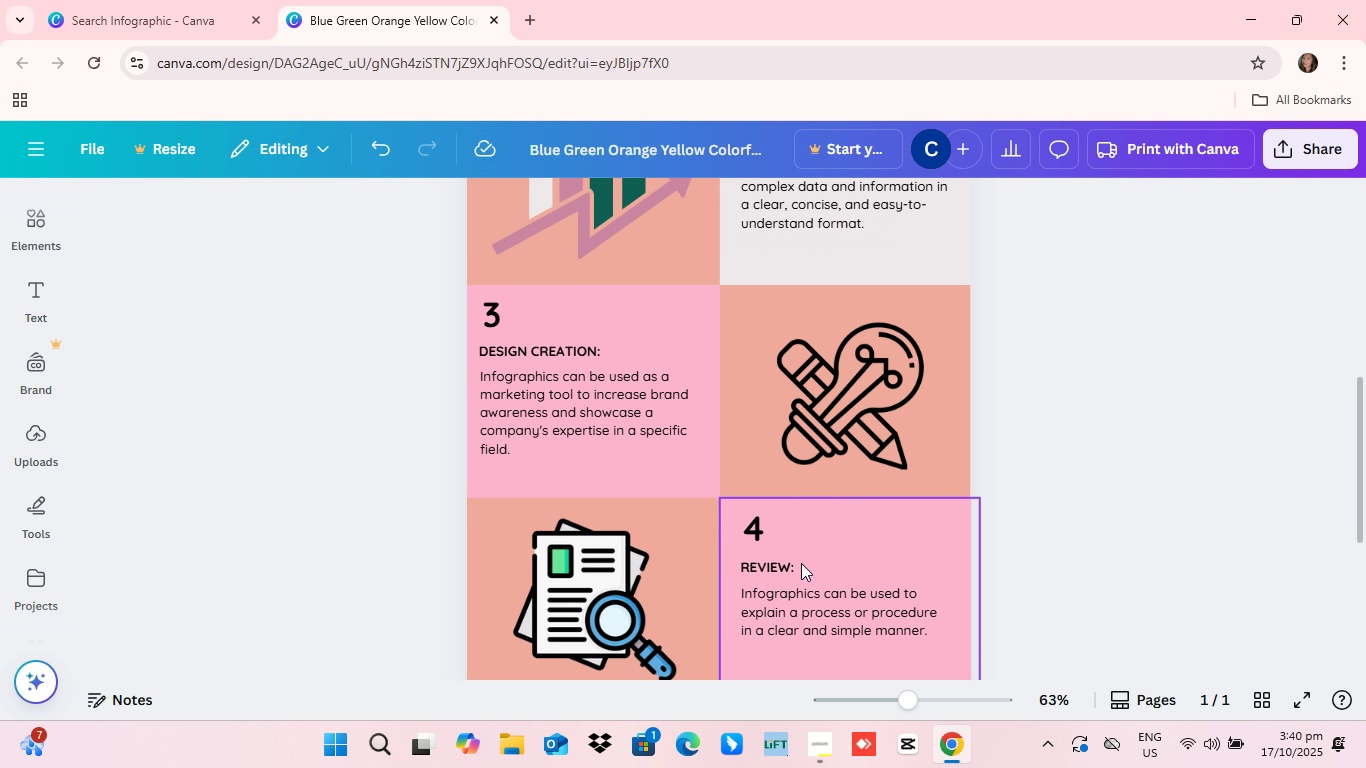 
scroll: coordinate [799, 576], scroll_direction: down, amount: 5.0
 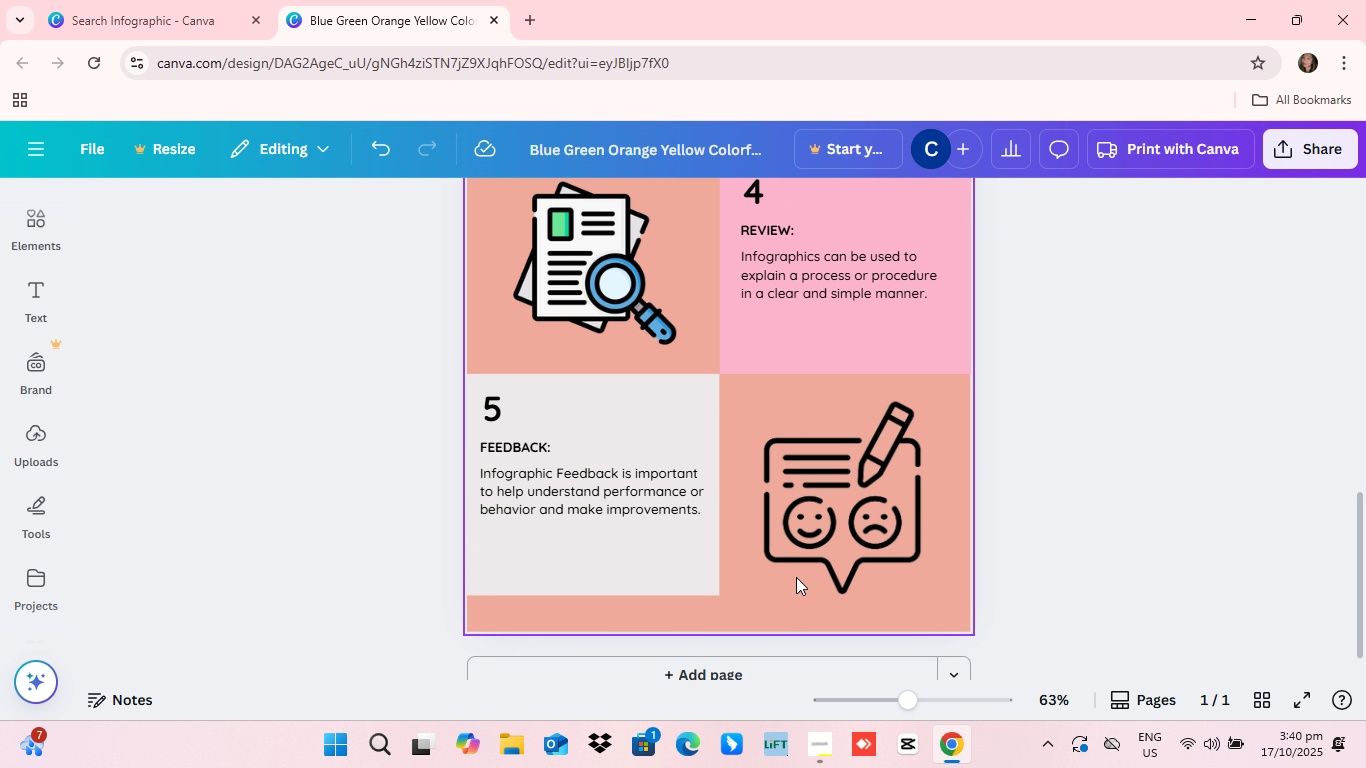 
scroll: coordinate [794, 572], scroll_direction: up, amount: 6.0
 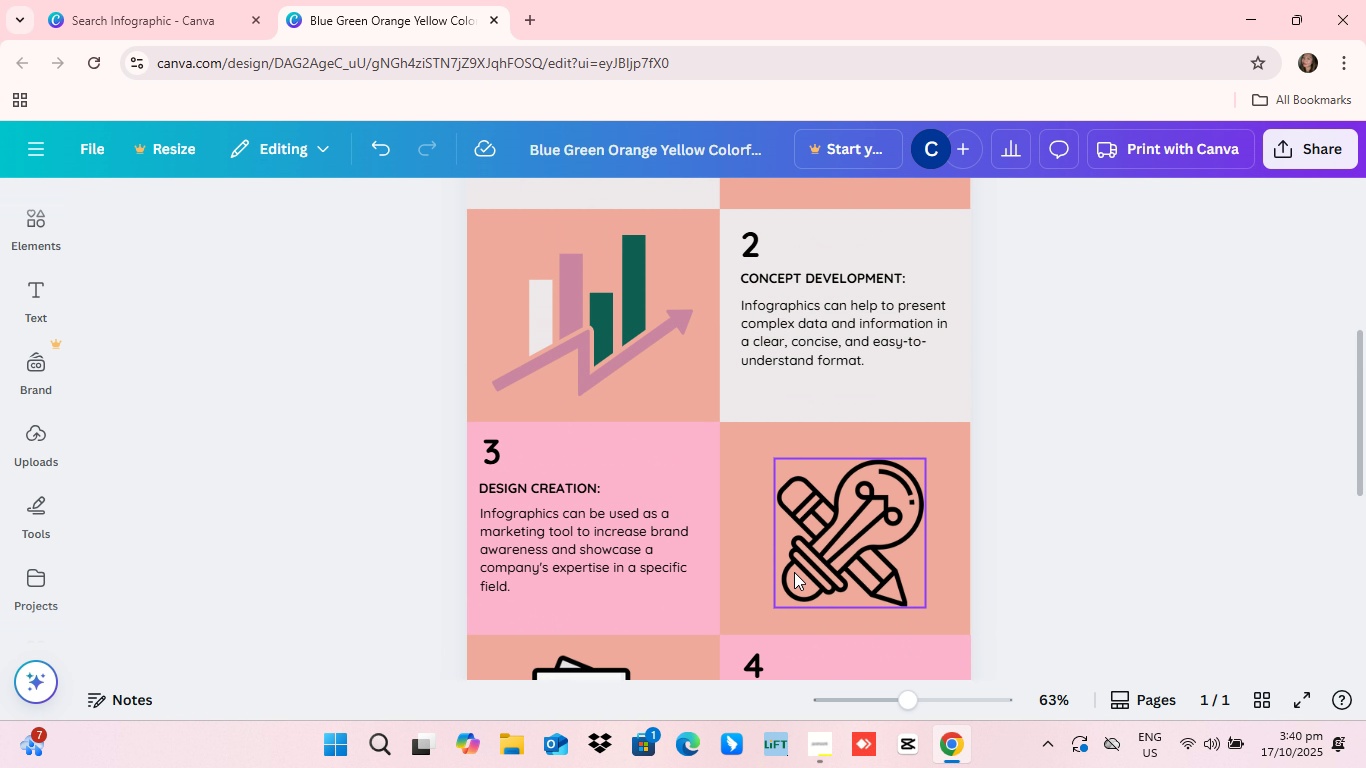 
scroll: coordinate [794, 572], scroll_direction: down, amount: 3.0
 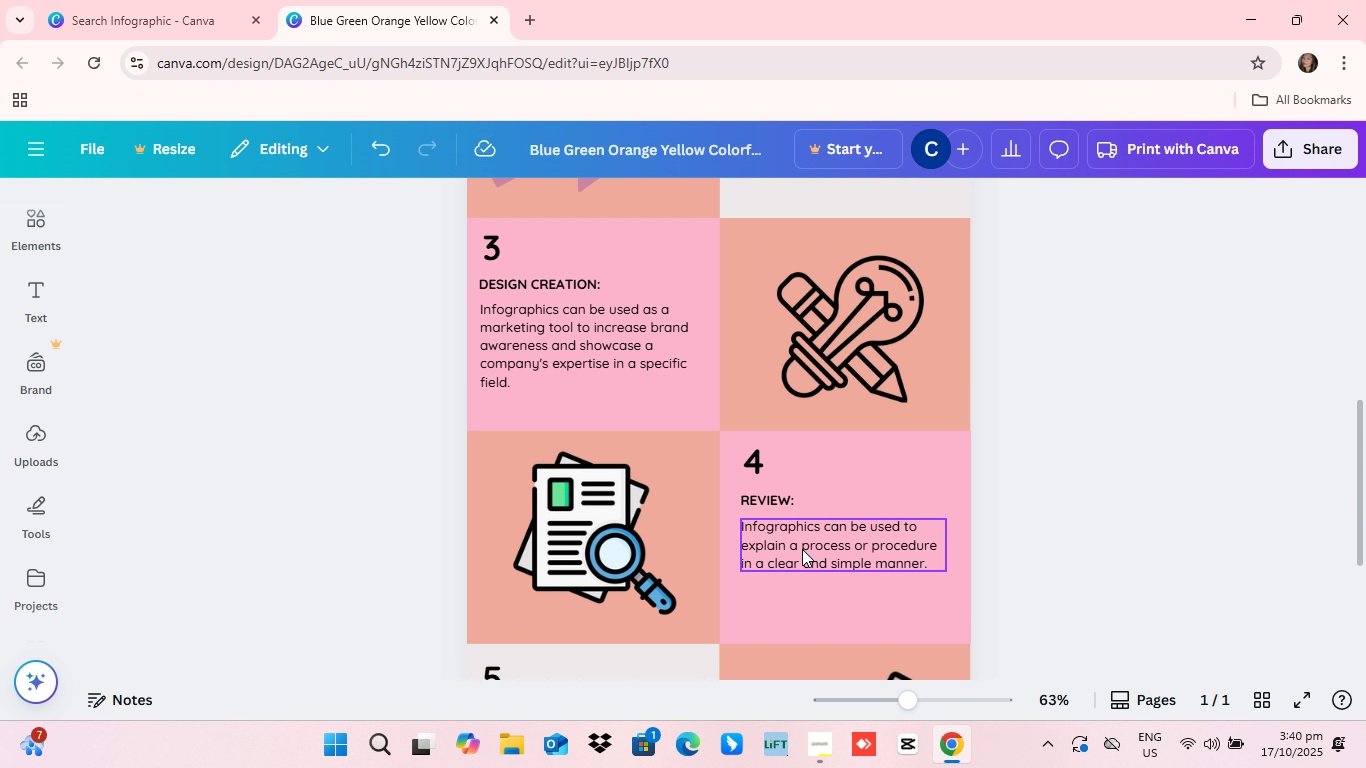 
wait(5.09)
 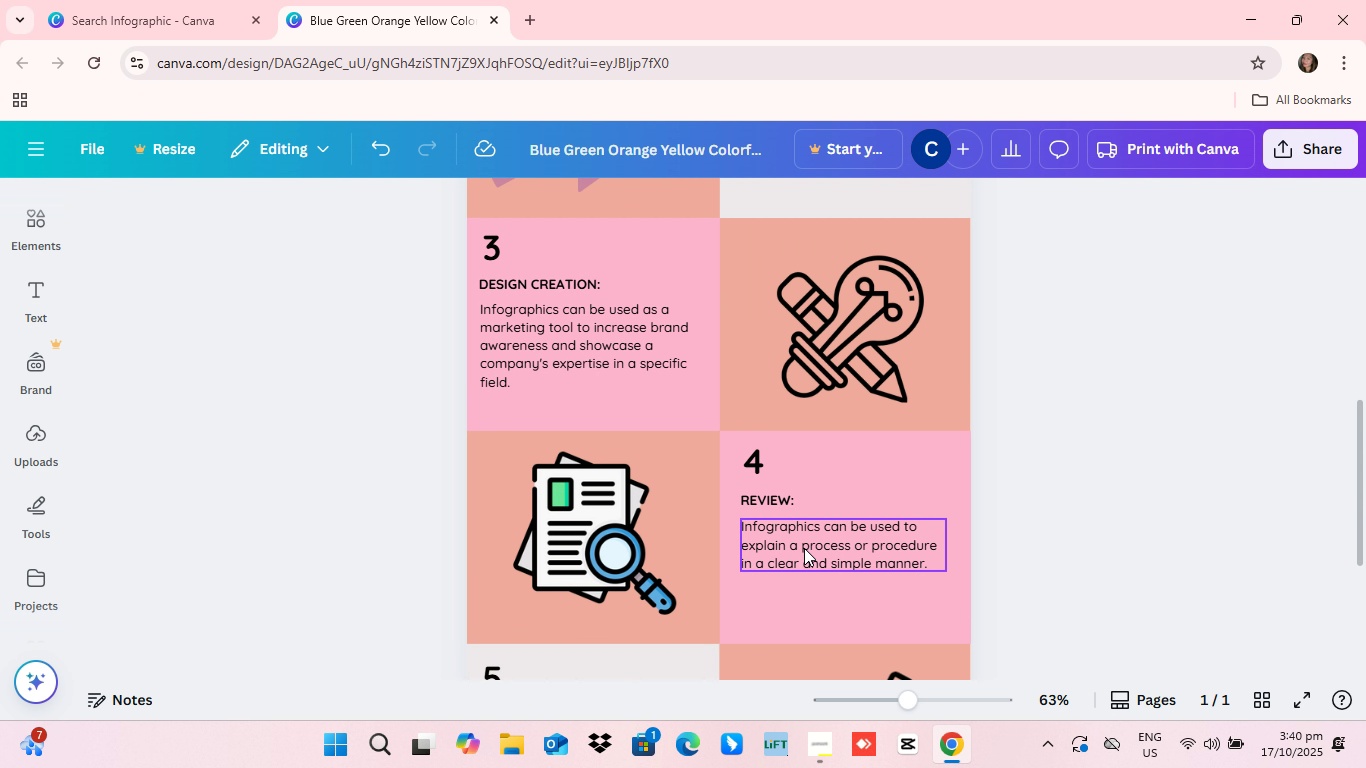 
scroll: coordinate [802, 552], scroll_direction: down, amount: 1.0
 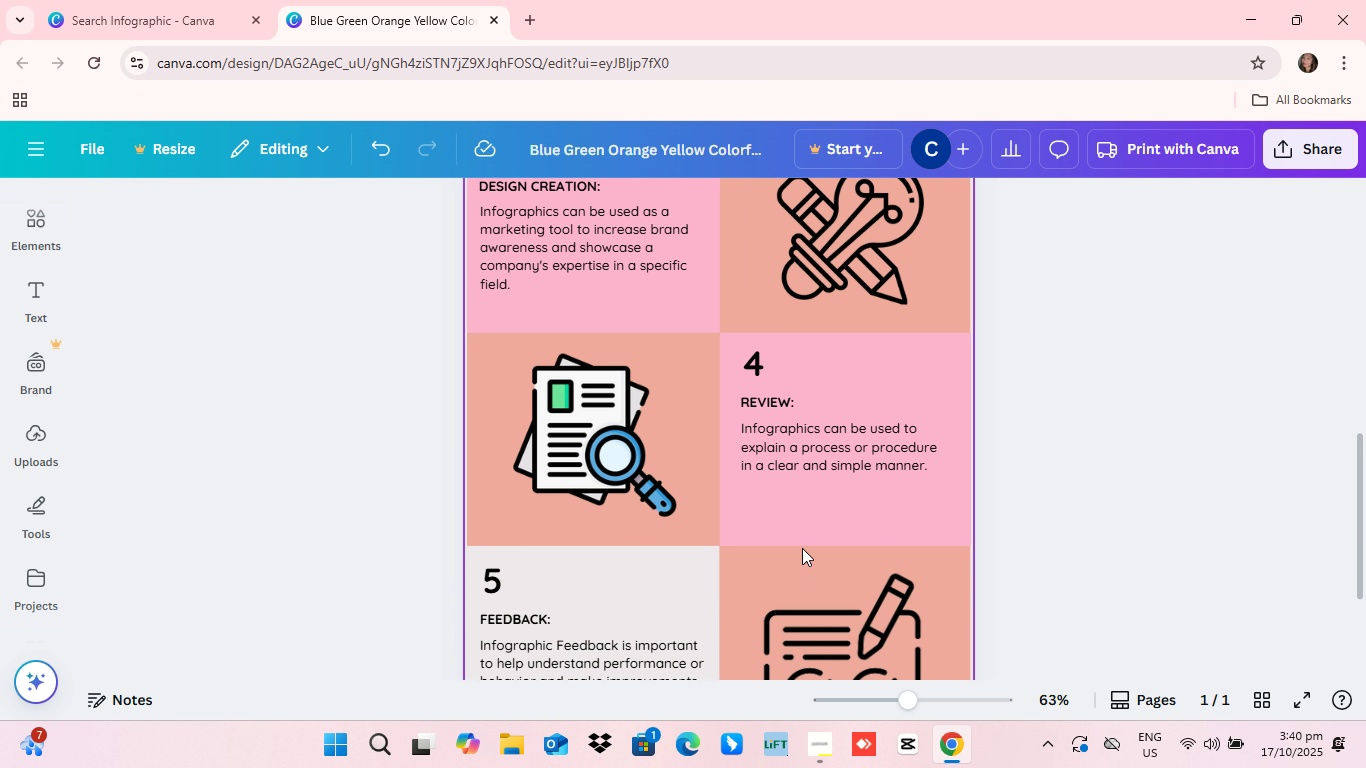 
scroll: coordinate [802, 548], scroll_direction: up, amount: 2.0
 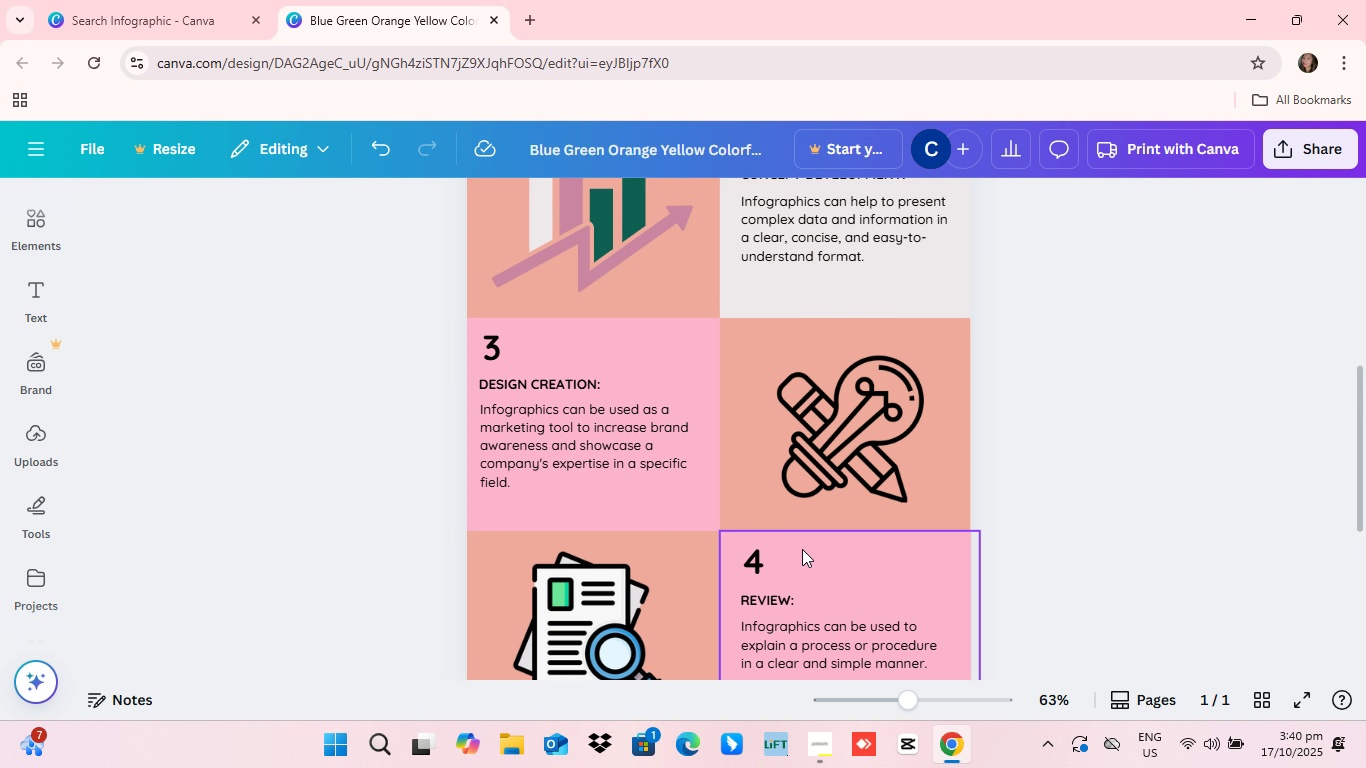 
scroll: coordinate [802, 549], scroll_direction: down, amount: 2.0
 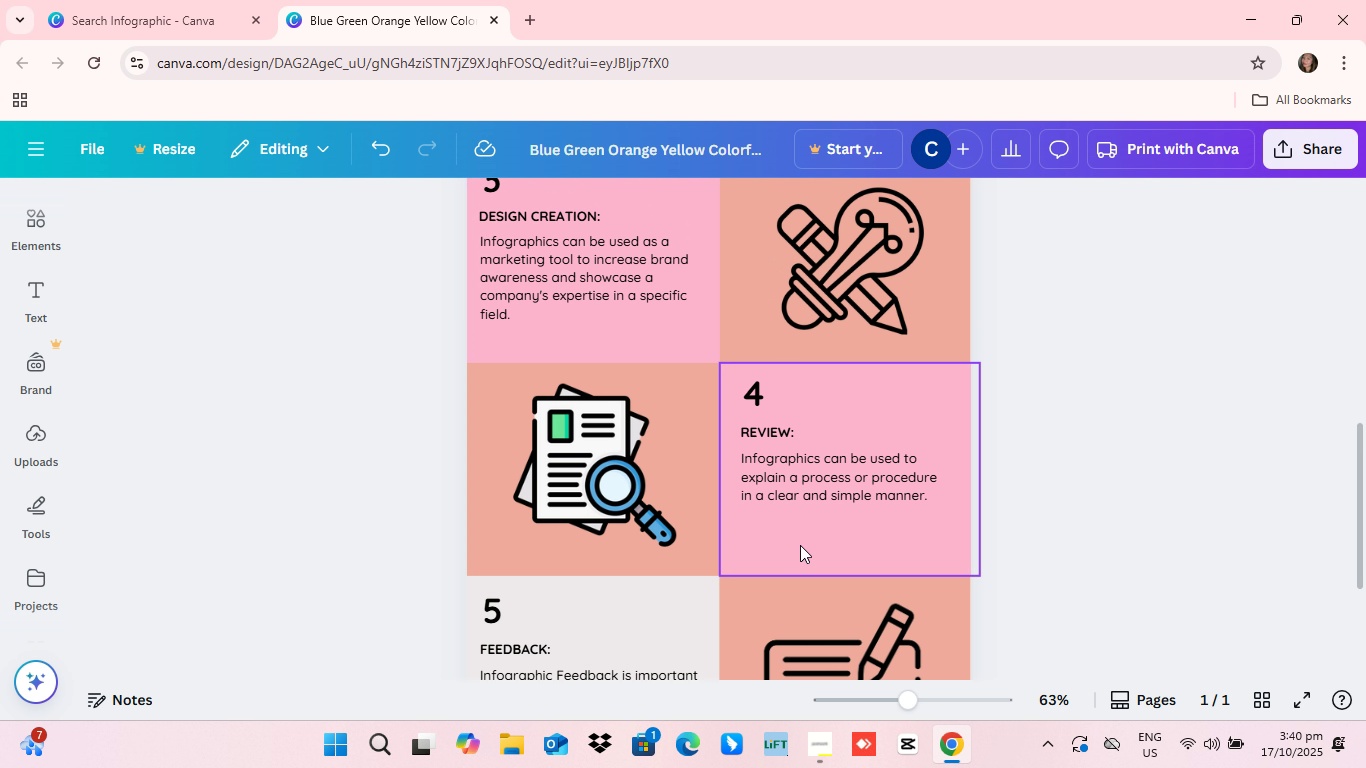 
scroll: coordinate [802, 554], scroll_direction: up, amount: 1.0
 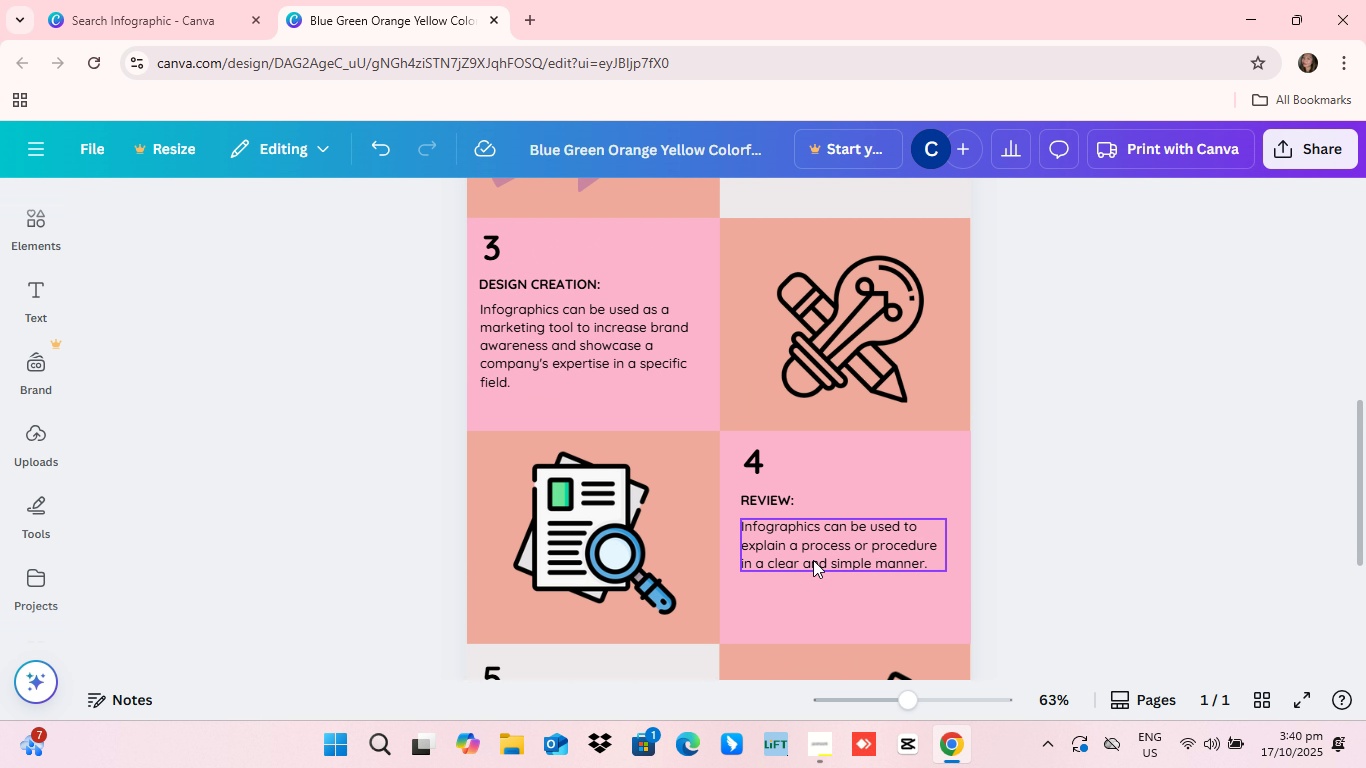 
scroll: coordinate [813, 560], scroll_direction: down, amount: 1.0
 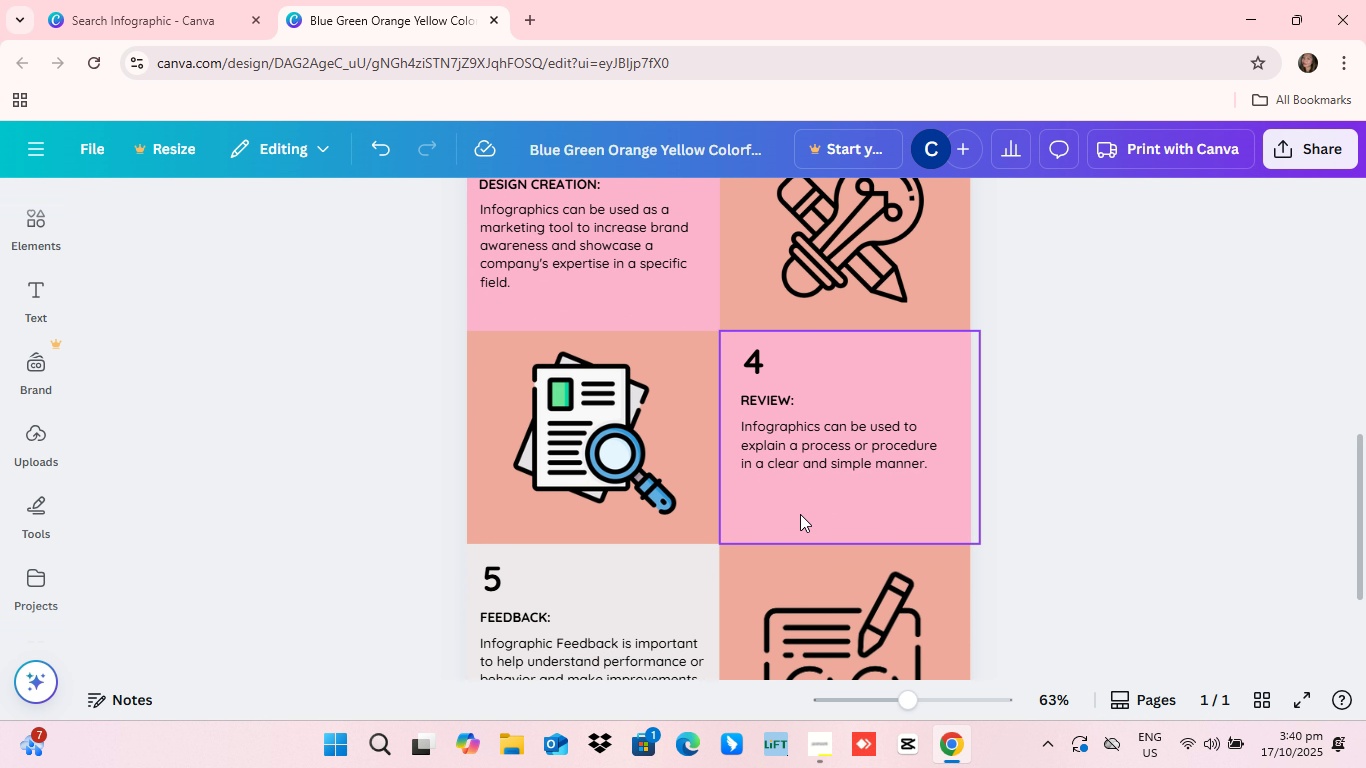 
scroll: coordinate [801, 509], scroll_direction: up, amount: 2.0
 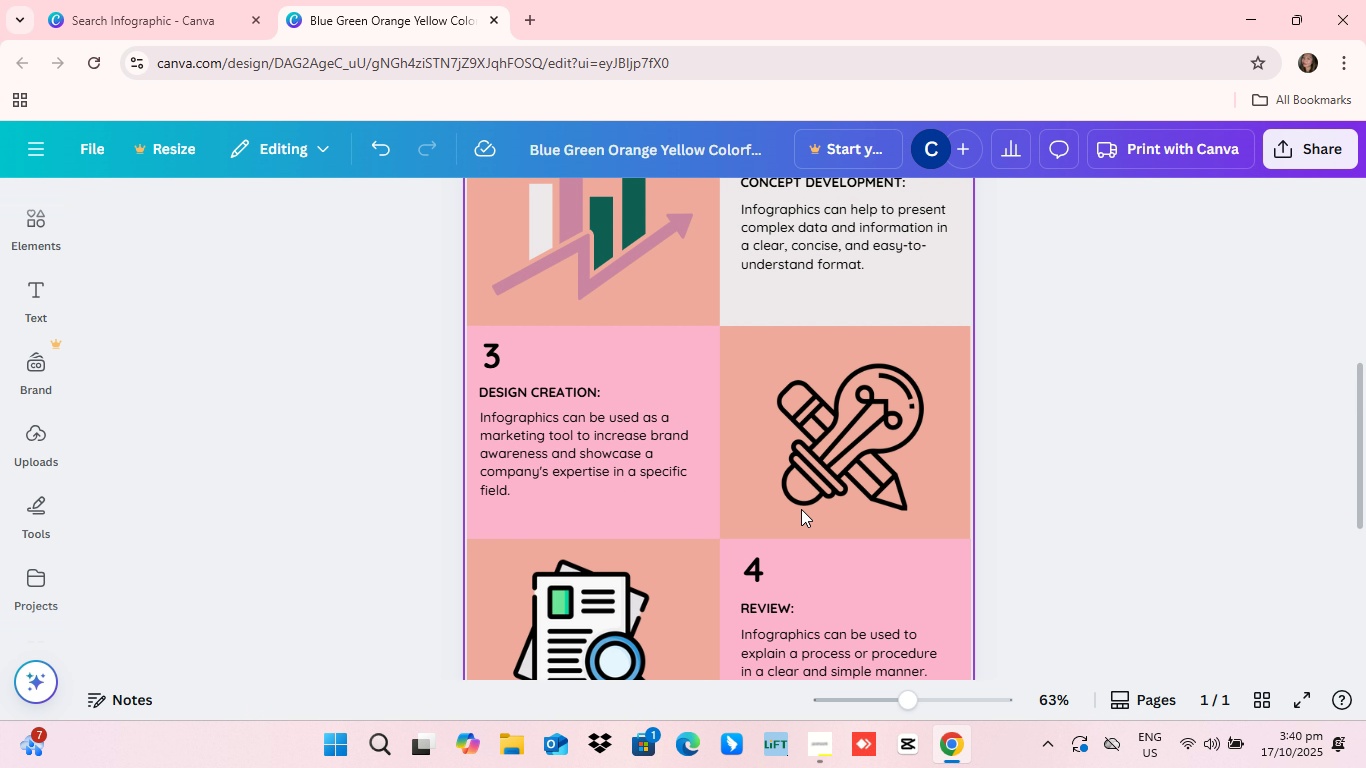 
scroll: coordinate [801, 509], scroll_direction: none, amount: 0.0
 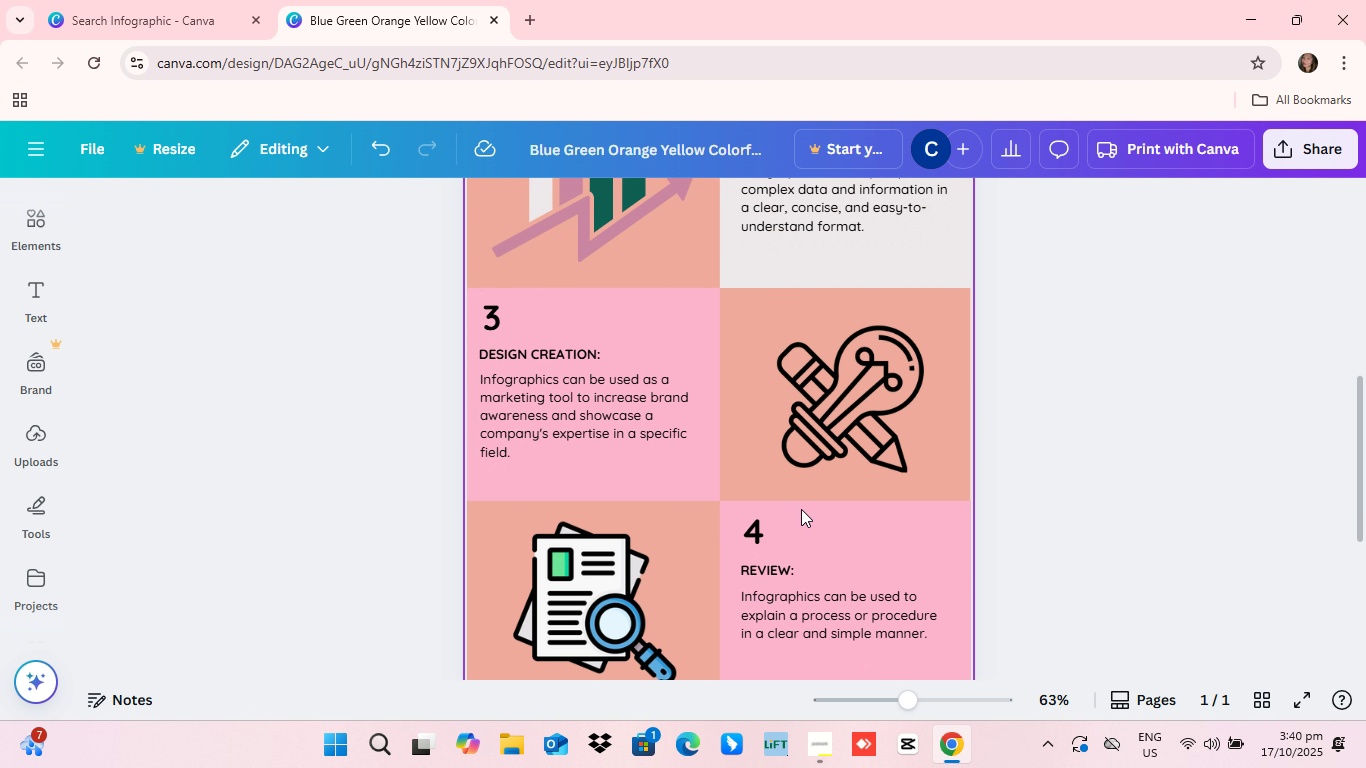 
scroll: coordinate [799, 505], scroll_direction: down, amount: 9.0
 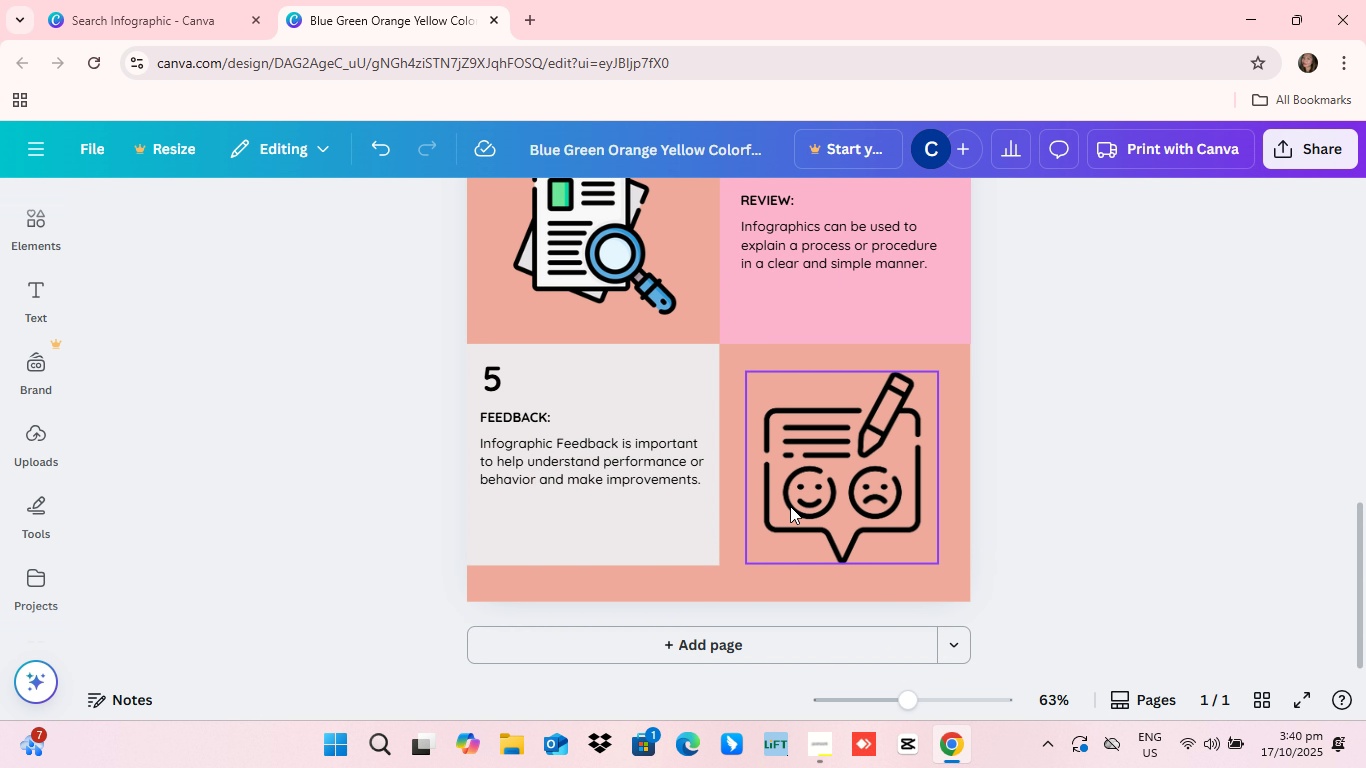 
scroll: coordinate [803, 482], scroll_direction: up, amount: 4.0
 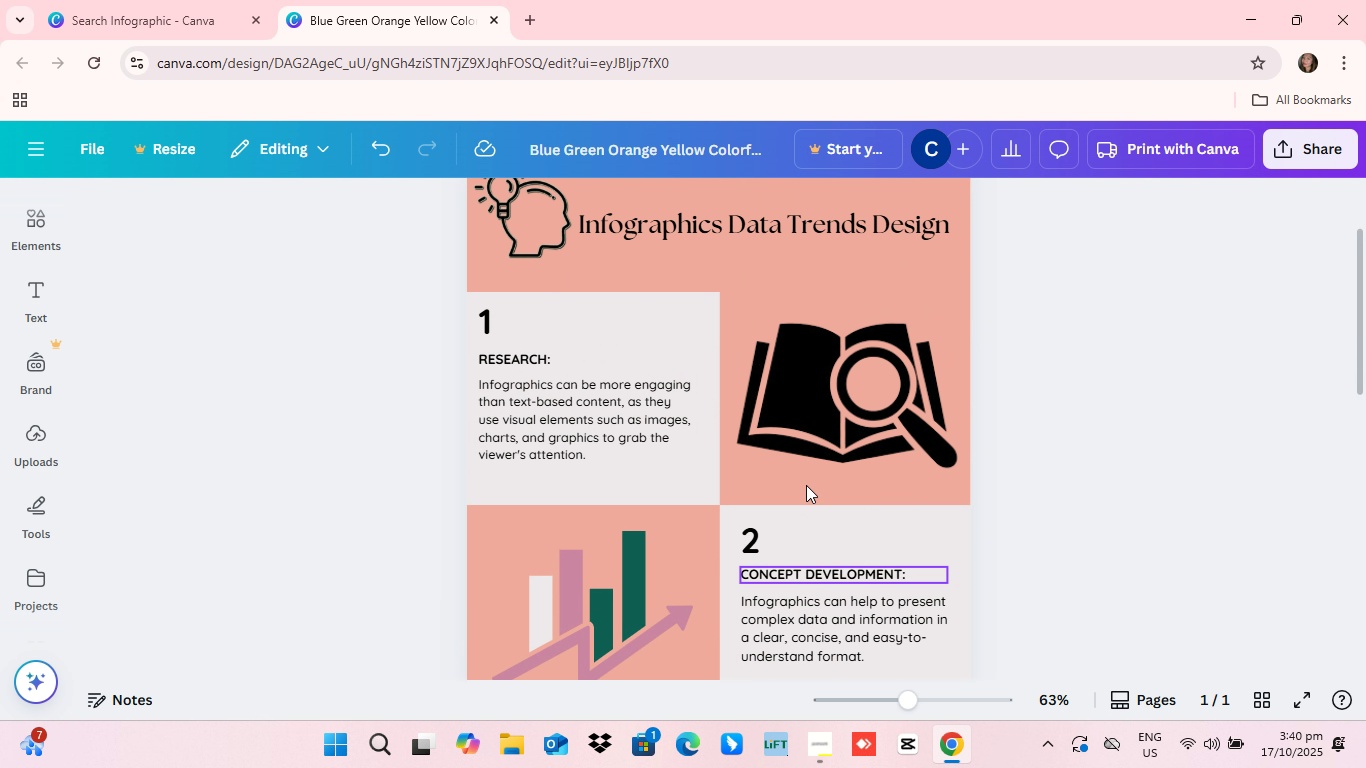 
scroll: coordinate [807, 489], scroll_direction: none, amount: 0.0
 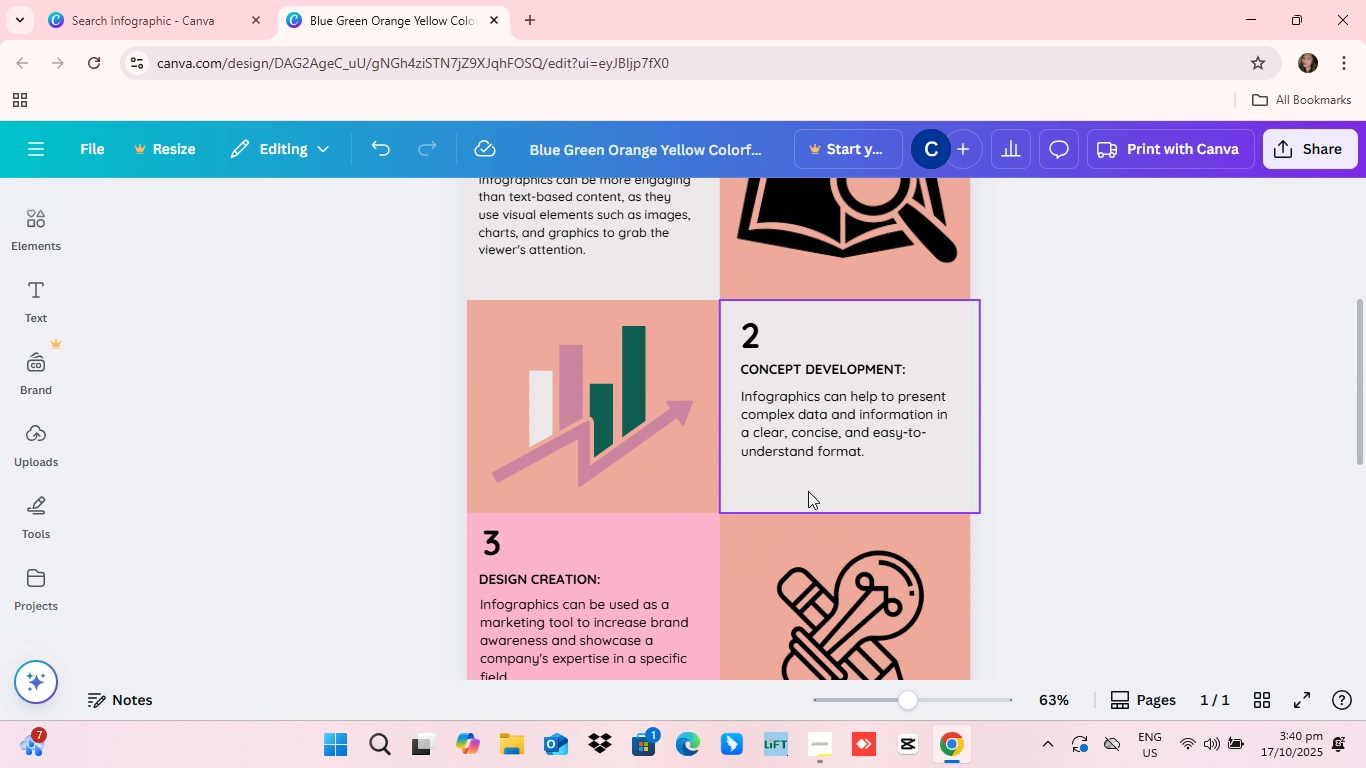 
scroll: coordinate [808, 491], scroll_direction: down, amount: 2.0
 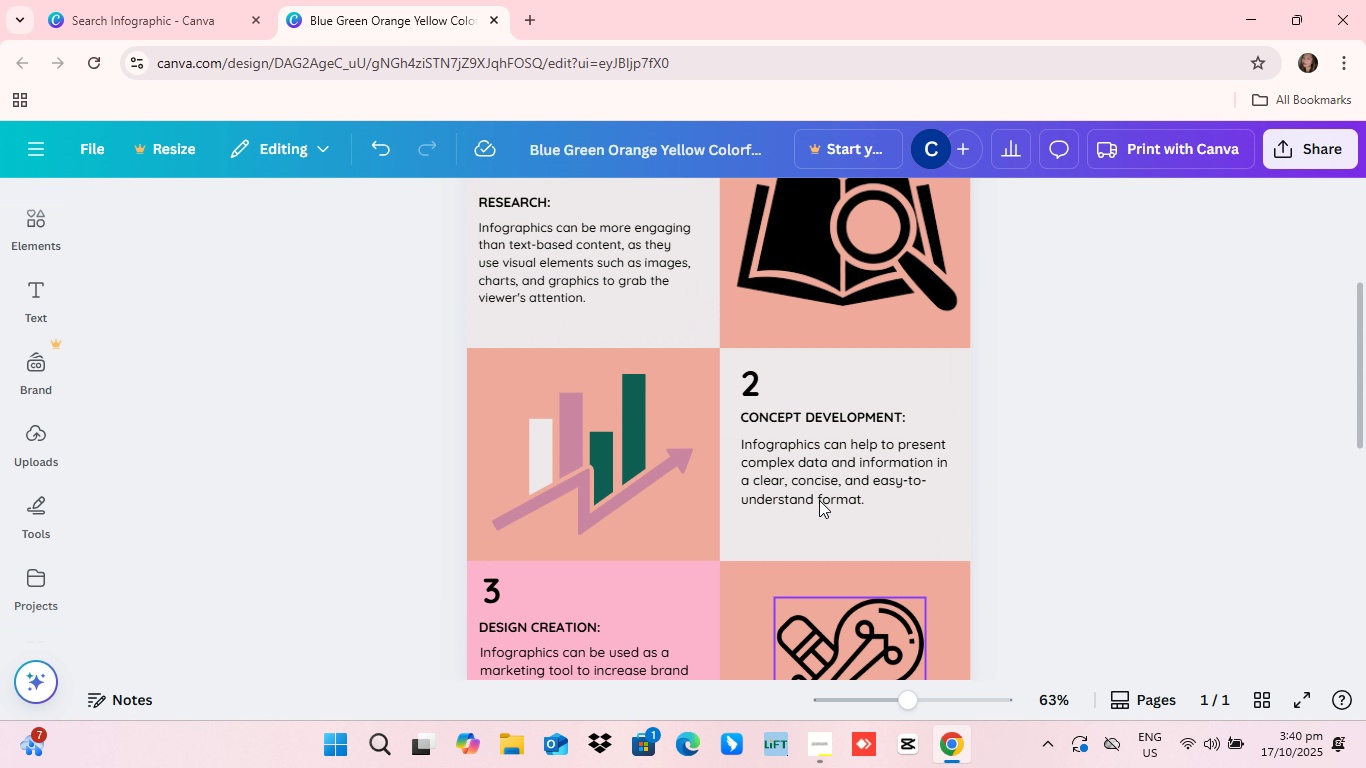 
scroll: coordinate [819, 514], scroll_direction: up, amount: 5.0
 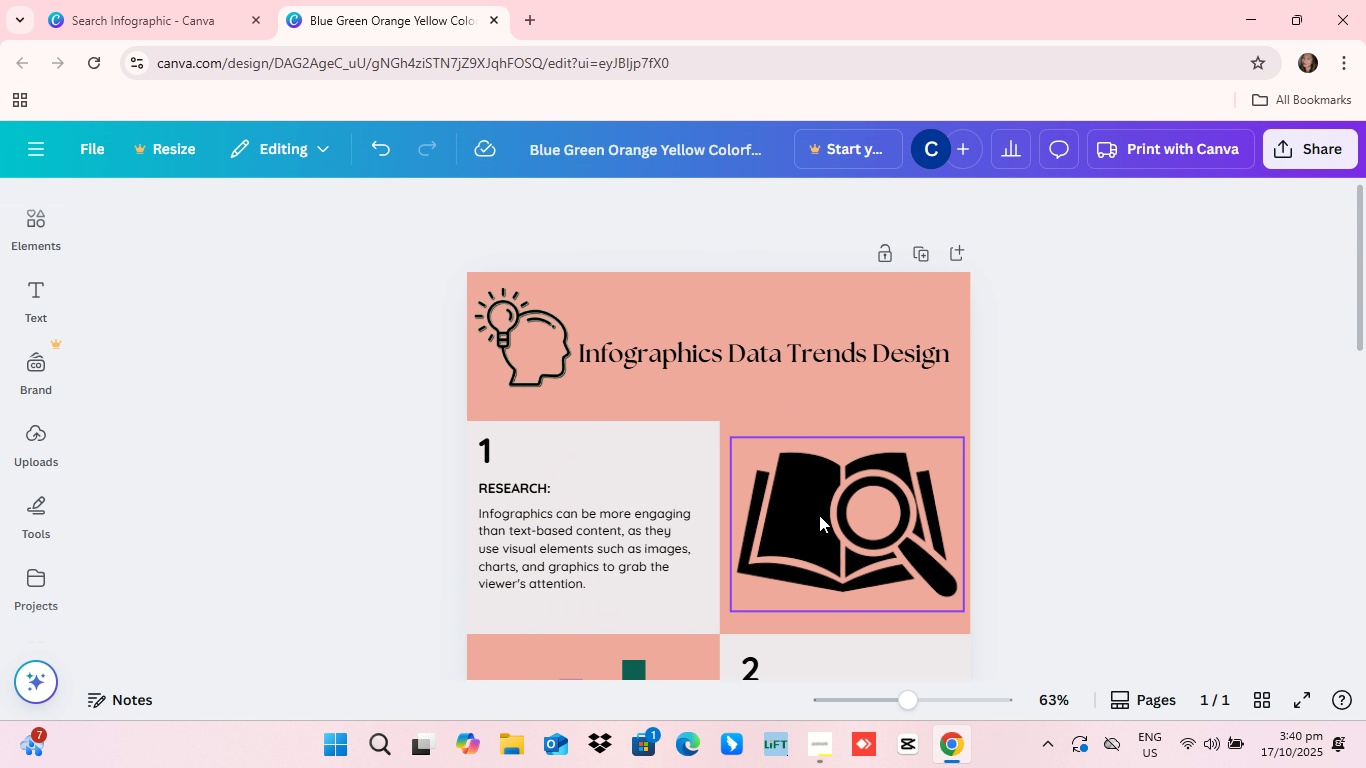 
scroll: coordinate [819, 515], scroll_direction: down, amount: 1.0
 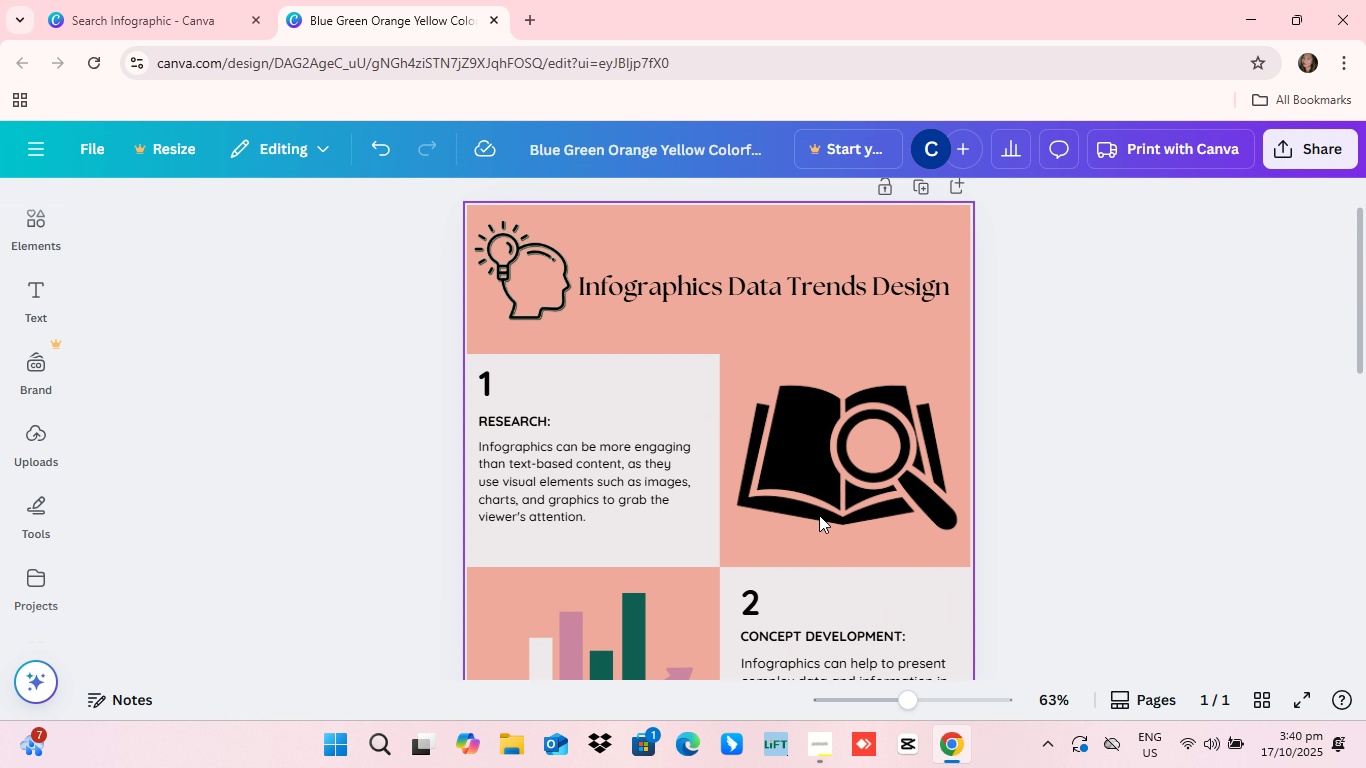 
scroll: coordinate [819, 515], scroll_direction: up, amount: 1.0
 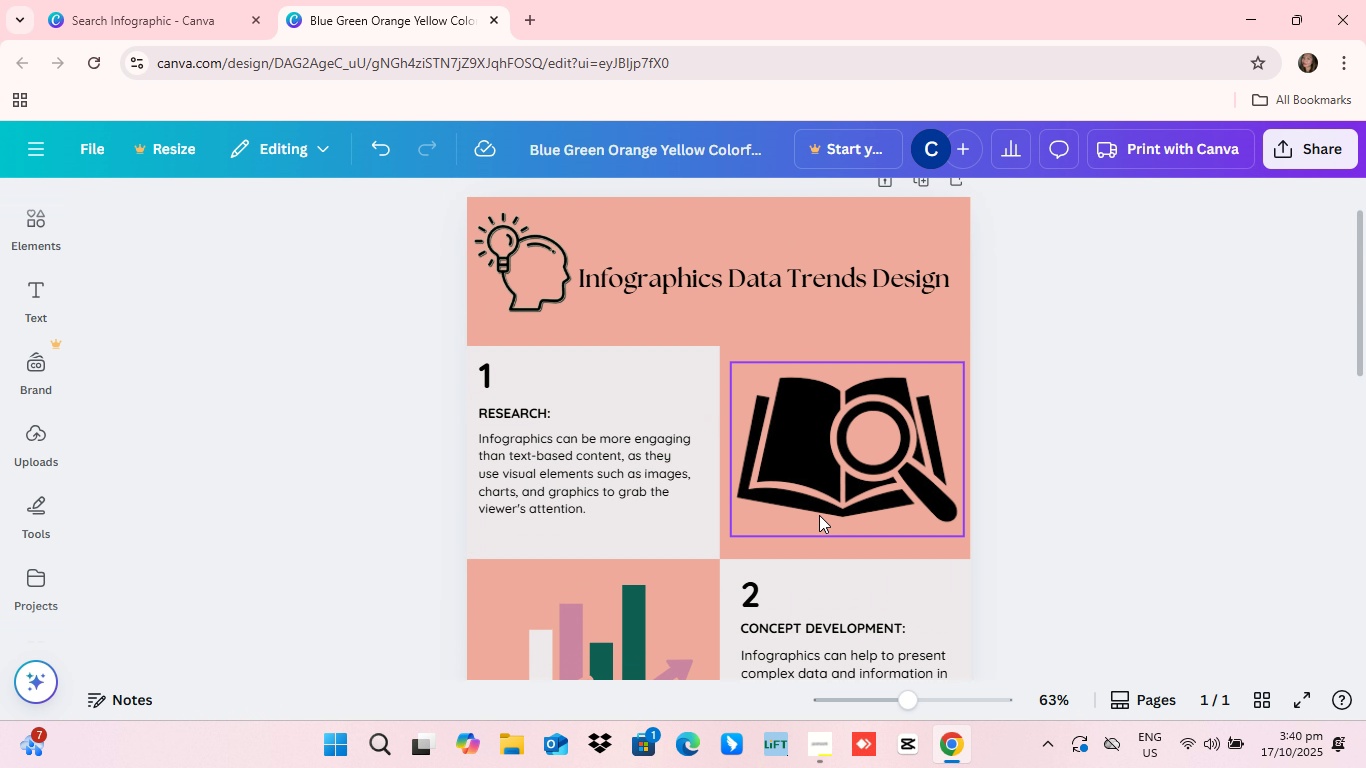 
scroll: coordinate [819, 515], scroll_direction: down, amount: 2.0
 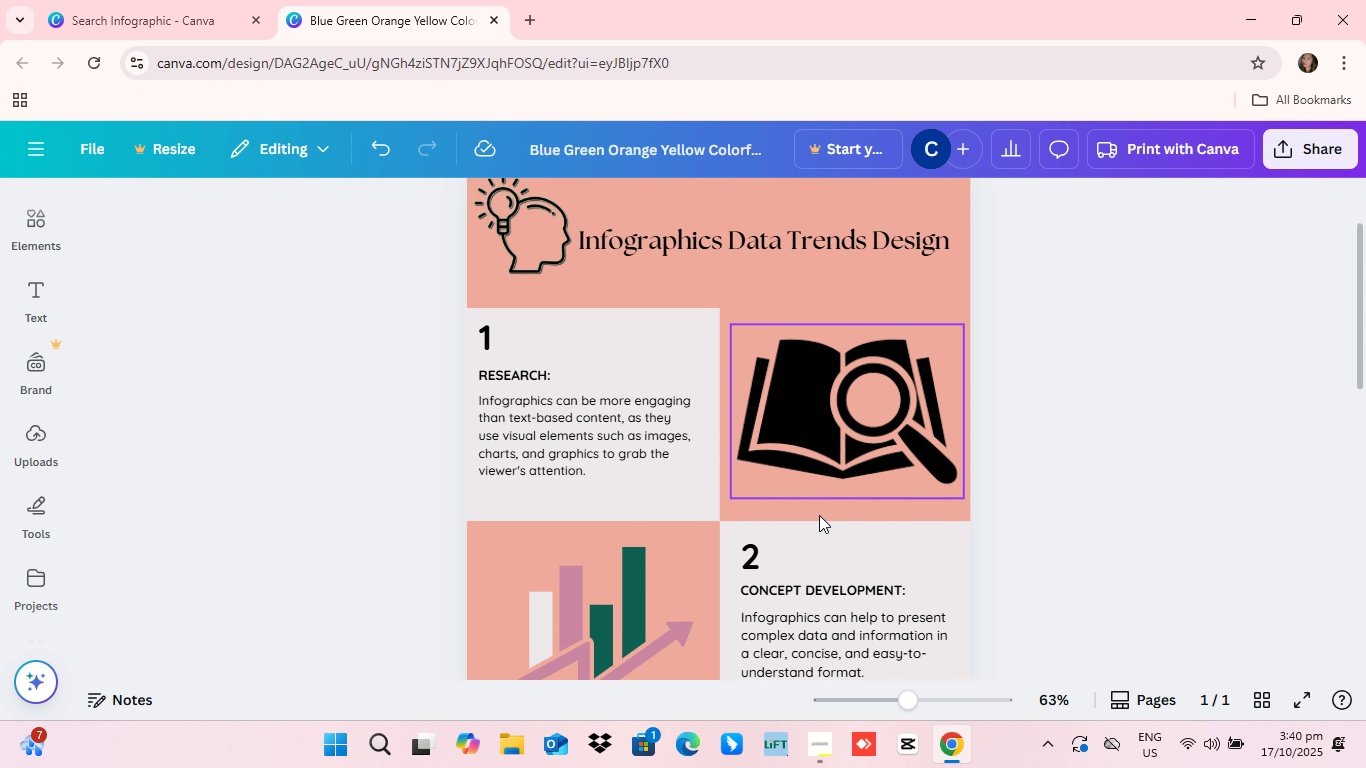 
scroll: coordinate [819, 515], scroll_direction: up, amount: 3.0
 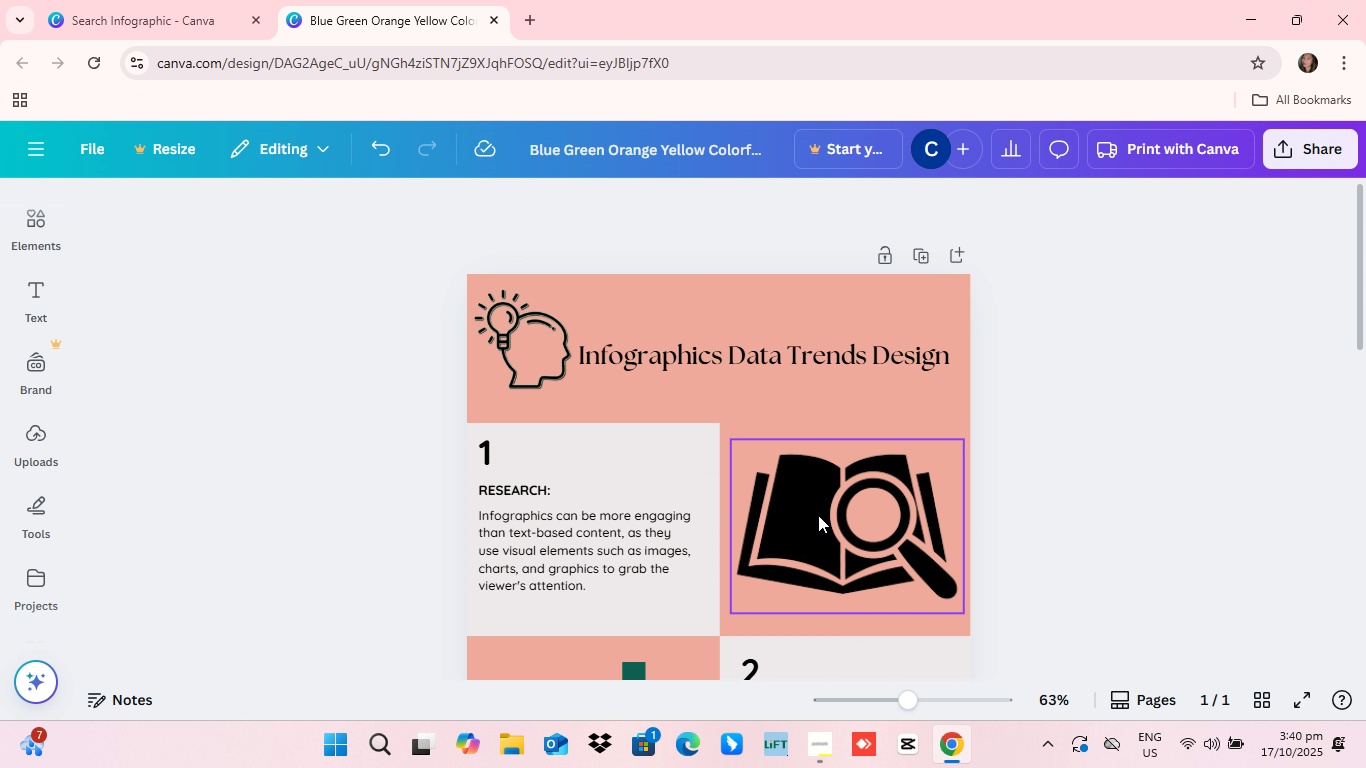 
scroll: coordinate [818, 515], scroll_direction: none, amount: 0.0
 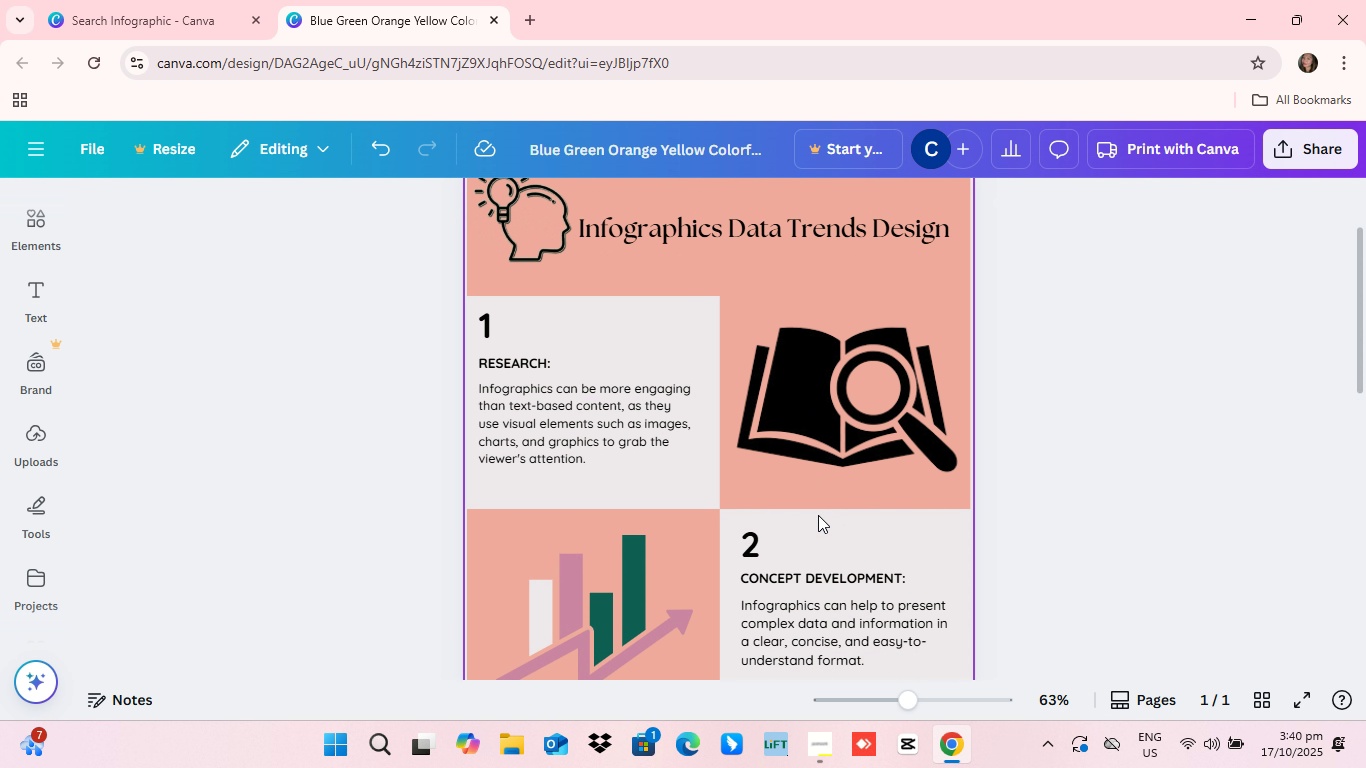 
scroll: coordinate [815, 517], scroll_direction: down, amount: 7.0
 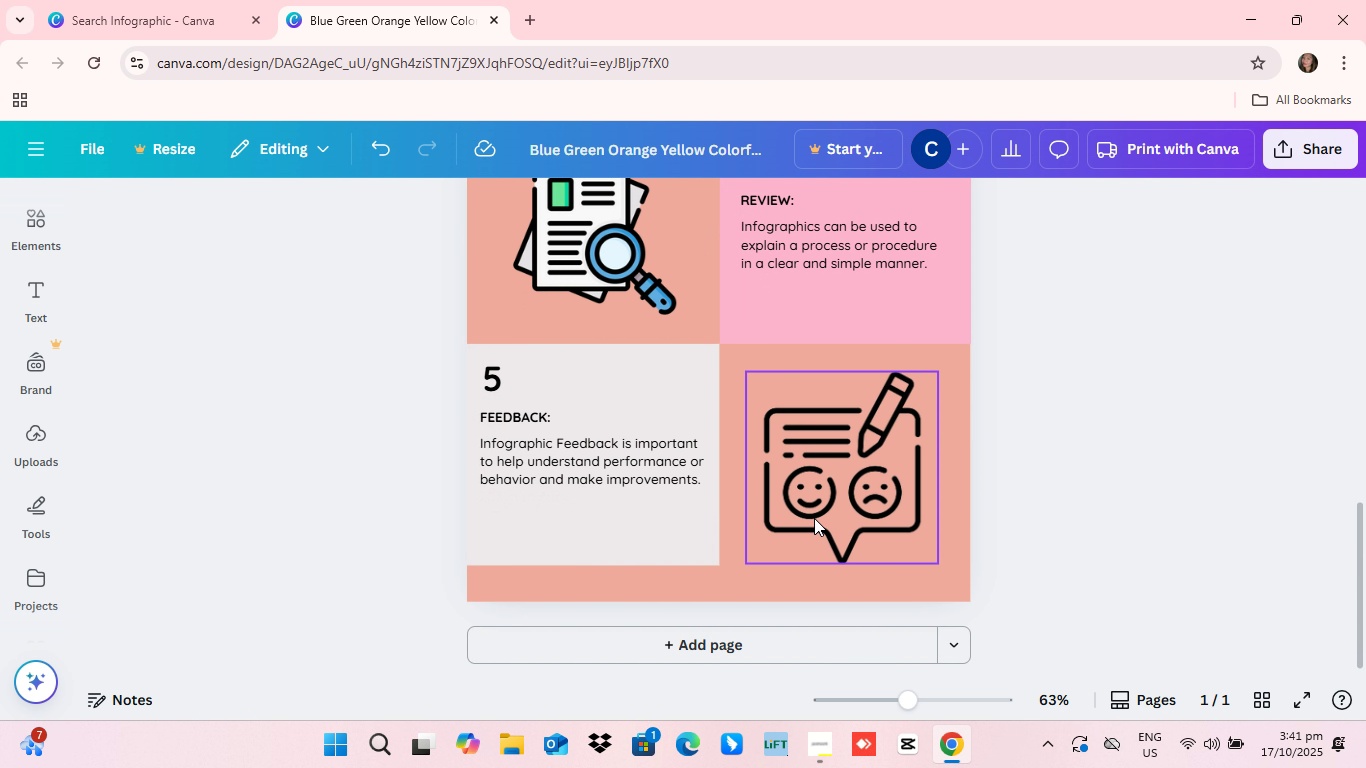 
scroll: coordinate [814, 518], scroll_direction: up, amount: 2.0
 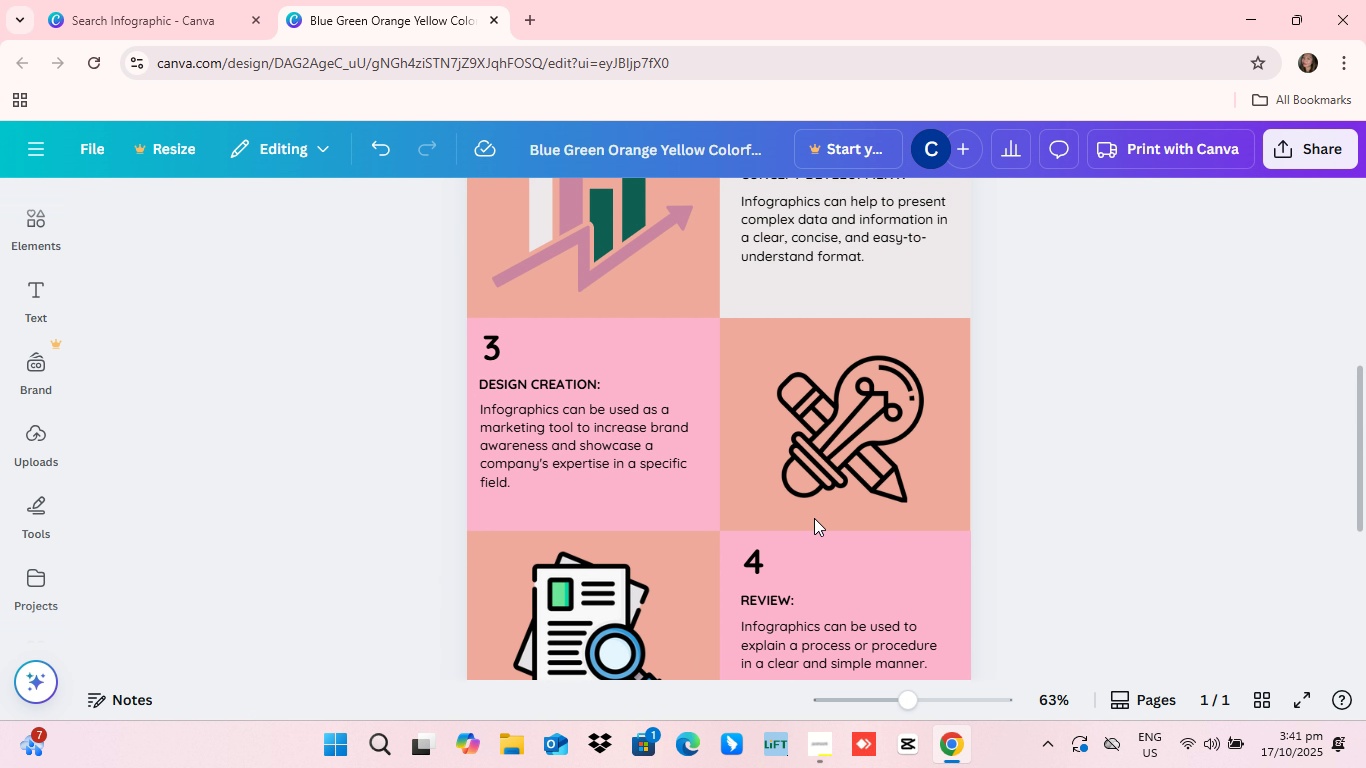 
scroll: coordinate [814, 519], scroll_direction: none, amount: 0.0
 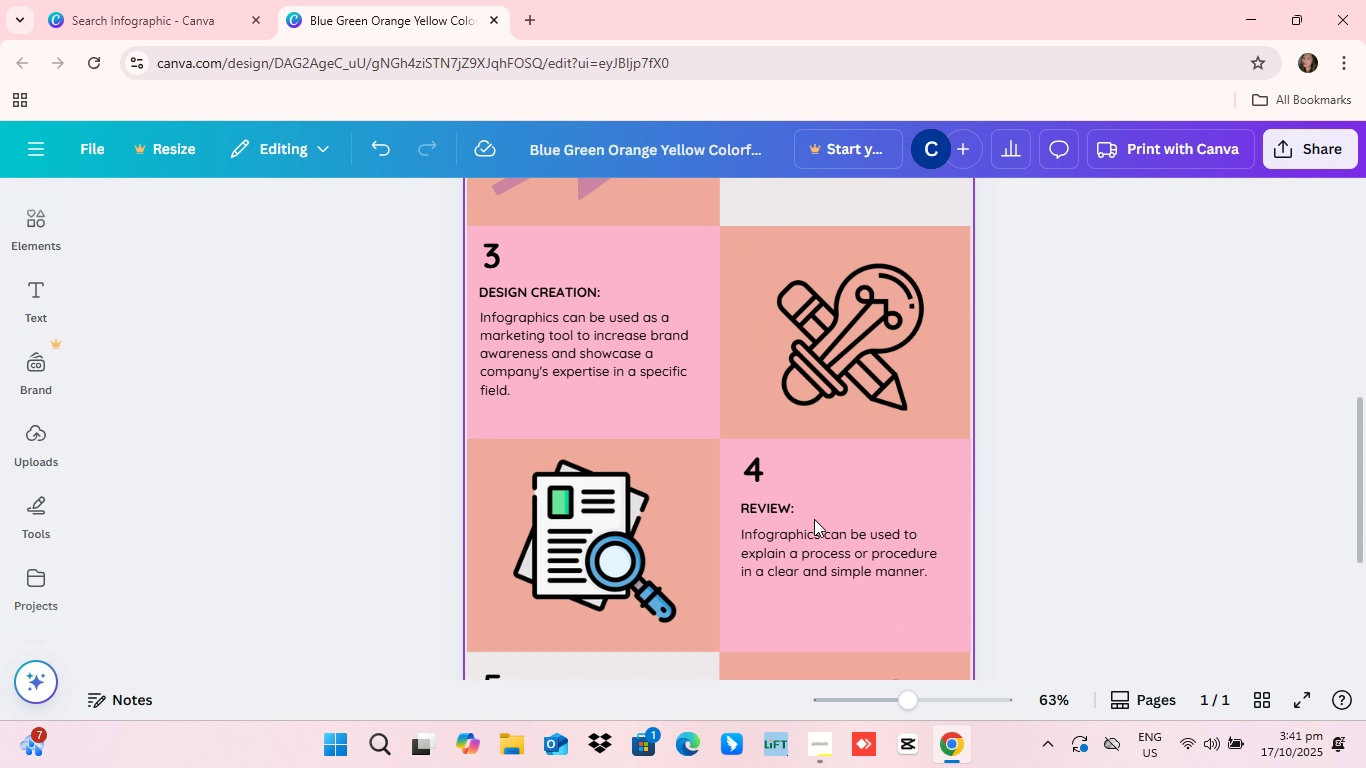 
scroll: coordinate [763, 627], scroll_direction: down, amount: 2.0
 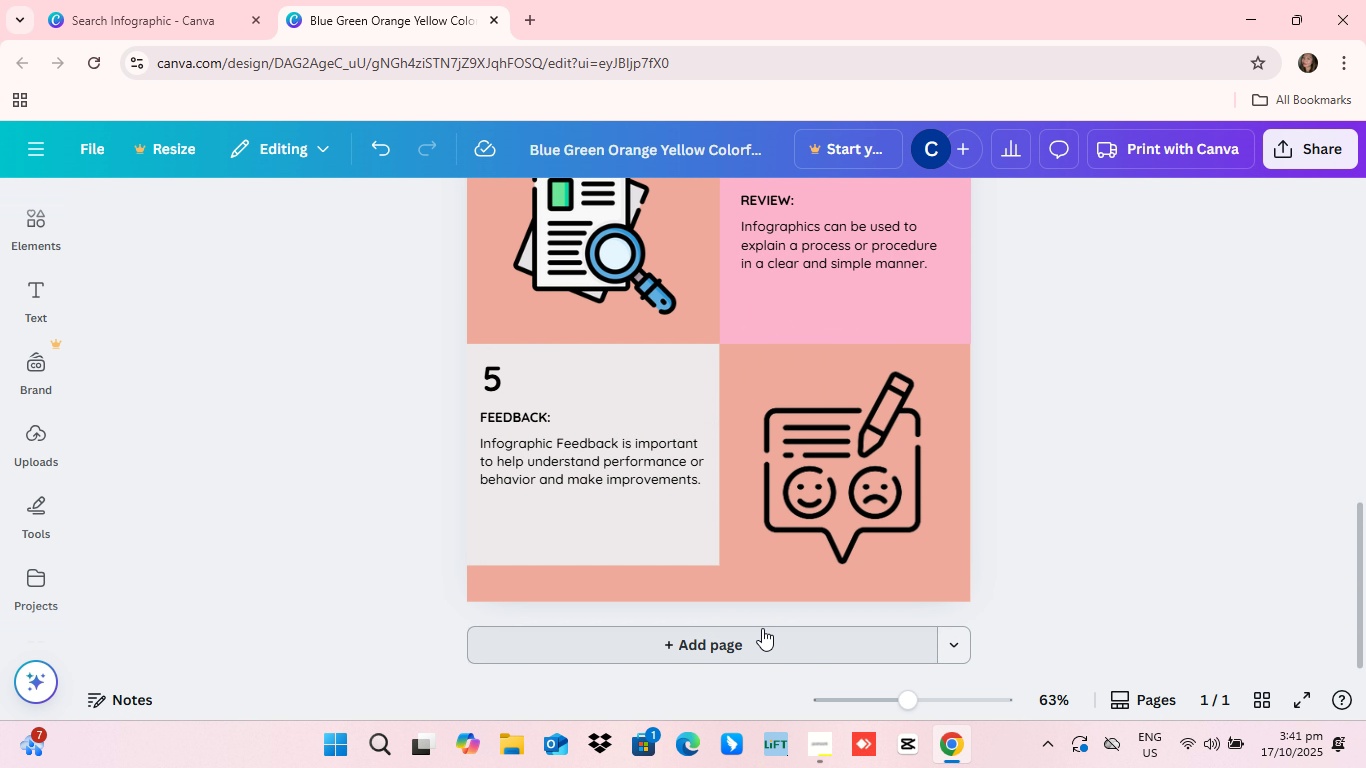 
scroll: coordinate [762, 628], scroll_direction: up, amount: 4.0
 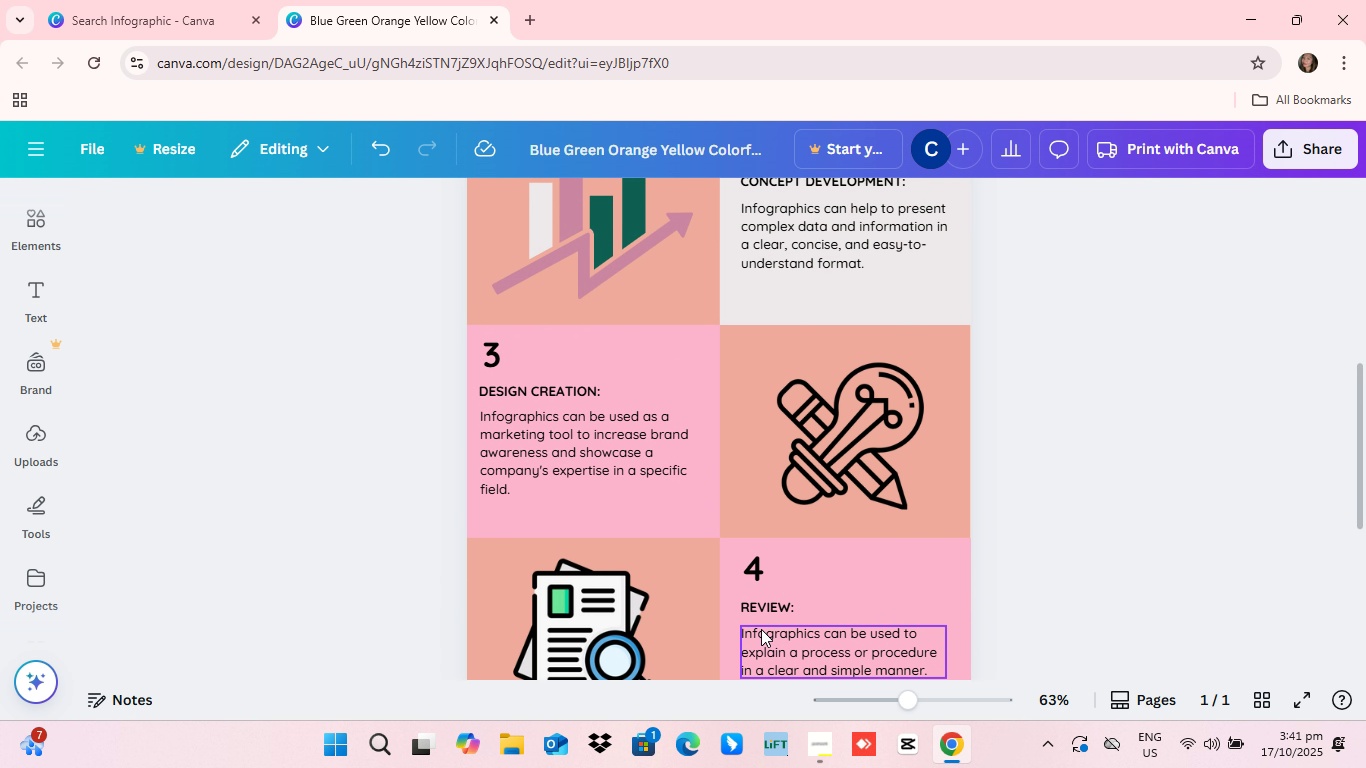 
scroll: coordinate [758, 634], scroll_direction: none, amount: 0.0
 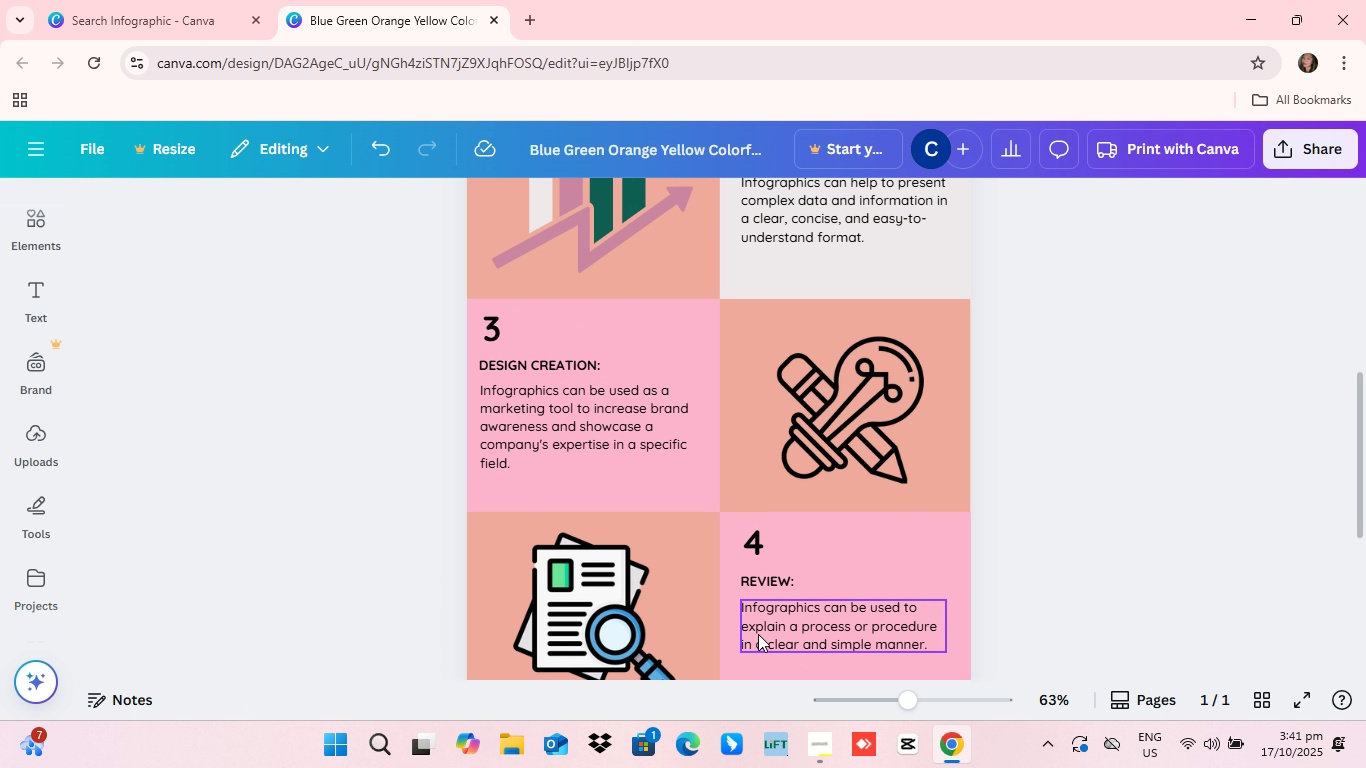 
scroll: coordinate [751, 647], scroll_direction: down, amount: 8.0
 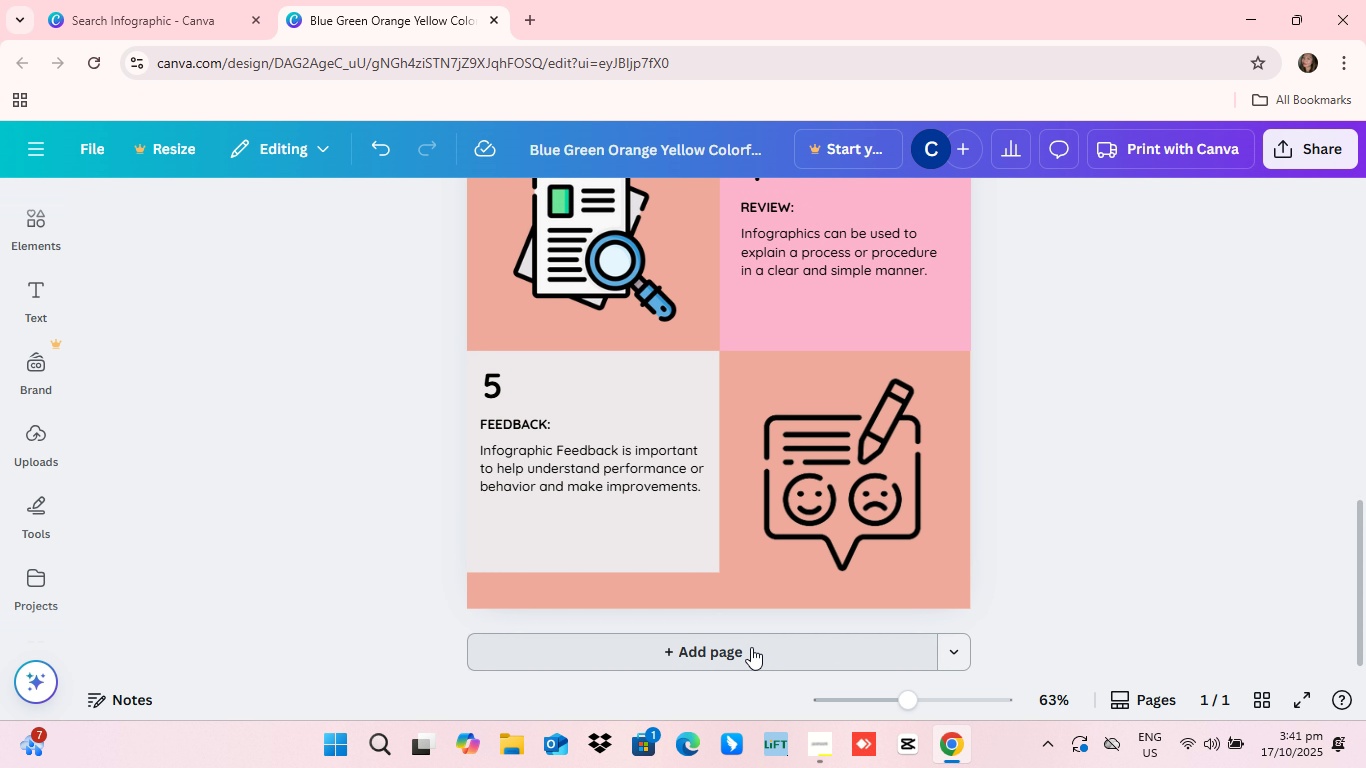 
scroll: coordinate [751, 647], scroll_direction: up, amount: 3.0
 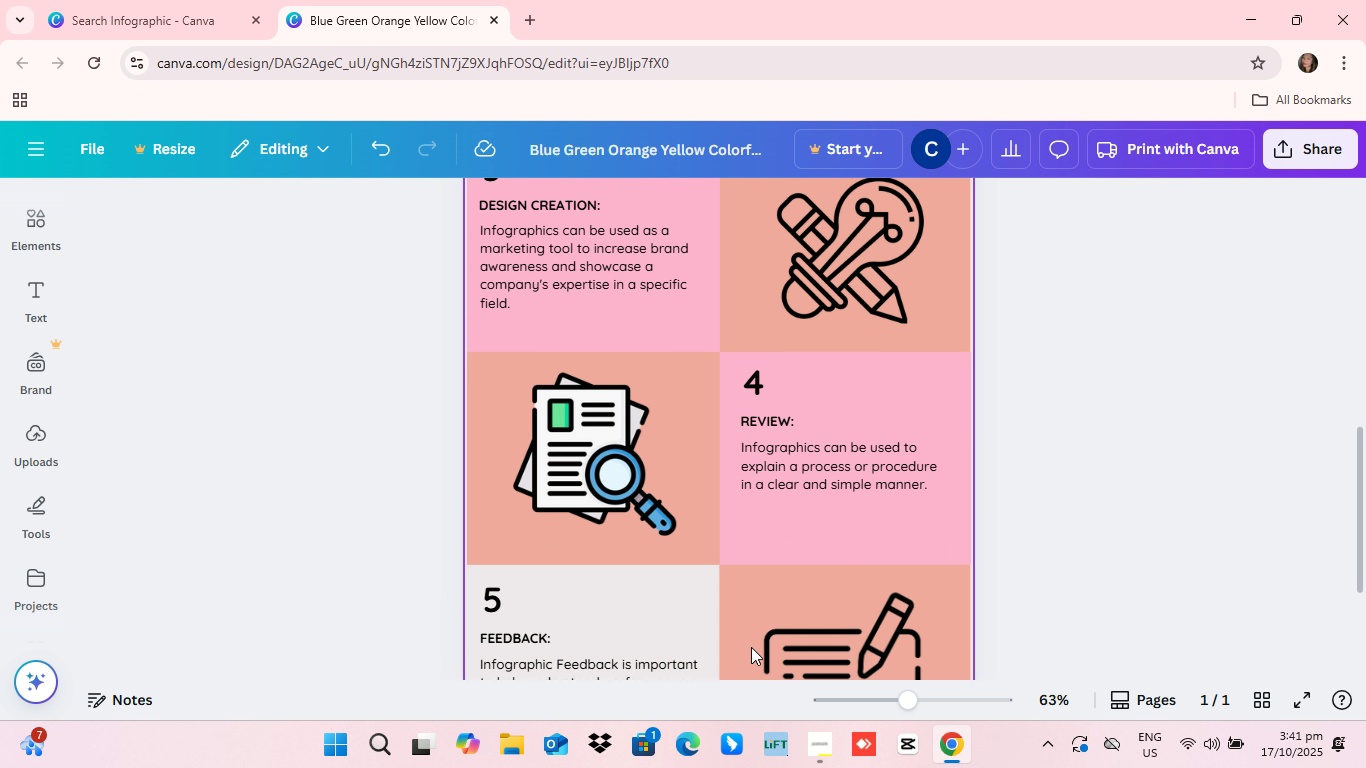 
scroll: coordinate [751, 647], scroll_direction: down, amount: 2.0
 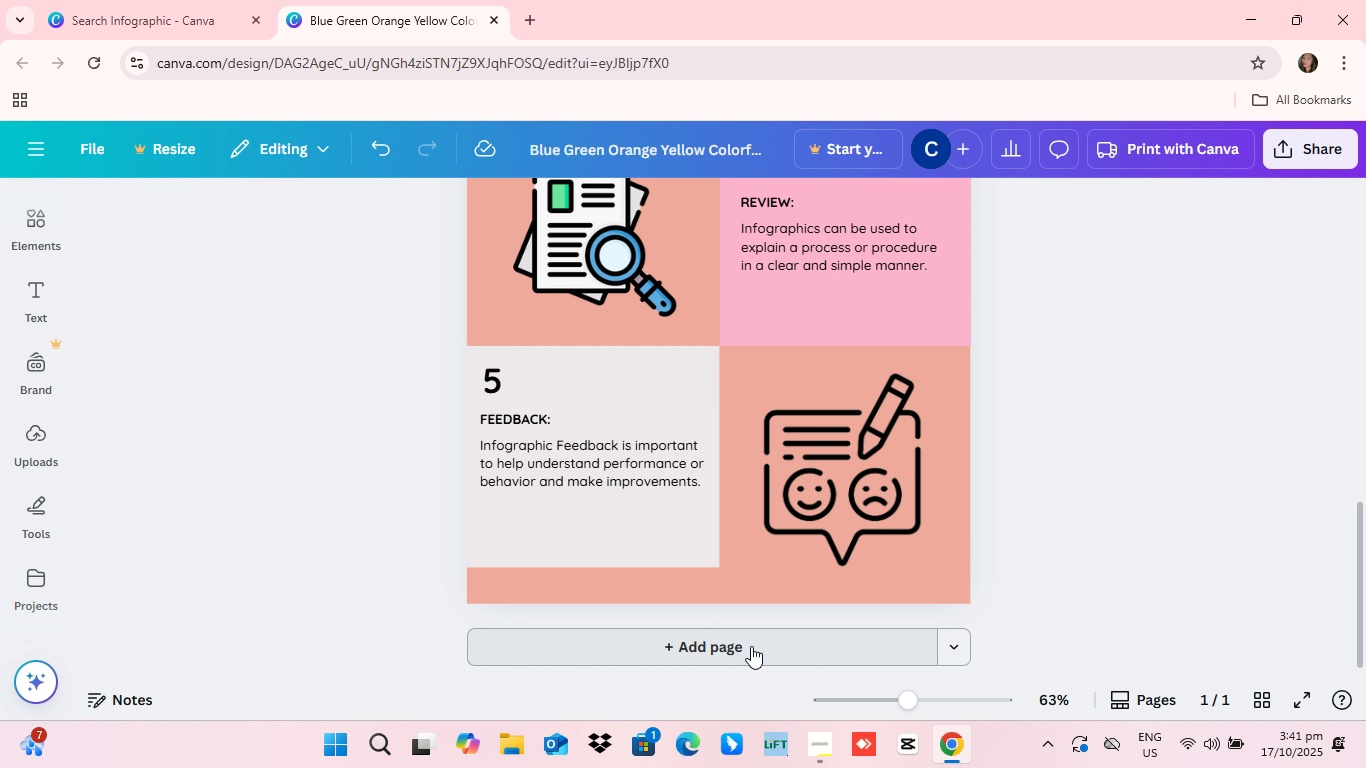 
scroll: coordinate [751, 646], scroll_direction: up, amount: 3.0
 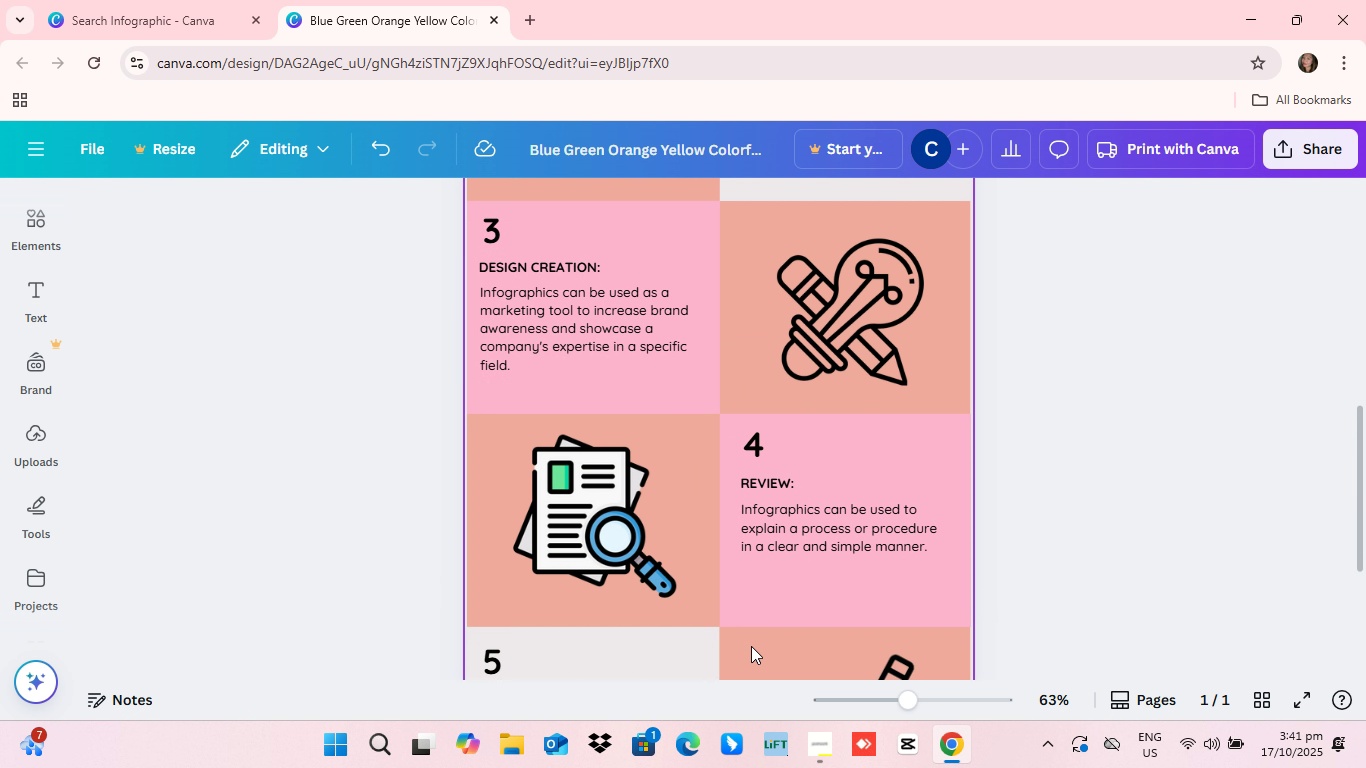 
scroll: coordinate [751, 646], scroll_direction: down, amount: 1.0
 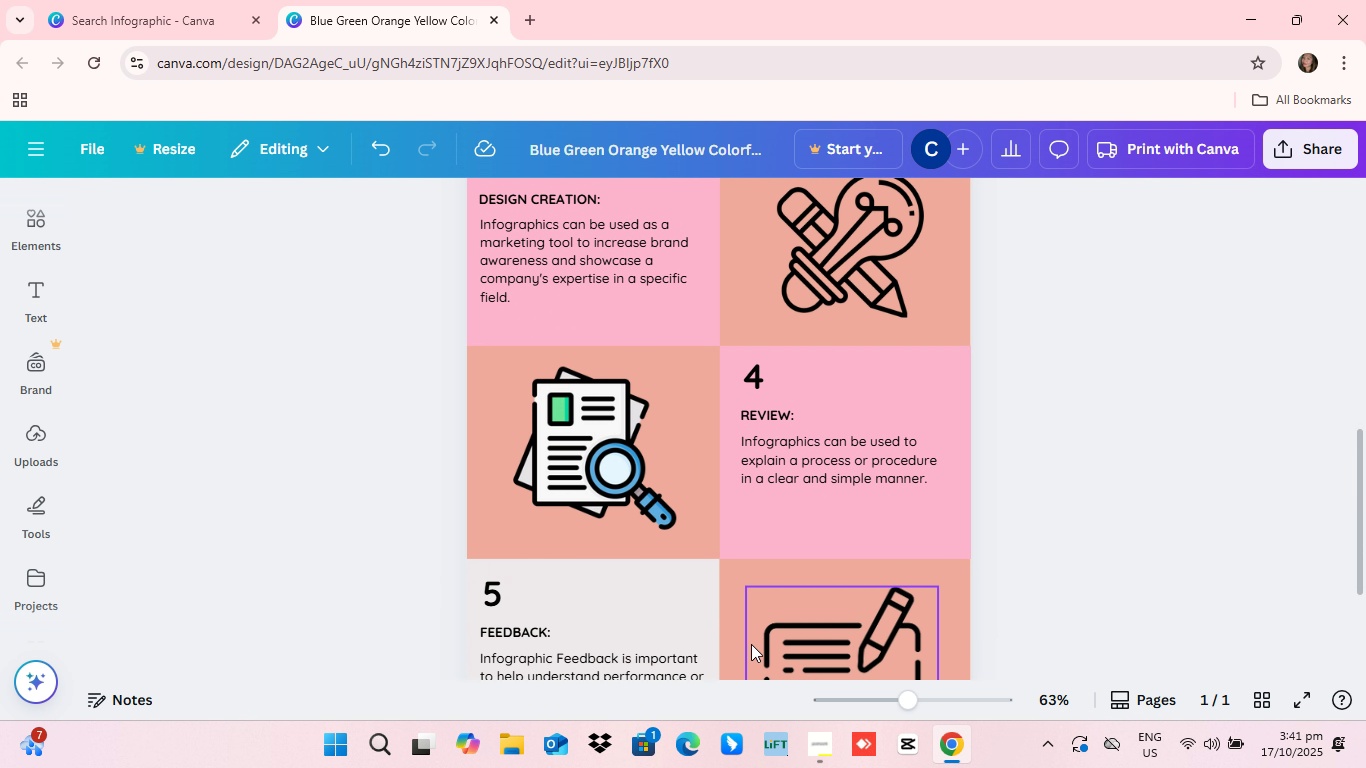 
scroll: coordinate [751, 644], scroll_direction: up, amount: 2.0
 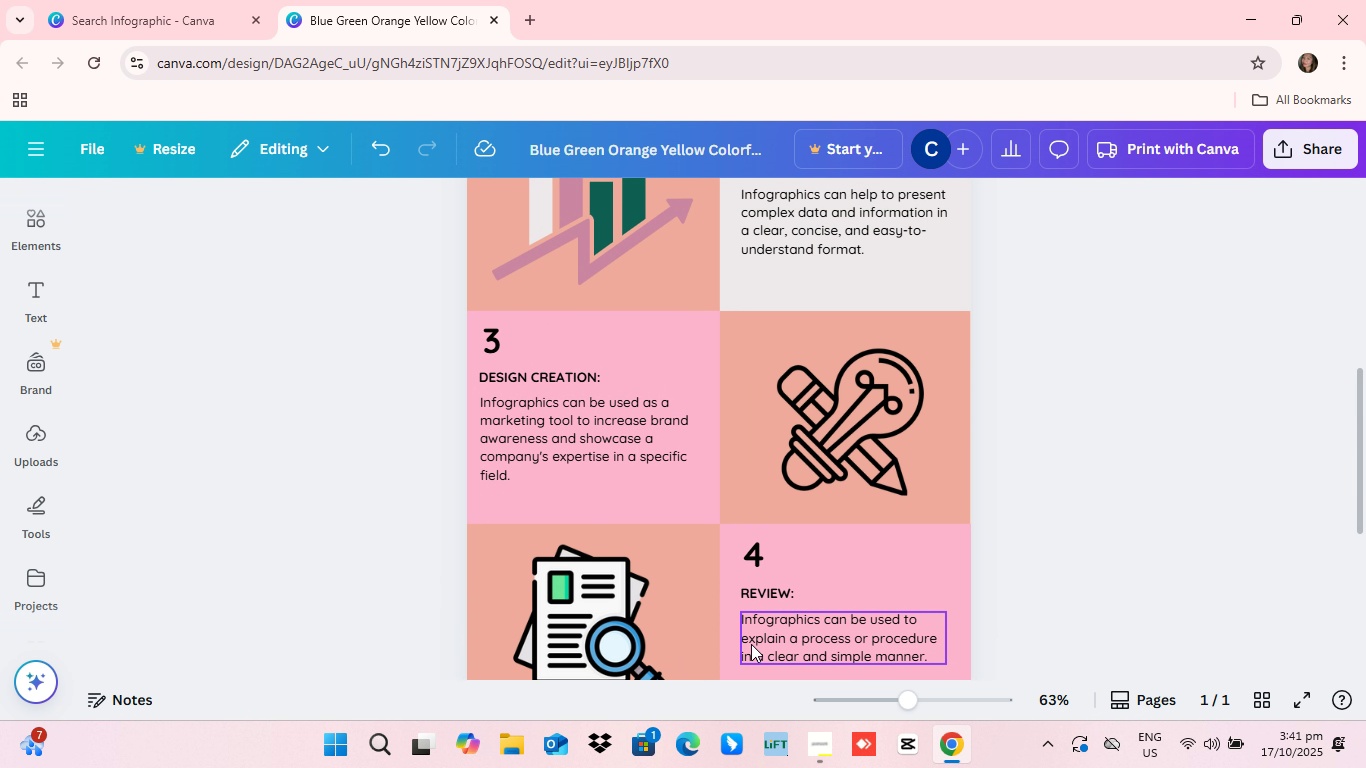 
scroll: coordinate [751, 644], scroll_direction: down, amount: 1.0
 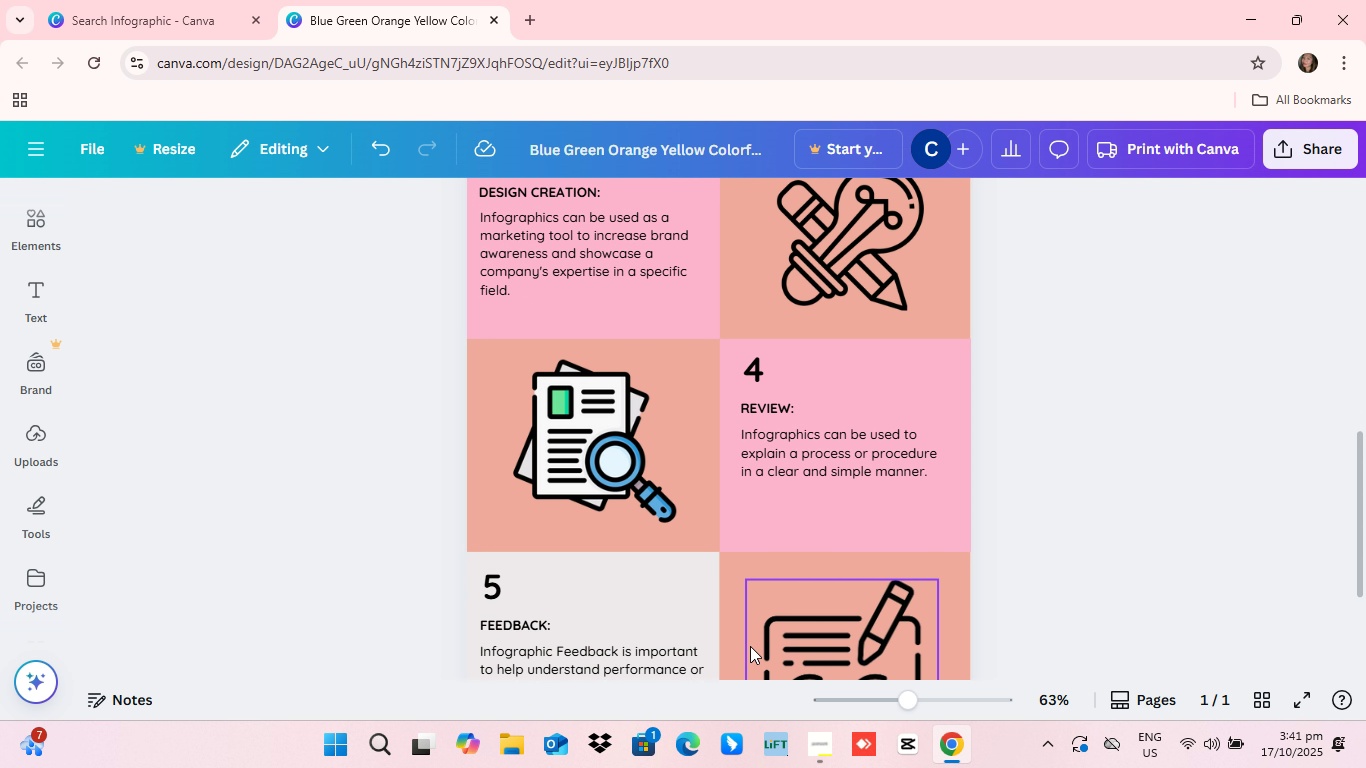 
scroll: coordinate [750, 641], scroll_direction: up, amount: 6.0
 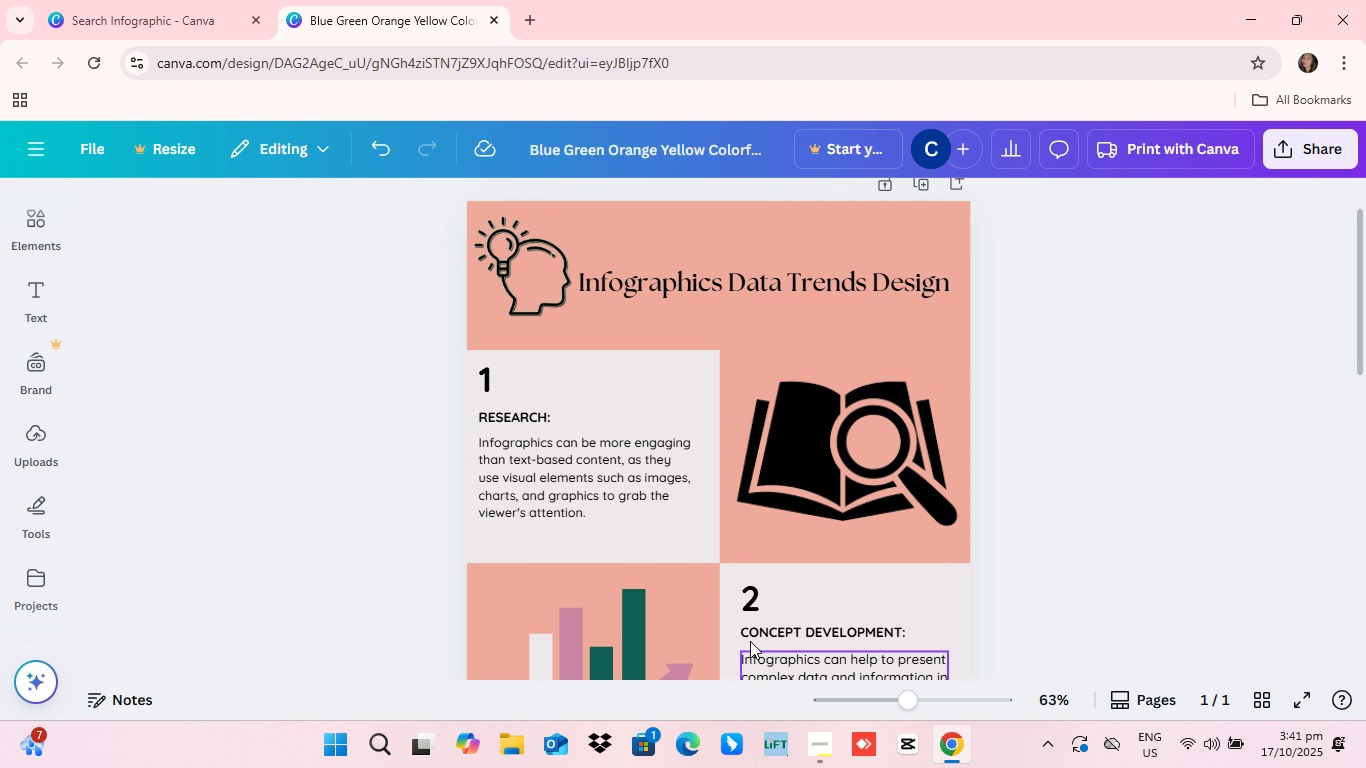 
scroll: coordinate [750, 641], scroll_direction: down, amount: 1.0
 